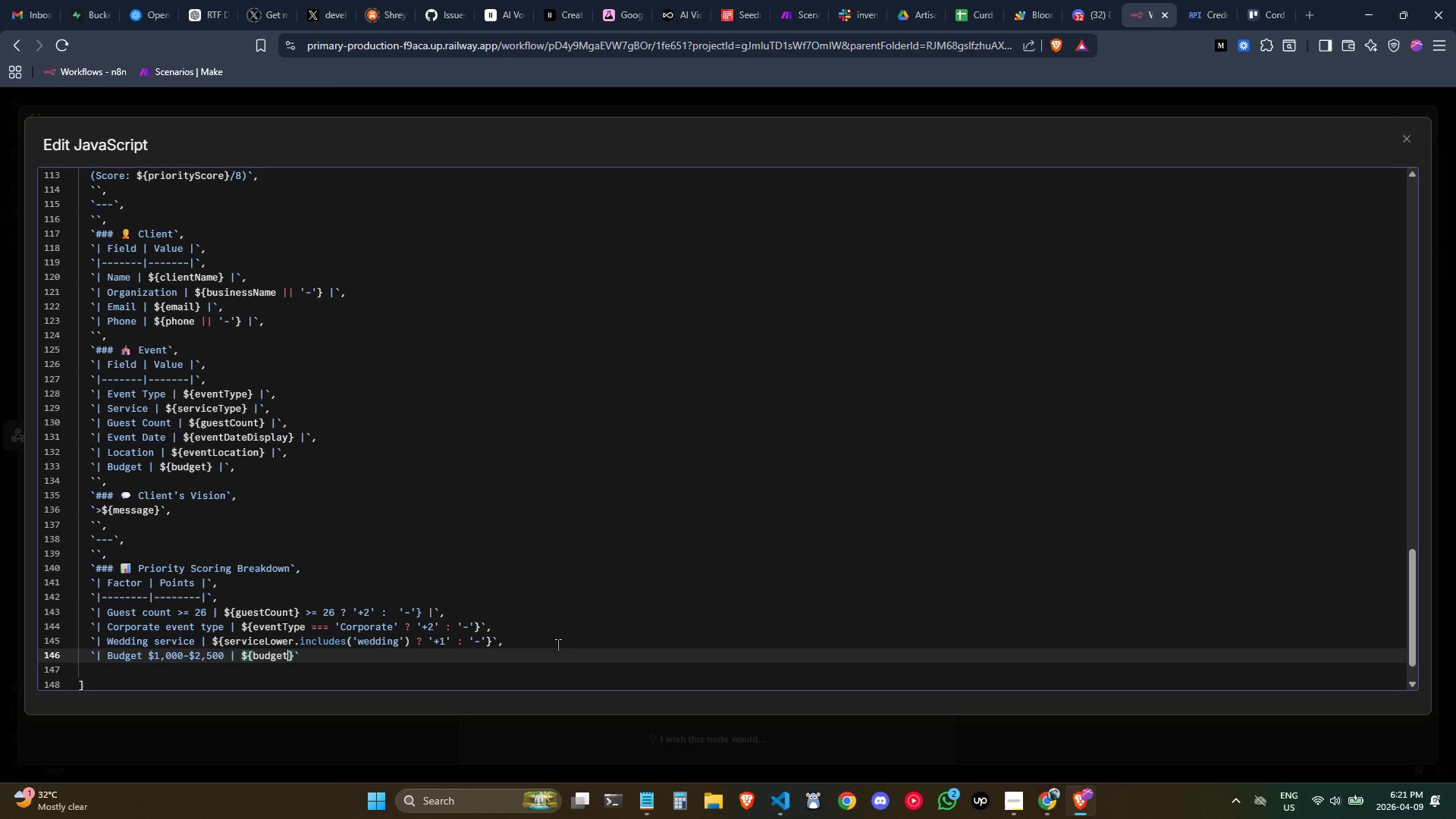 
key(ArrowLeft)
 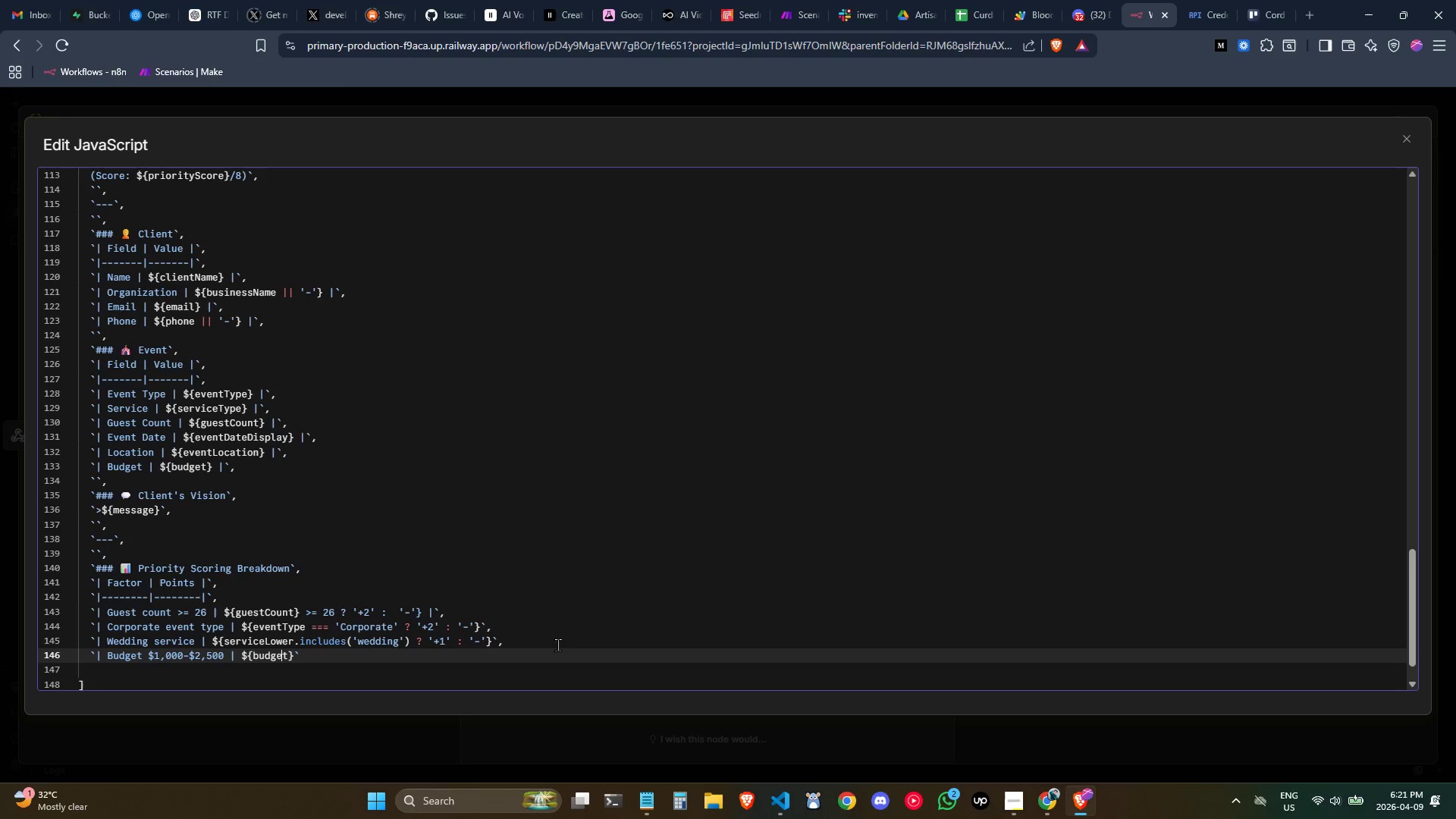 
key(ArrowRight)
 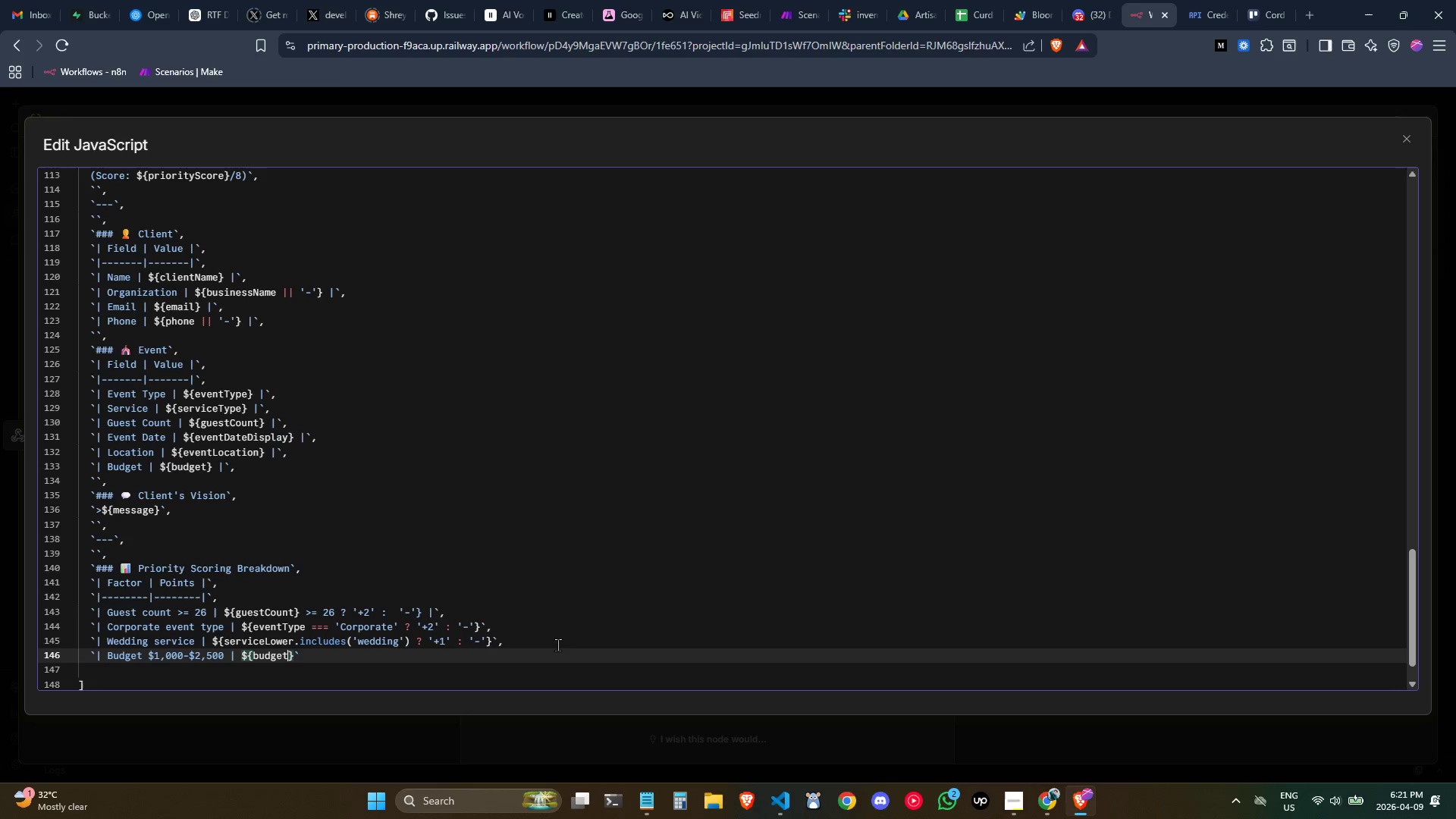 
key(Space)
 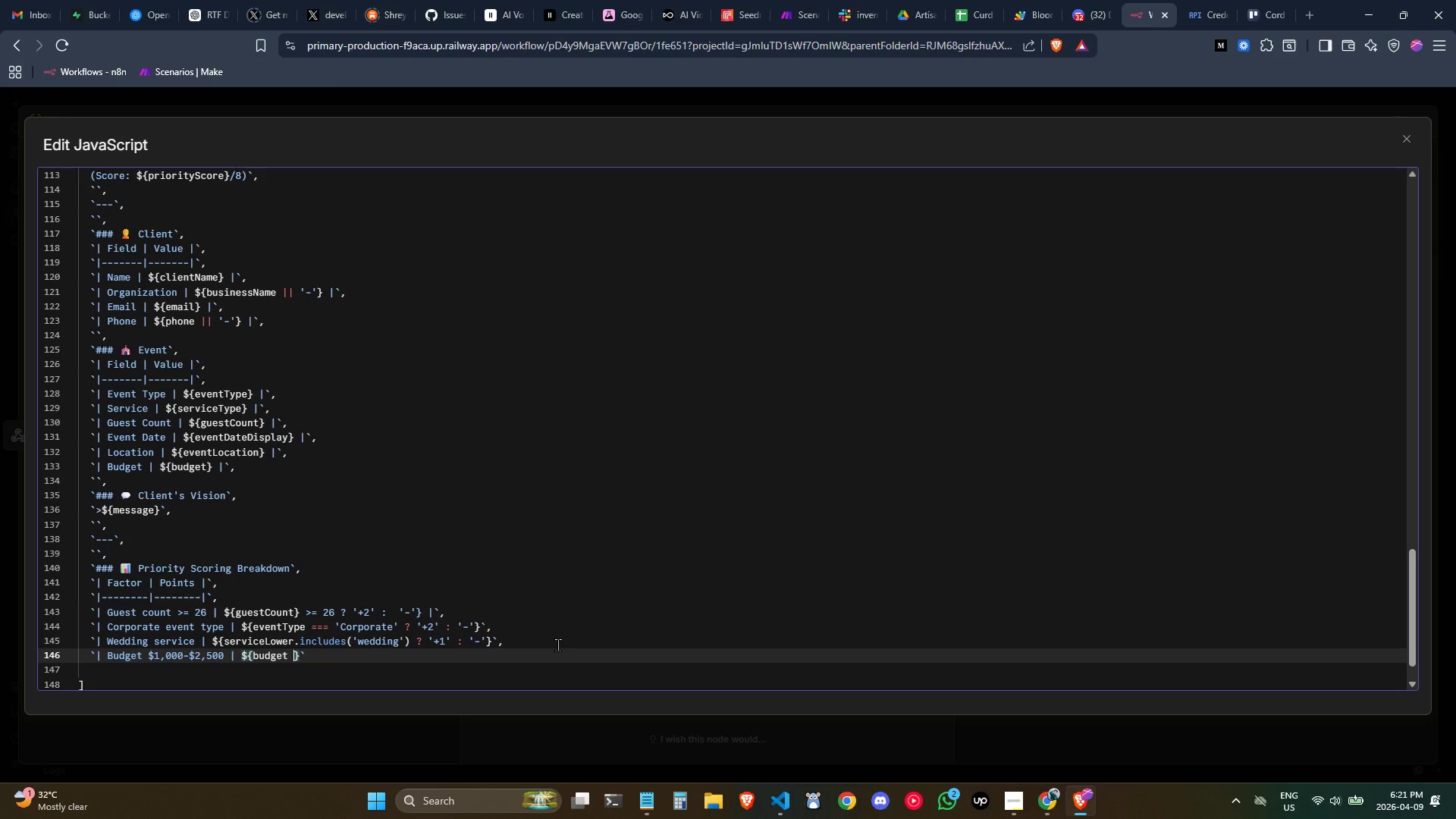 
key(Equal)
 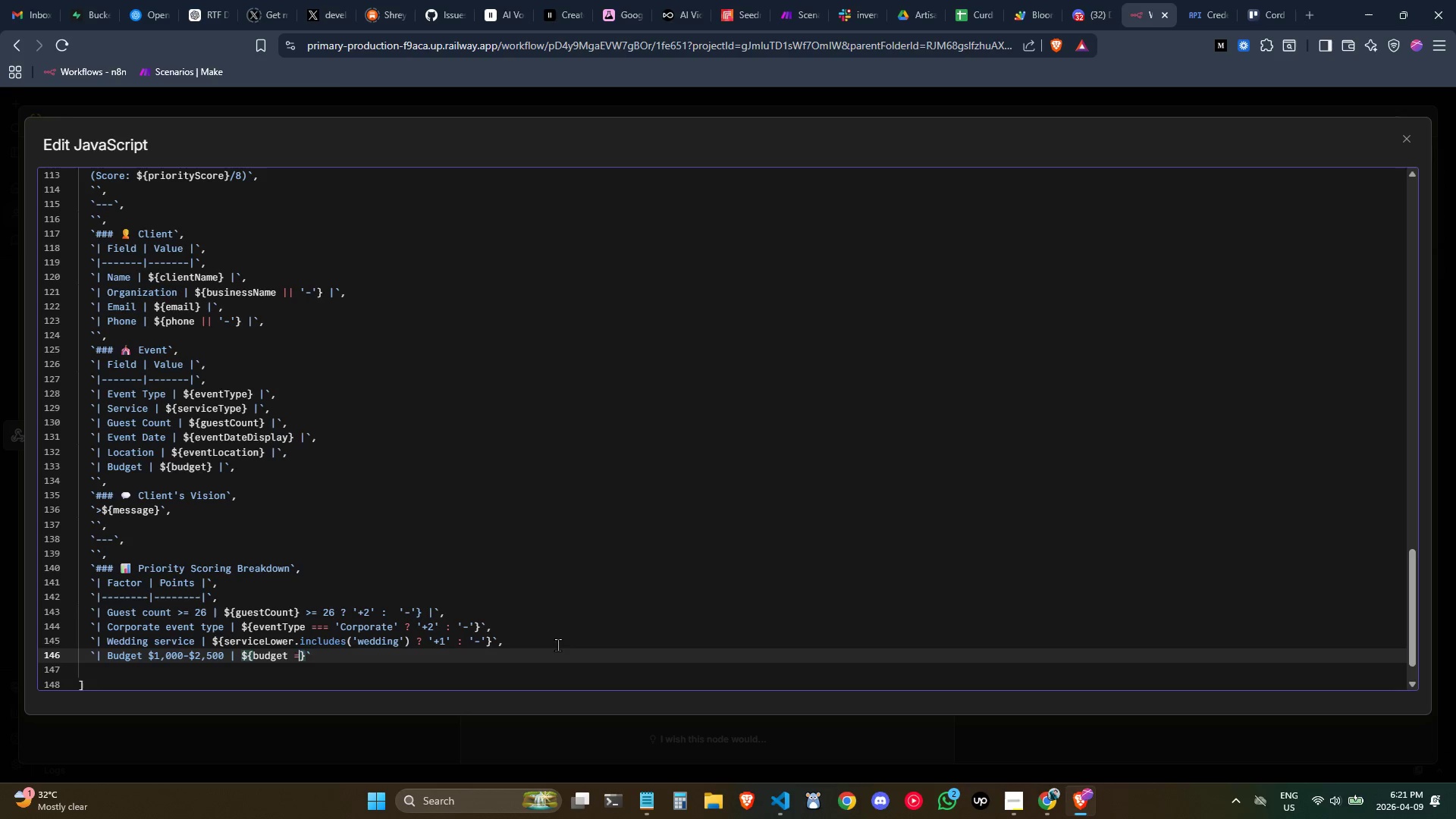 
key(Equal)
 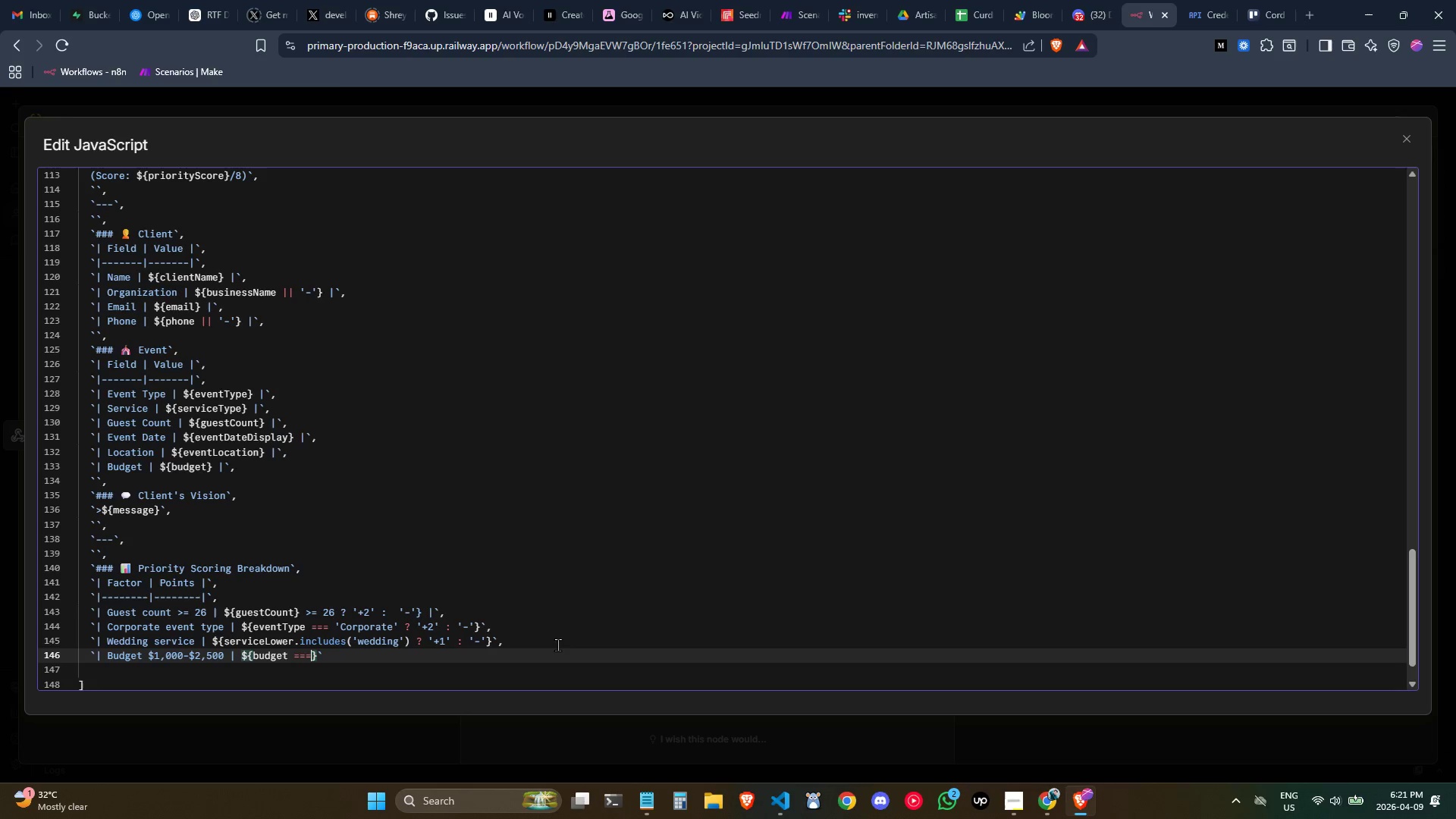 
key(Equal)
 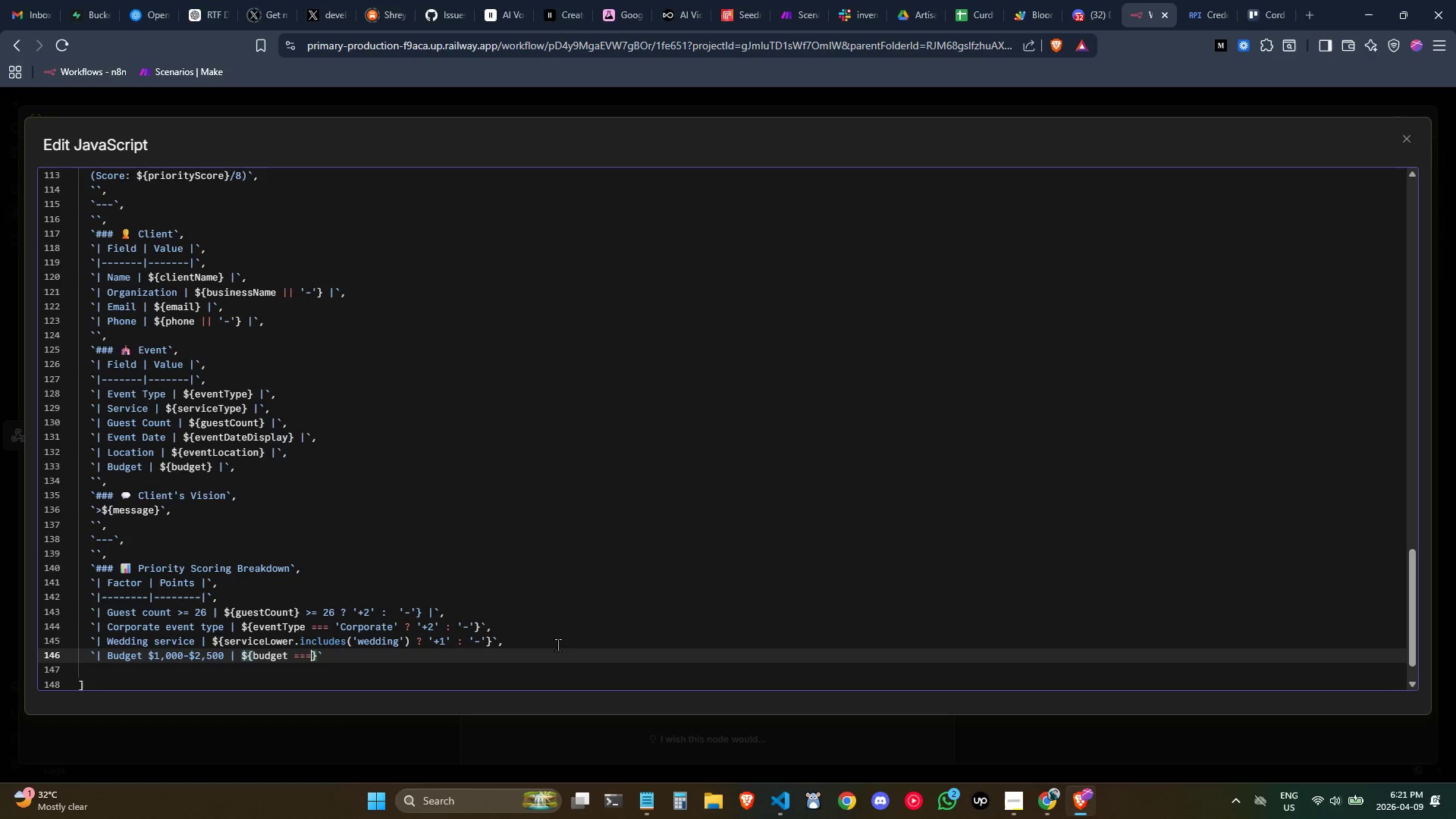 
key(Space)
 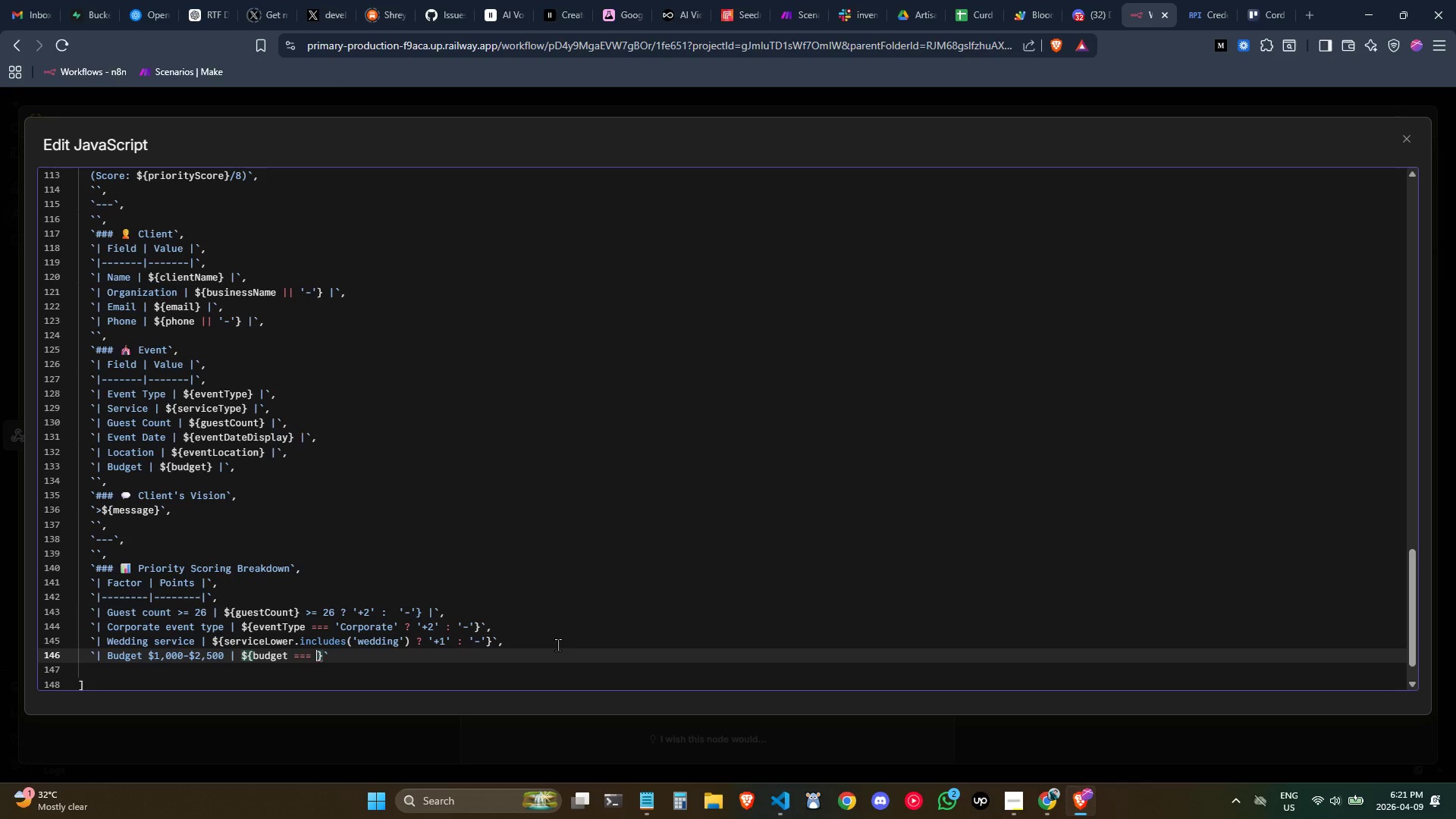 
key(Quote)
 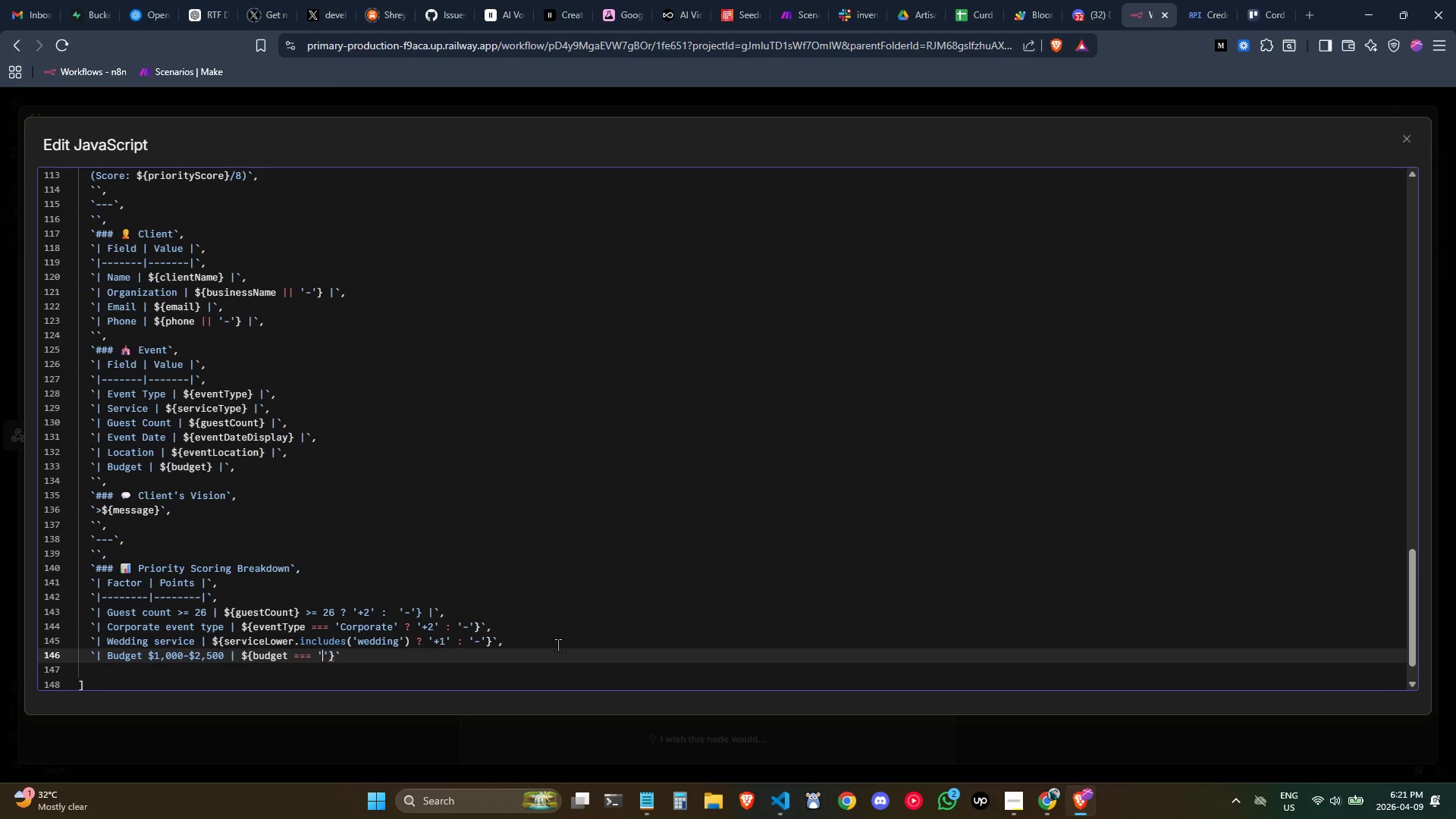 
key(Quote)
 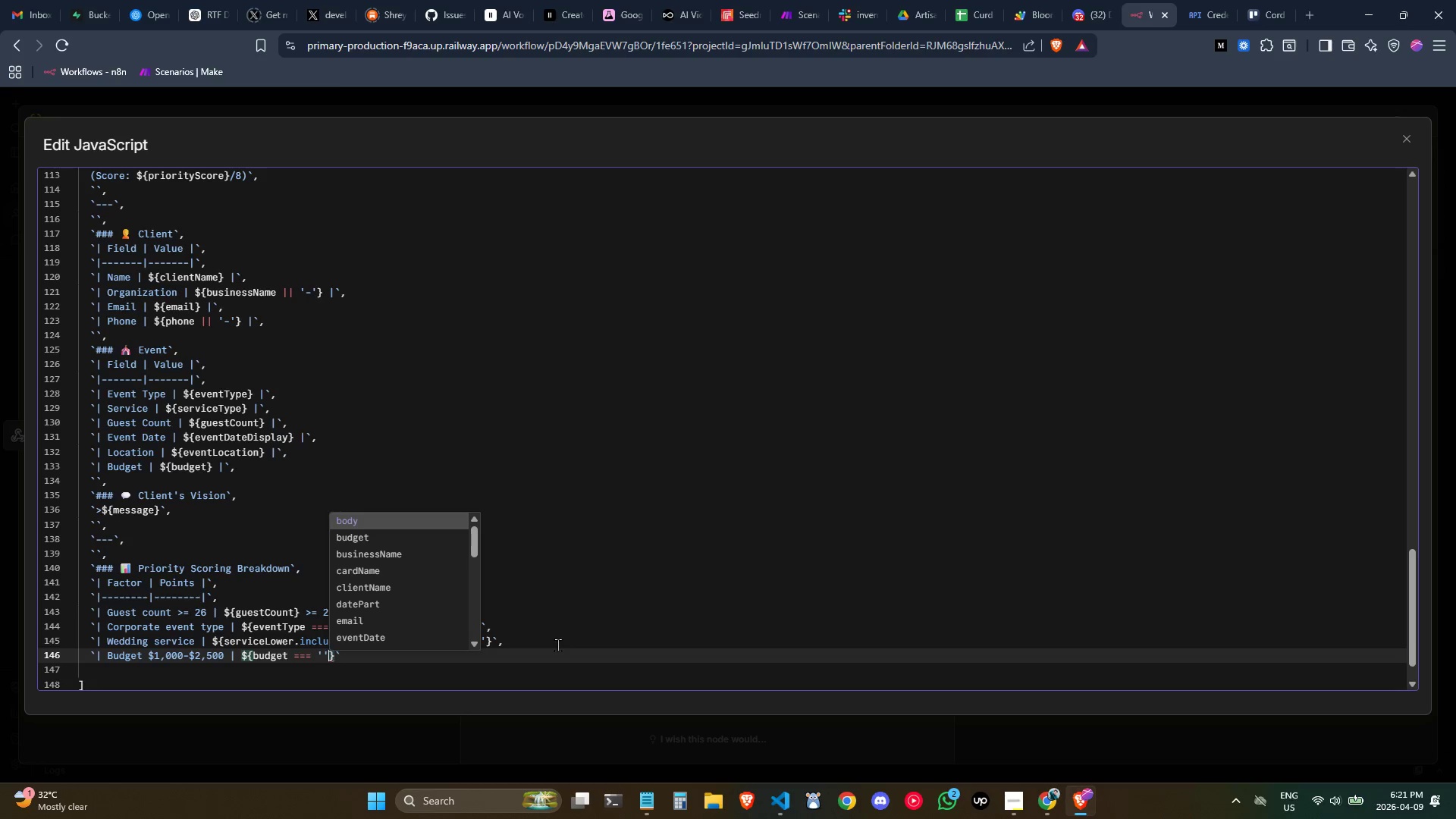 
key(ArrowLeft)
 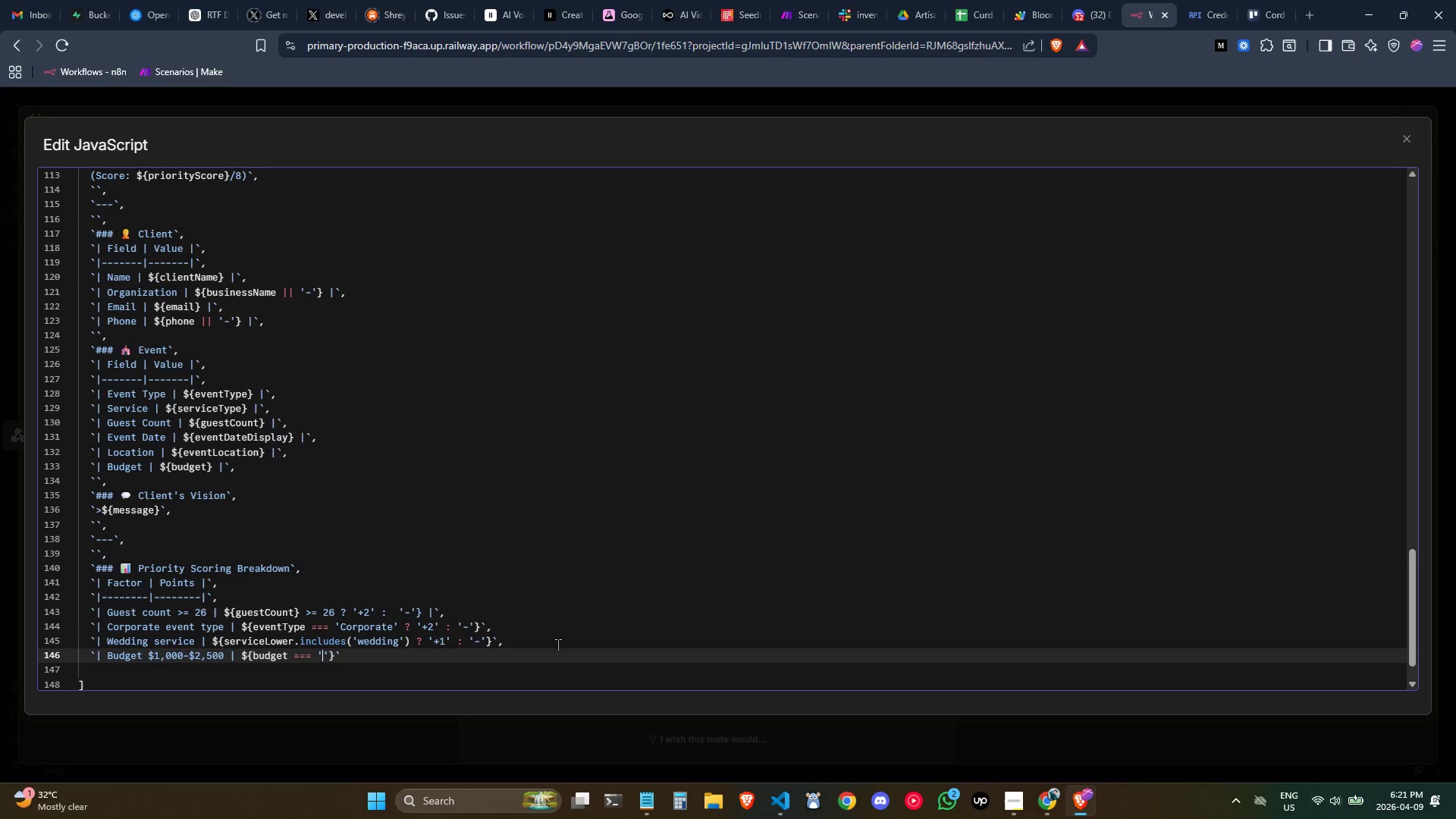 
wait(14.31)
 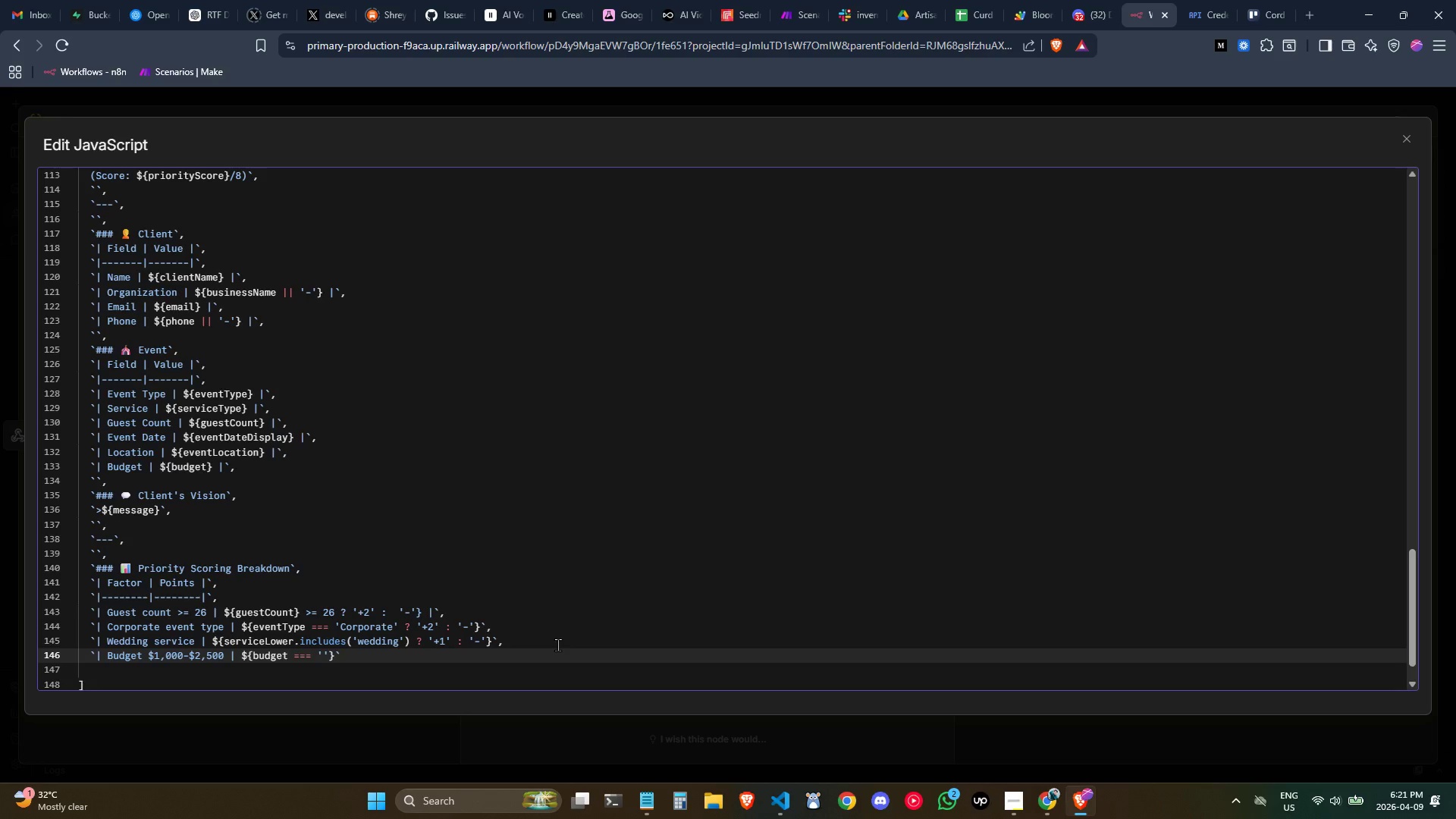 
key(Shift+4)
 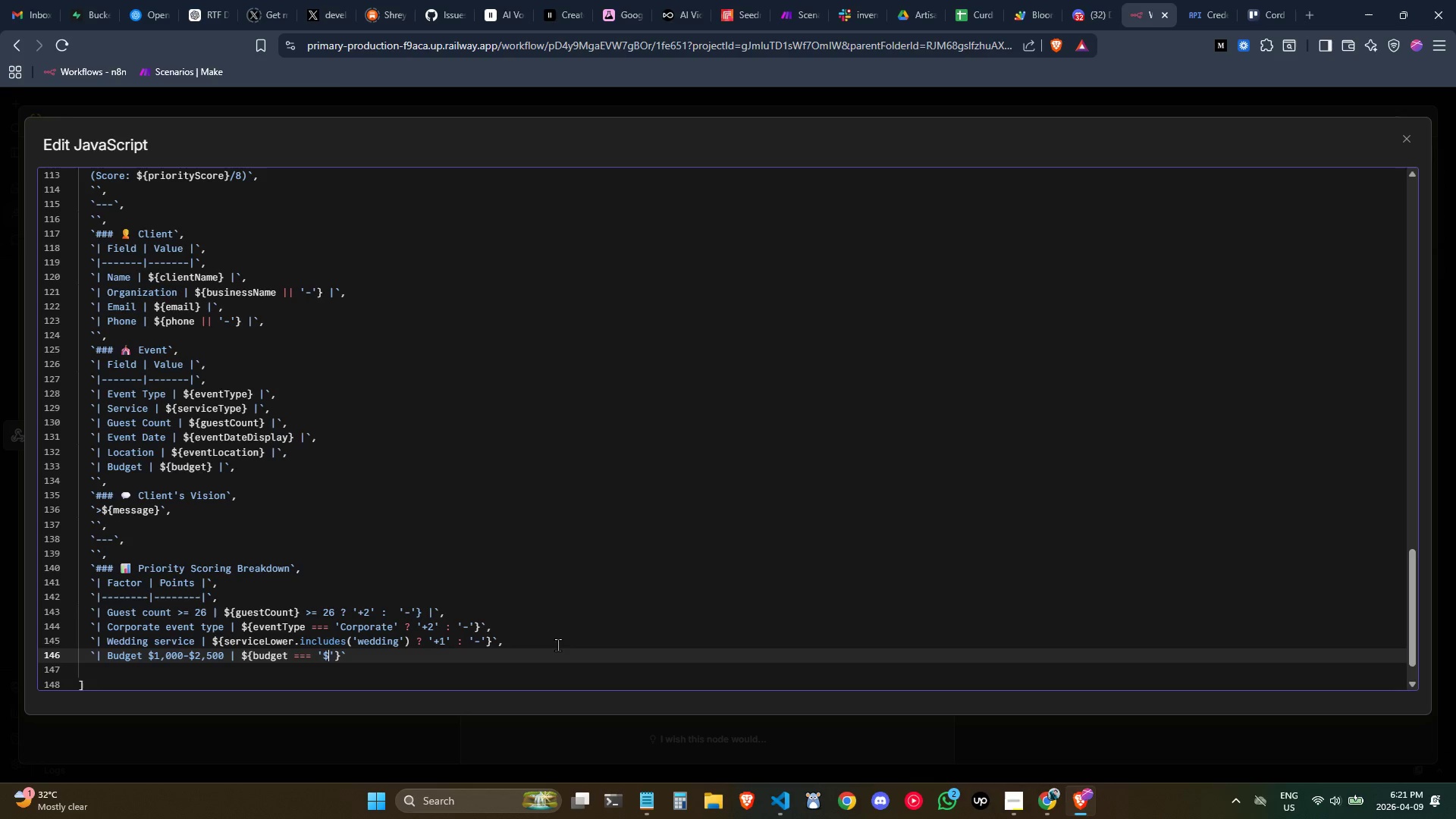 
wait(14.84)
 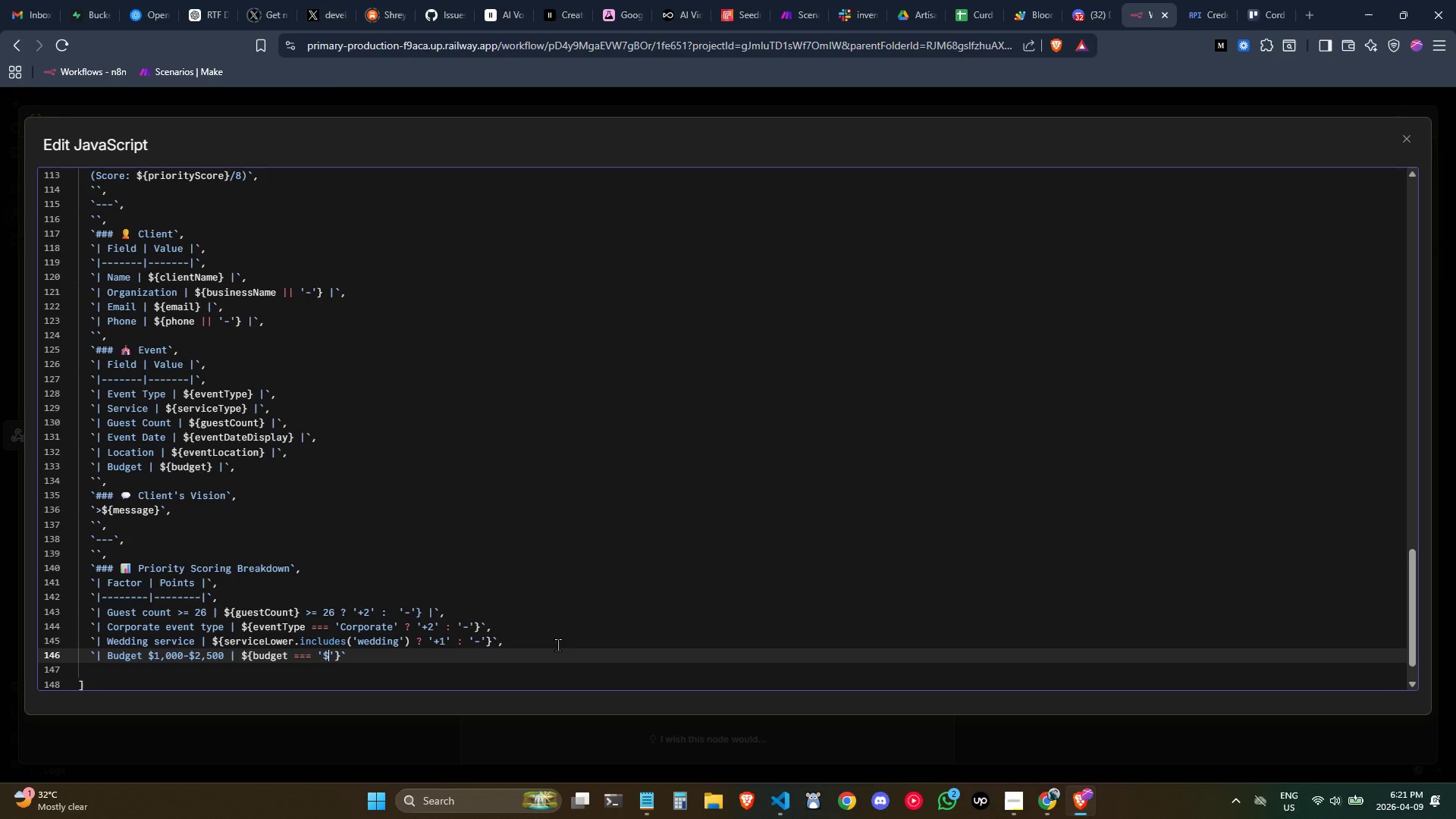 
type(1,000 - $2,5000)
 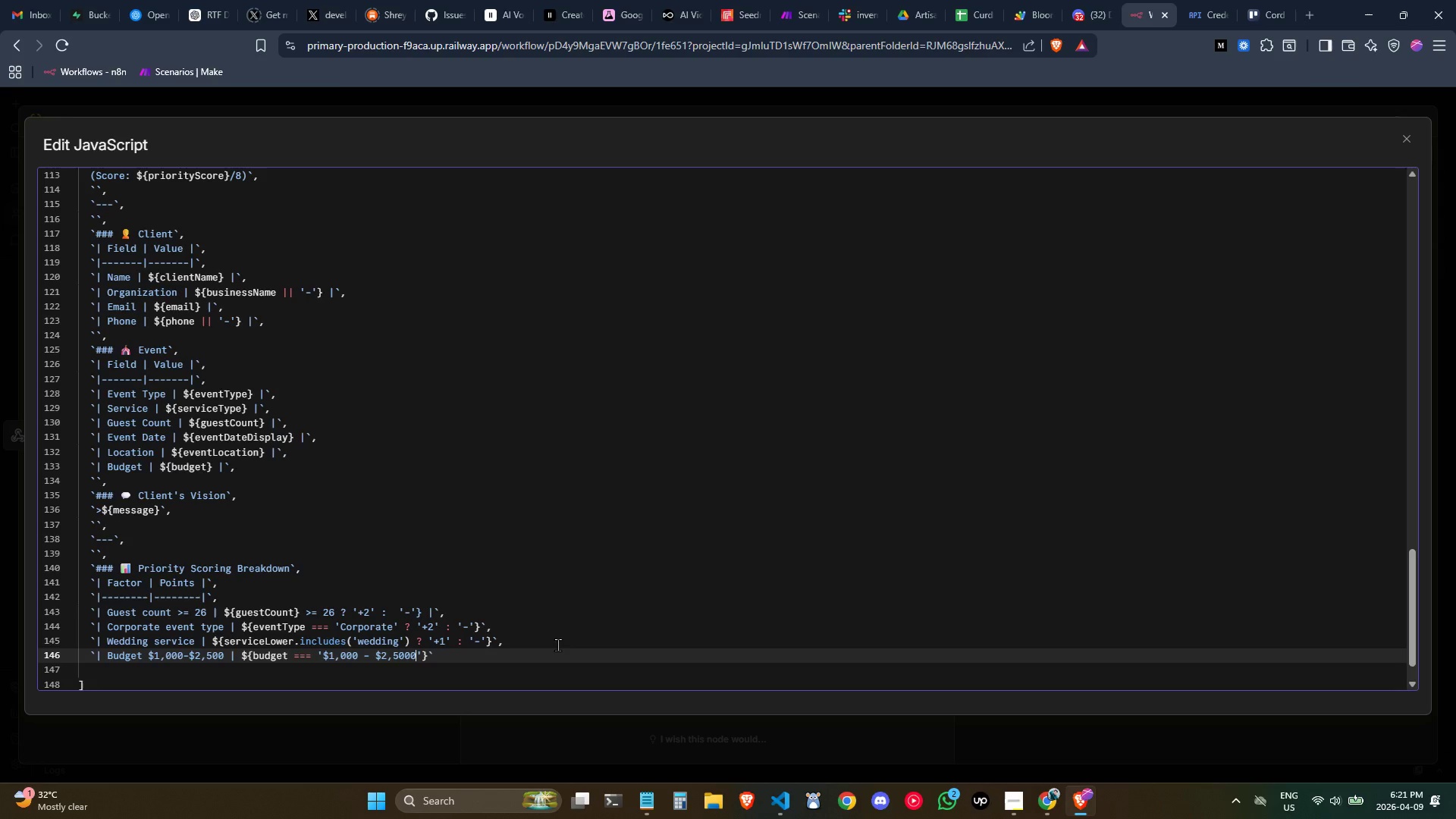 
wait(5.52)
 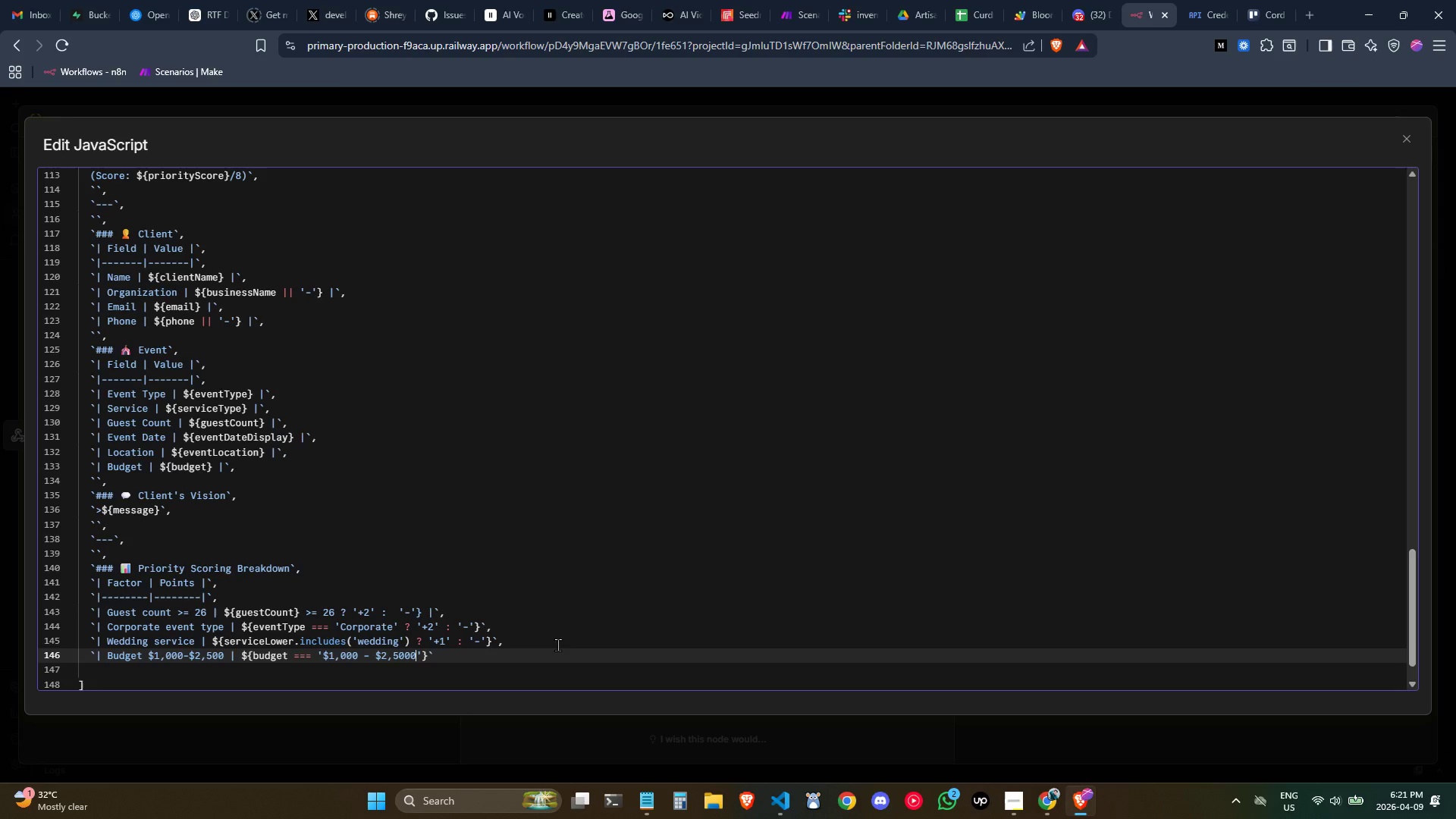 
key(ArrowRight)
 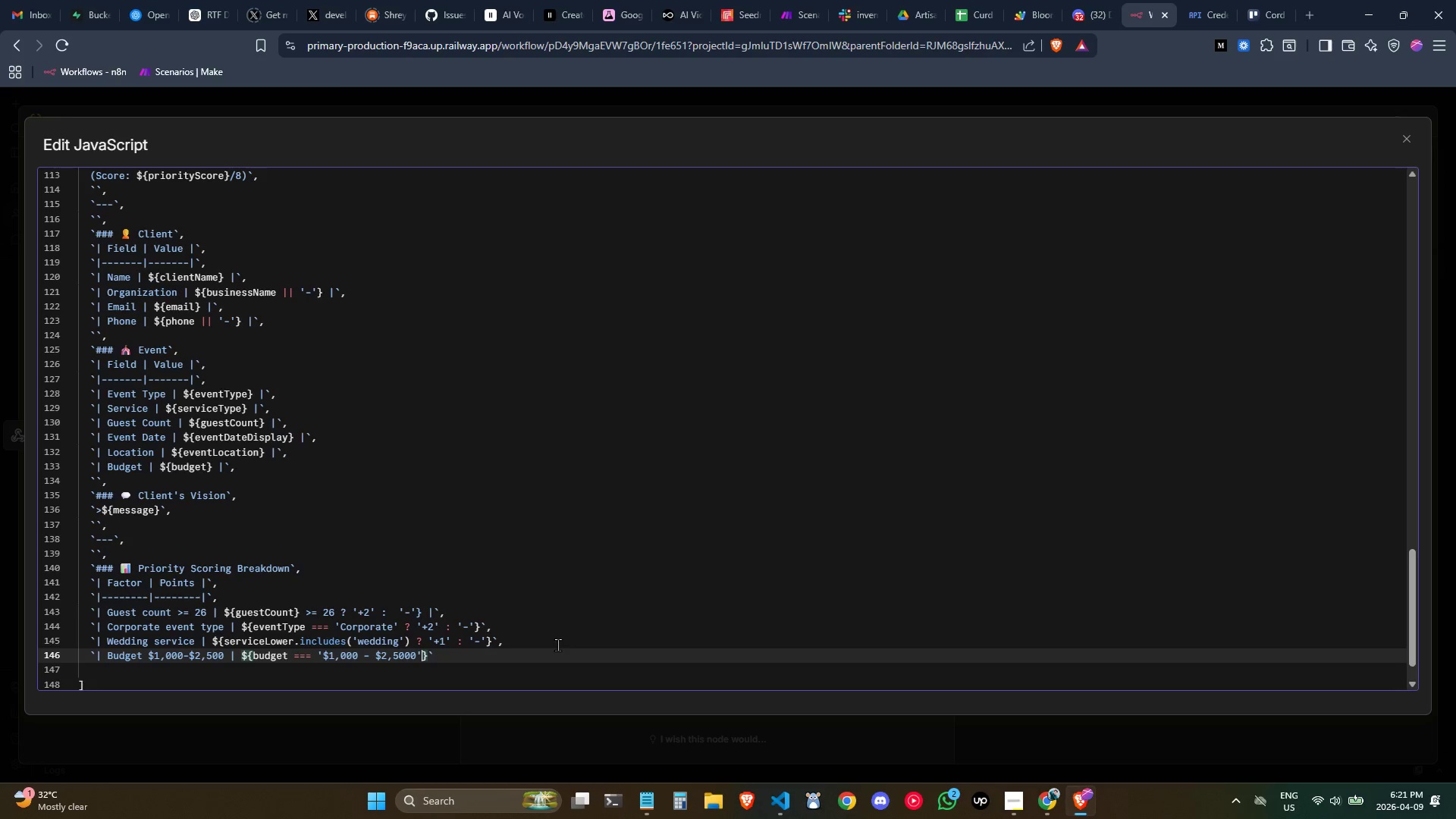 
key(ArrowRight)
 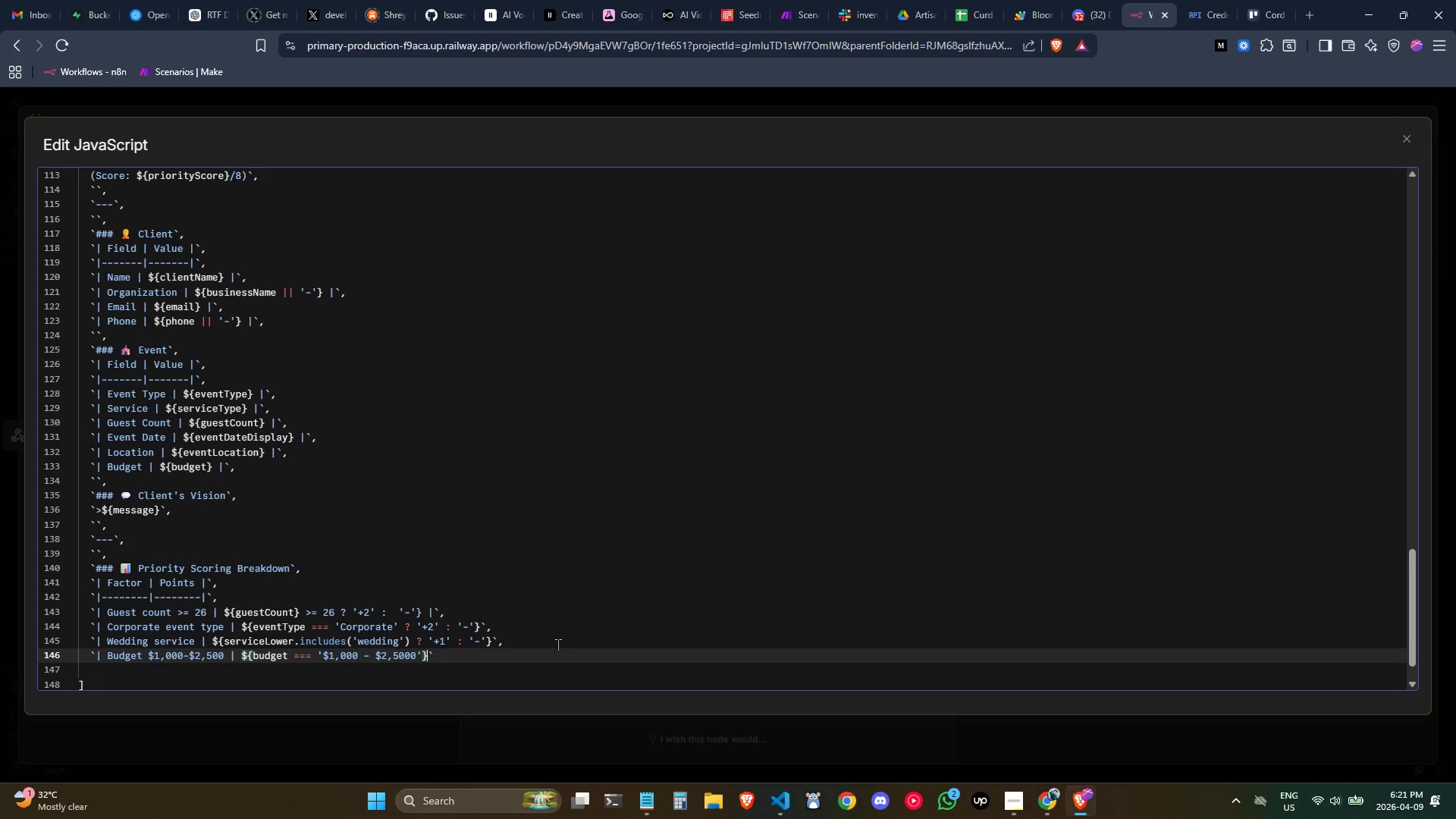 
key(ArrowLeft)
 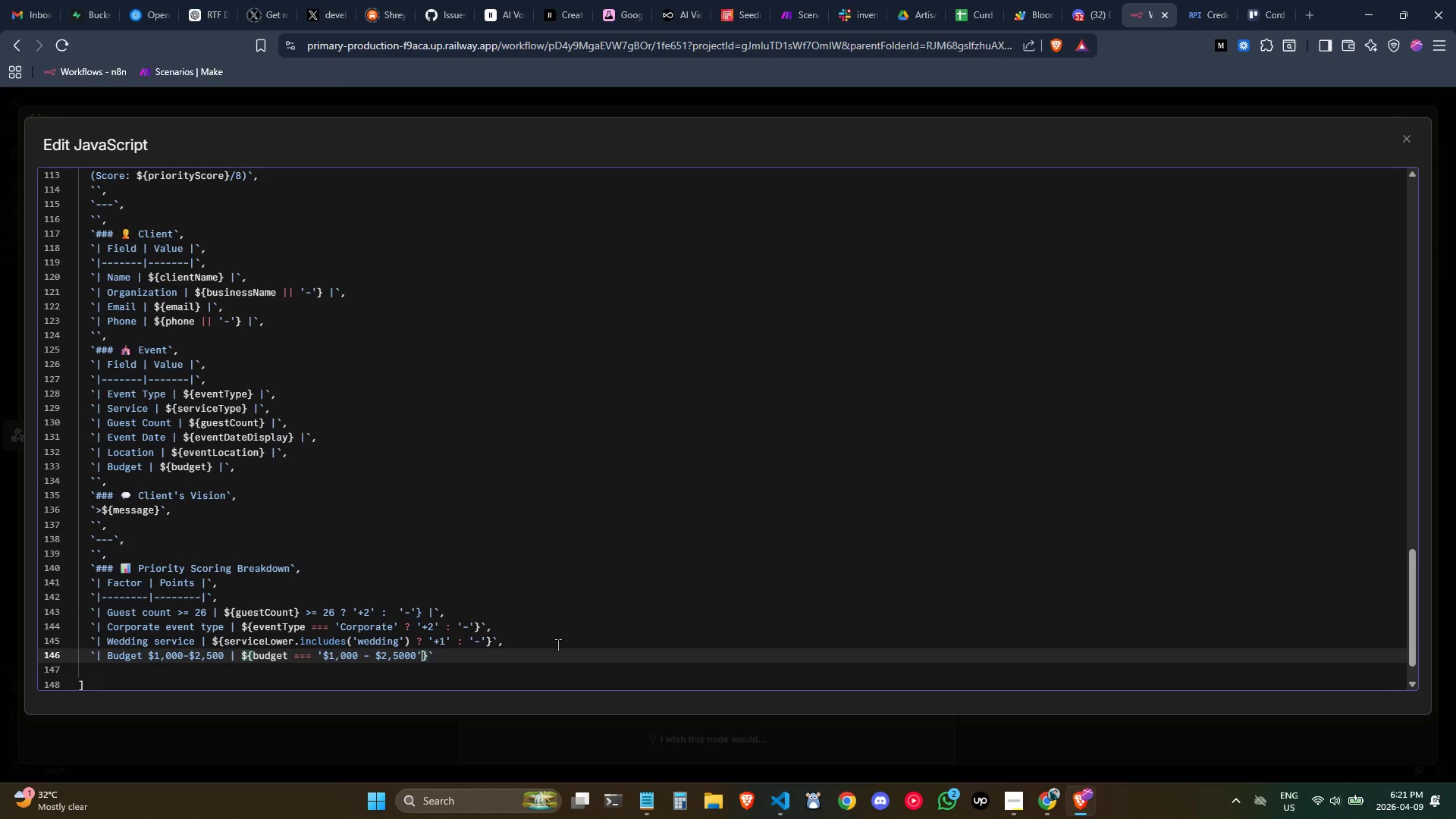 
key(Space)
 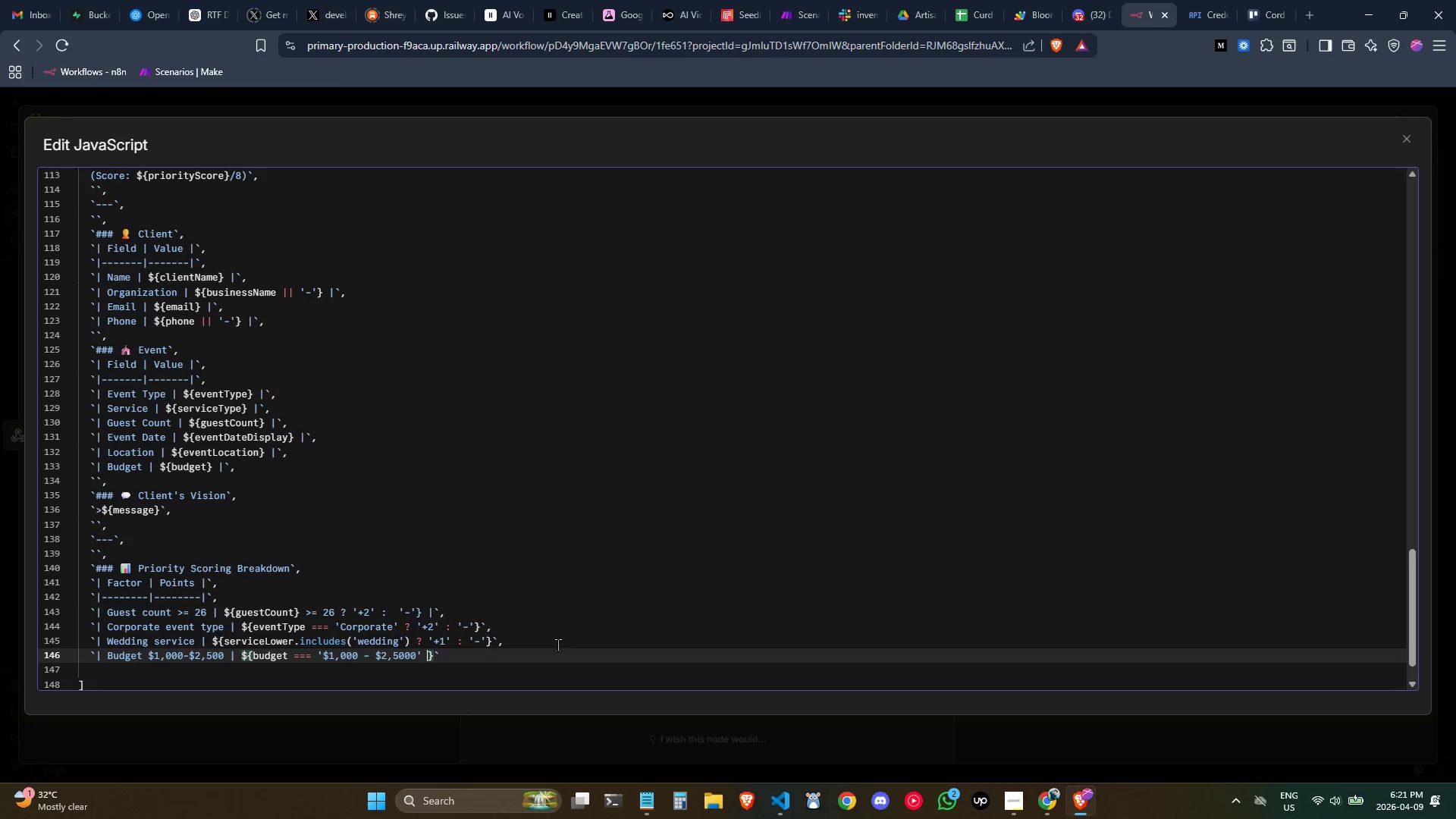 
key(Shift+Slash)
 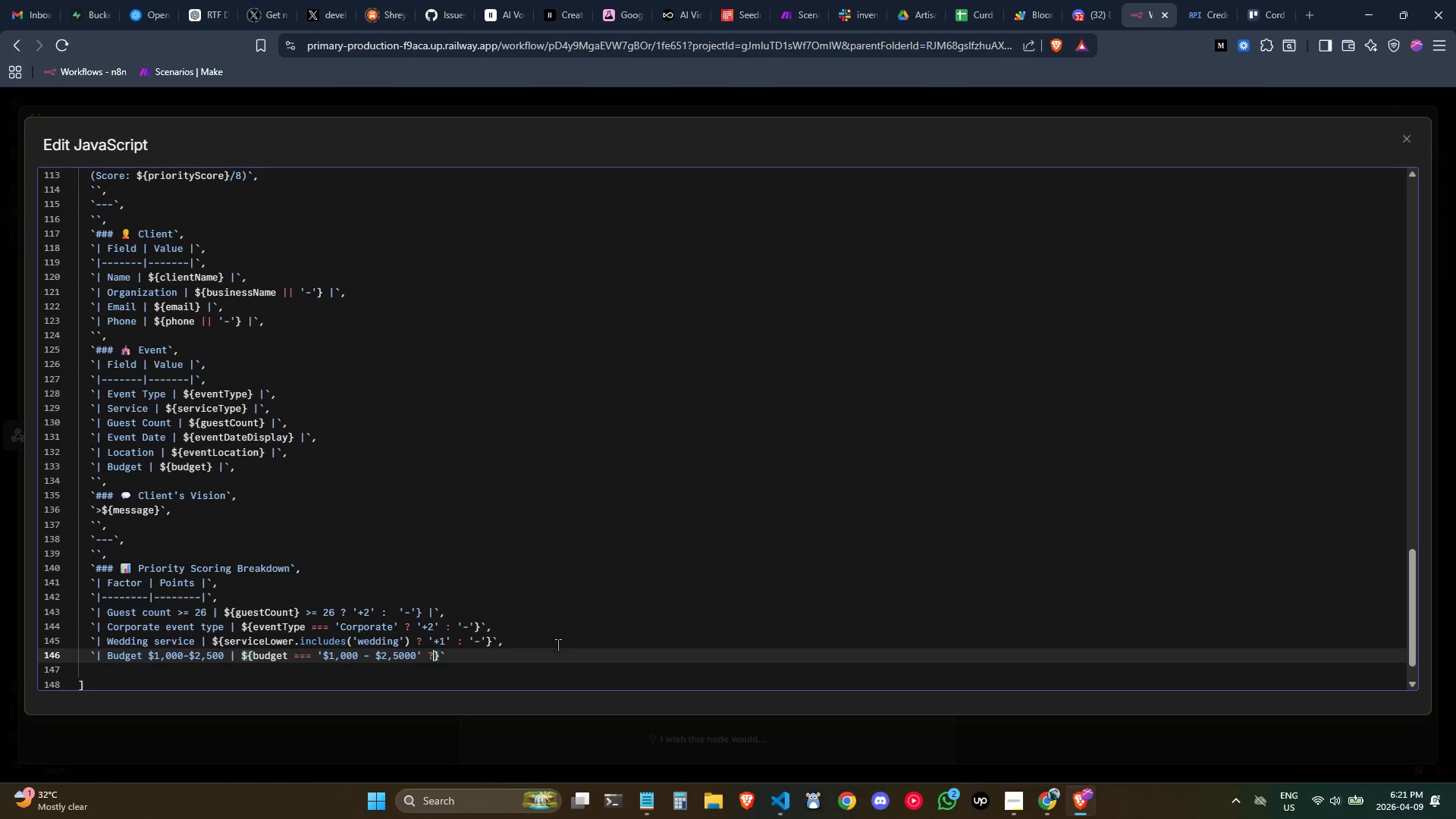 
key(Space)
 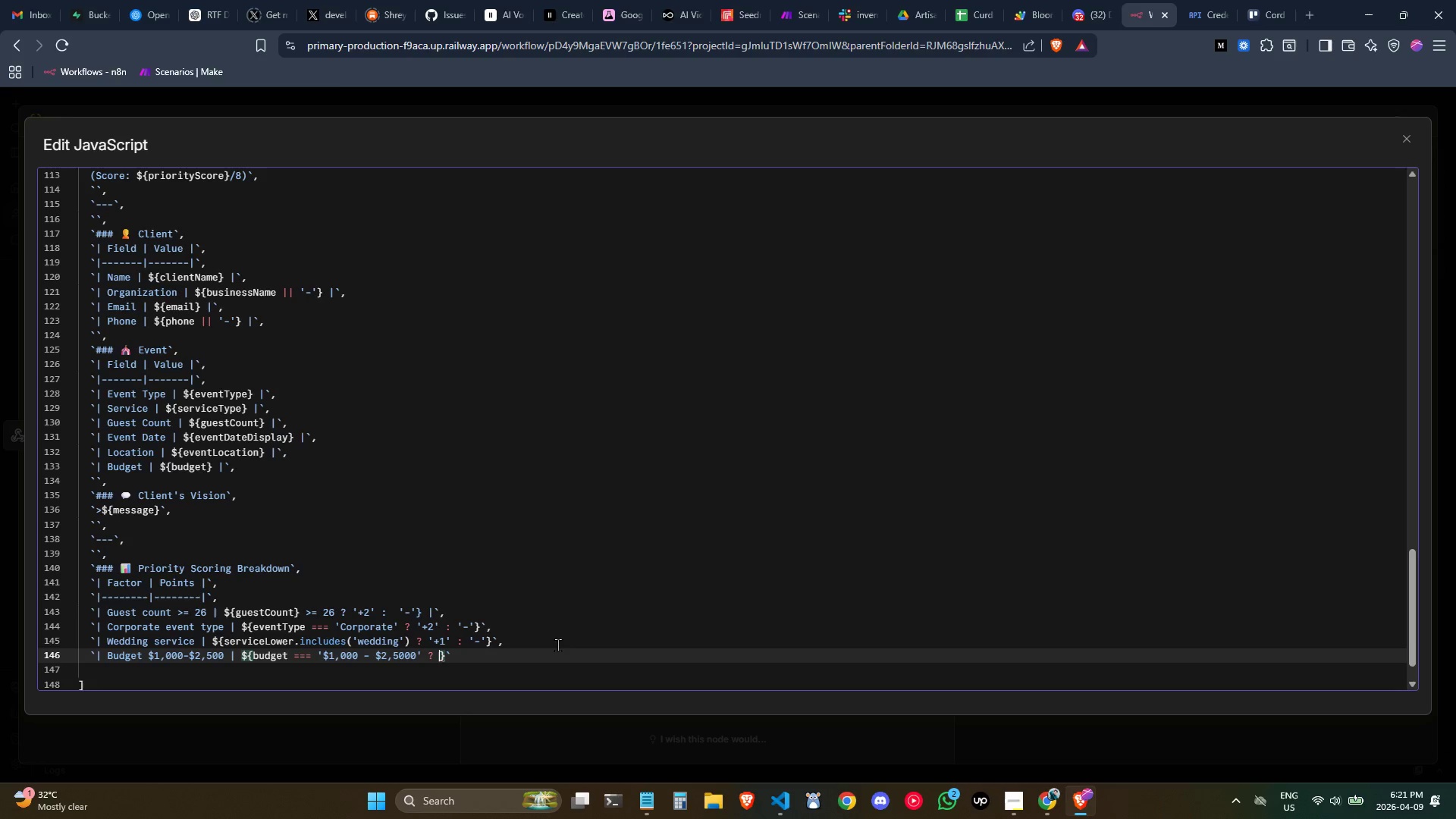 
key(Quote)
 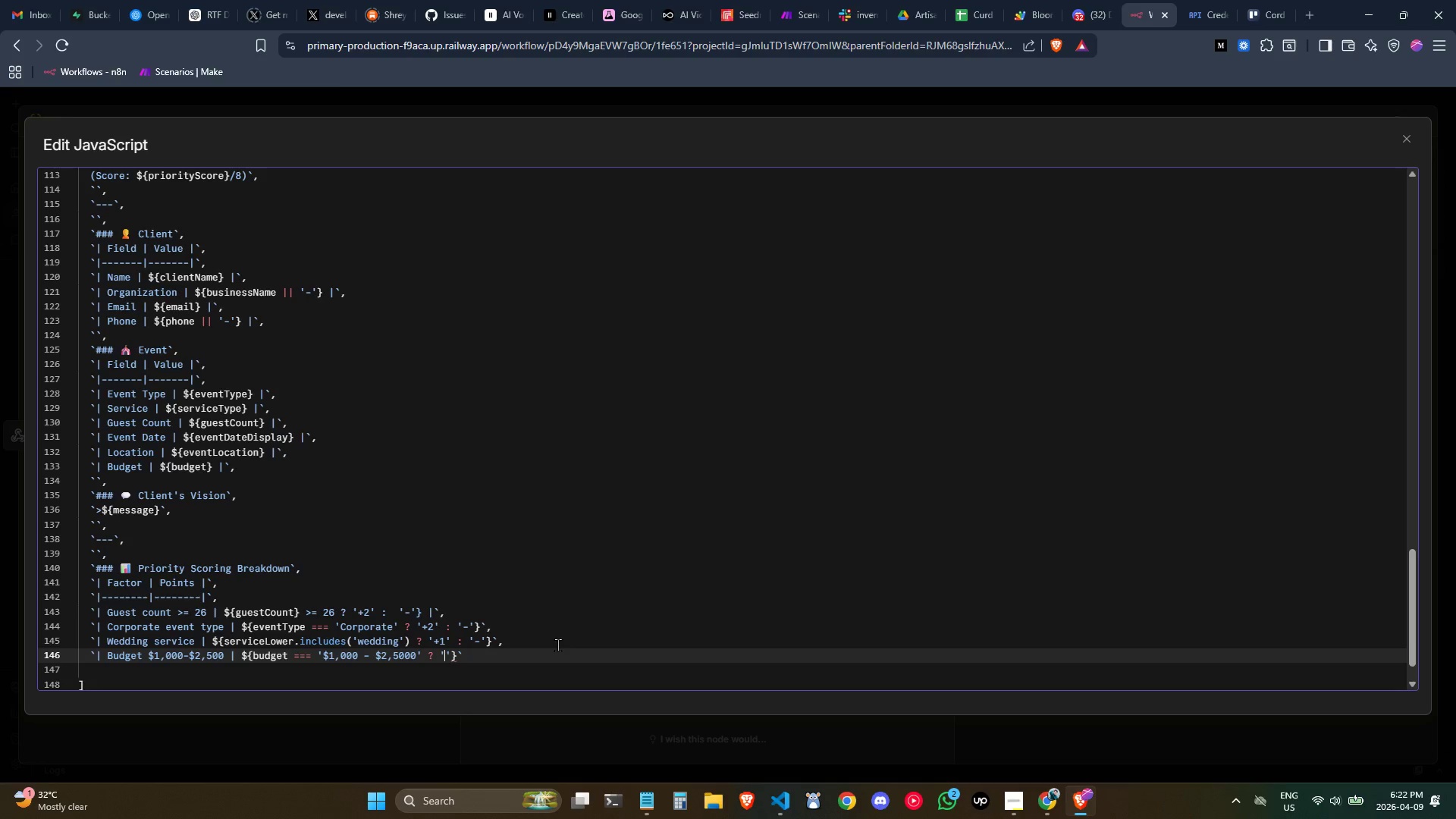 
key(Shift+ShiftLeft)
 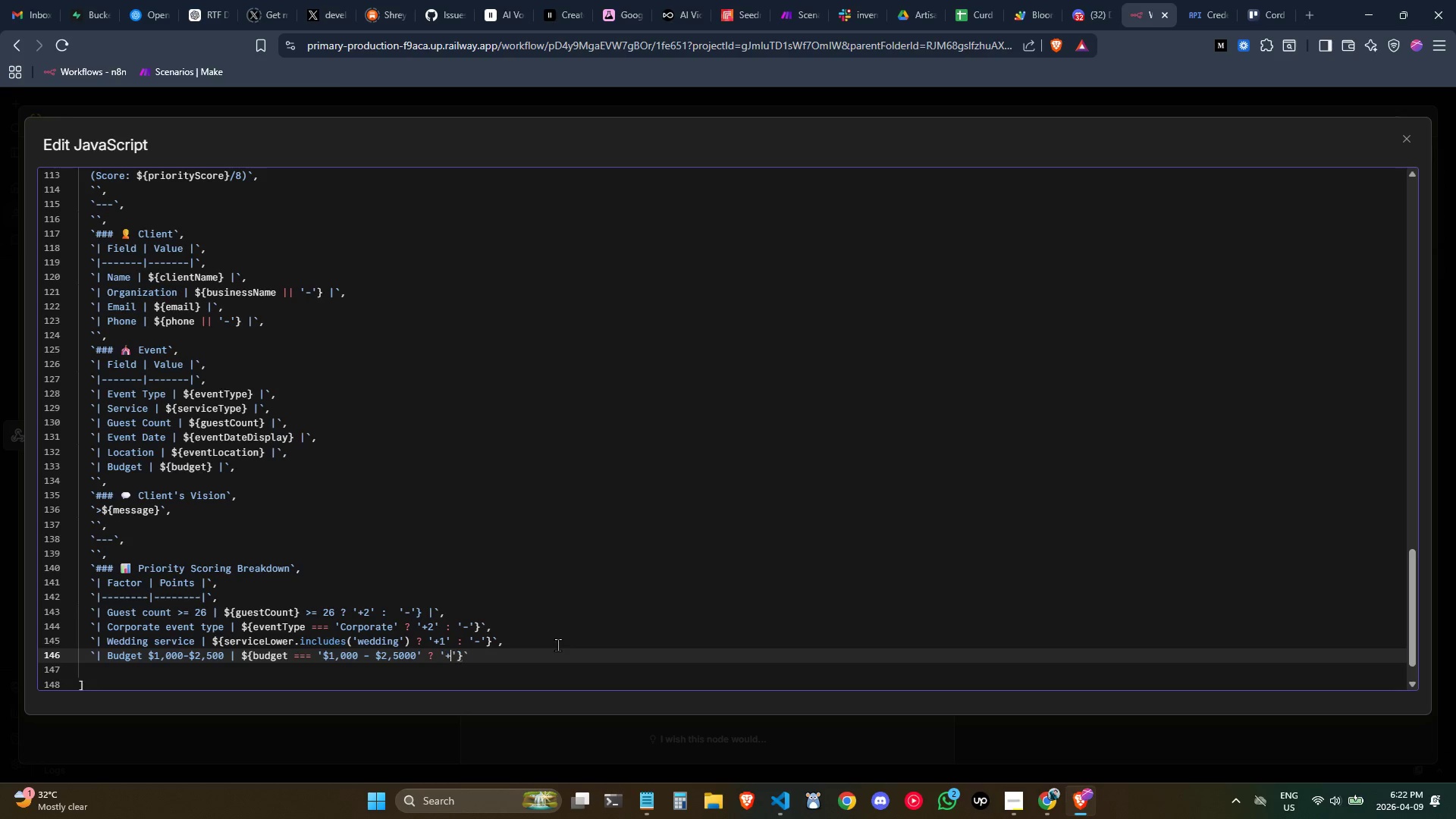 
key(Shift+Equal)
 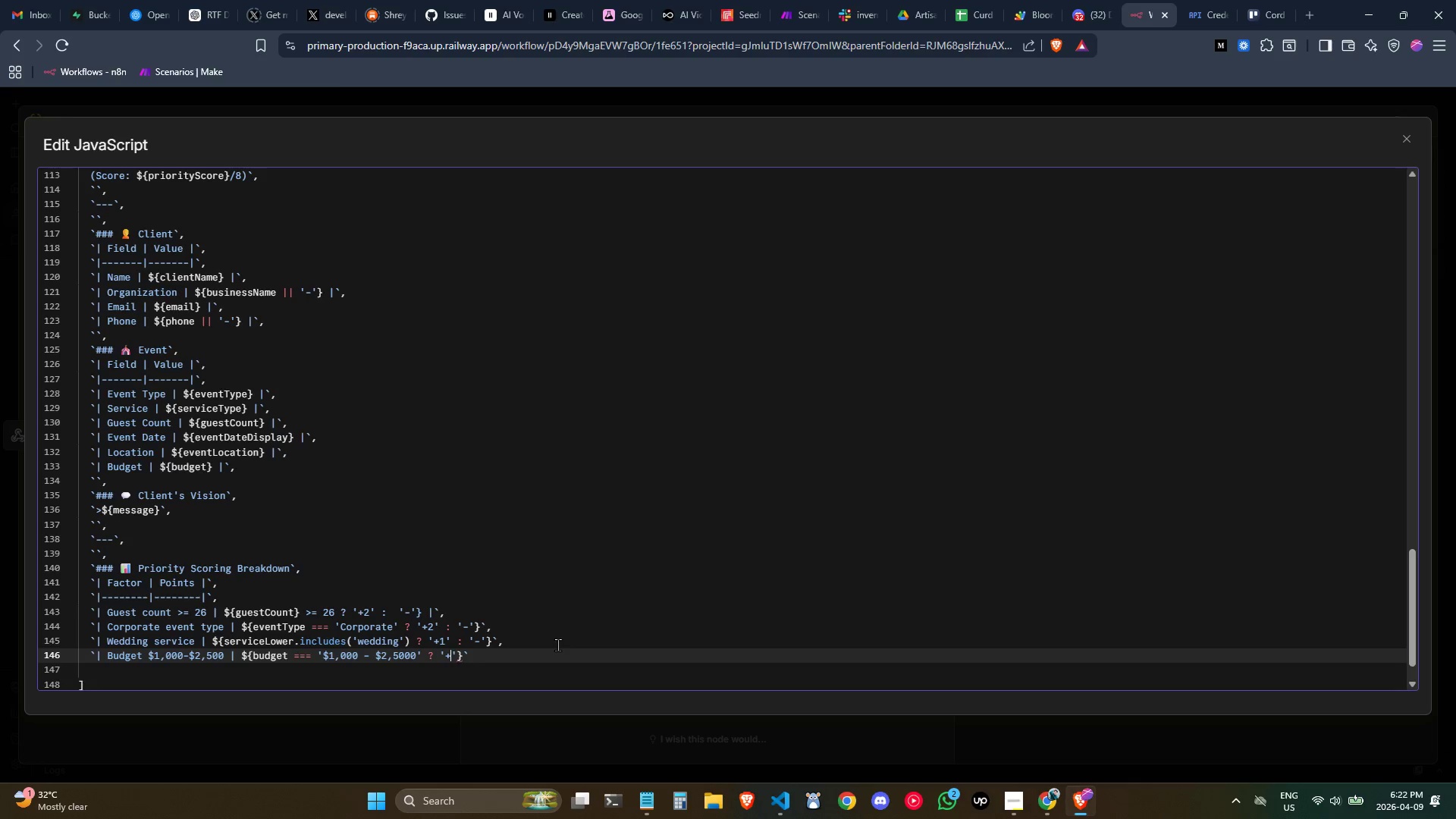 
key(1)
 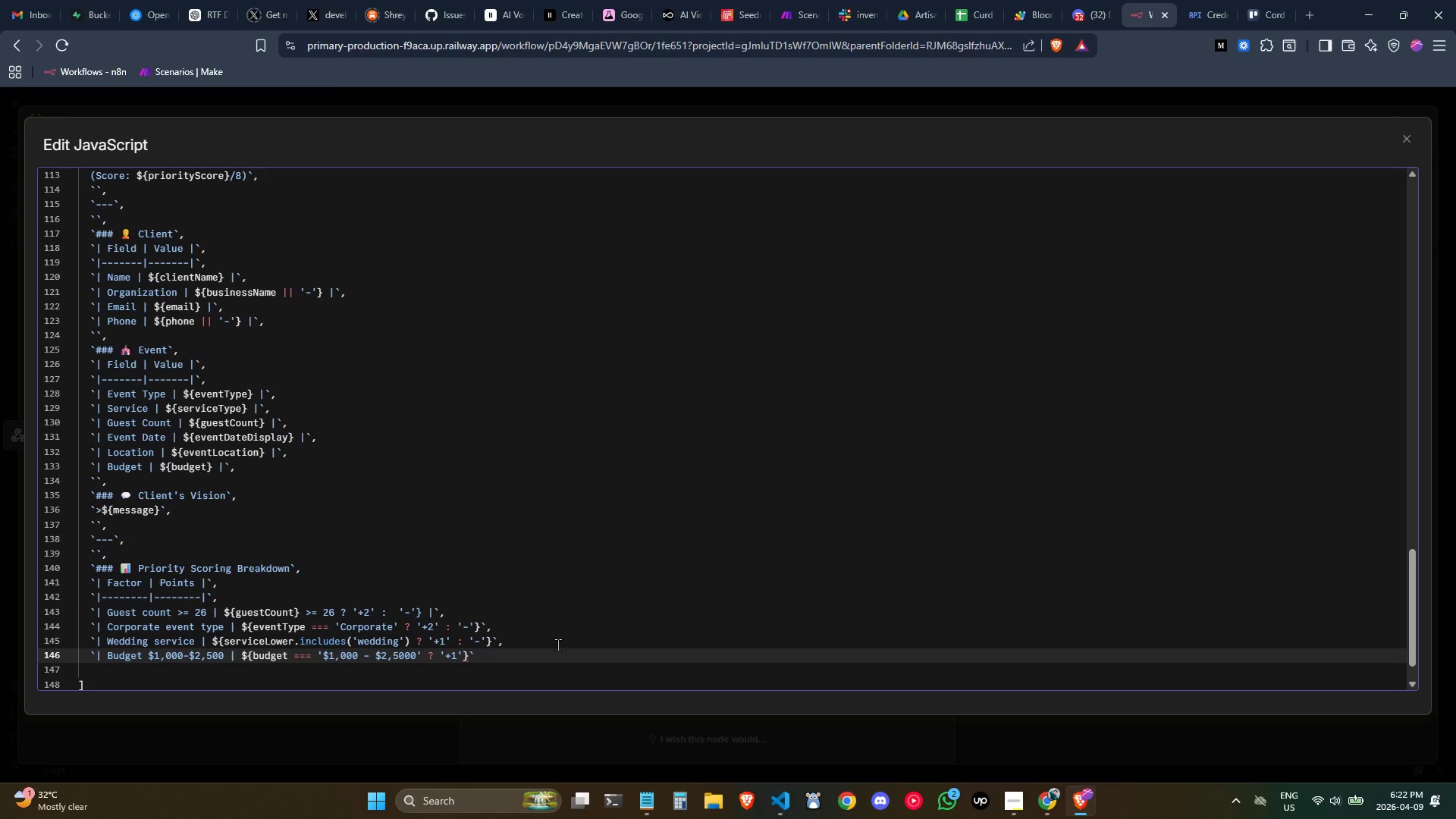 
key(ArrowRight)
 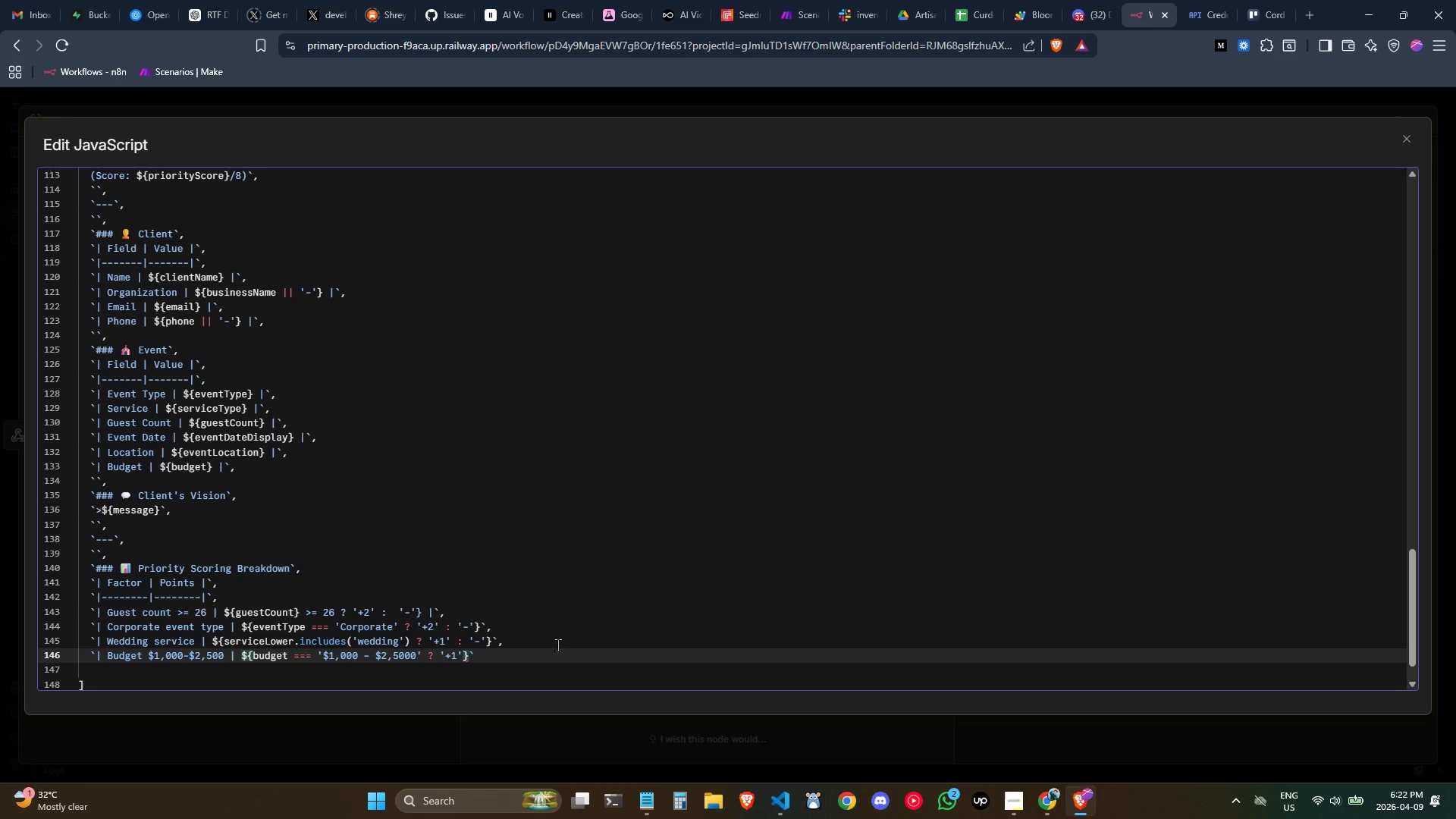 
key(Space)
 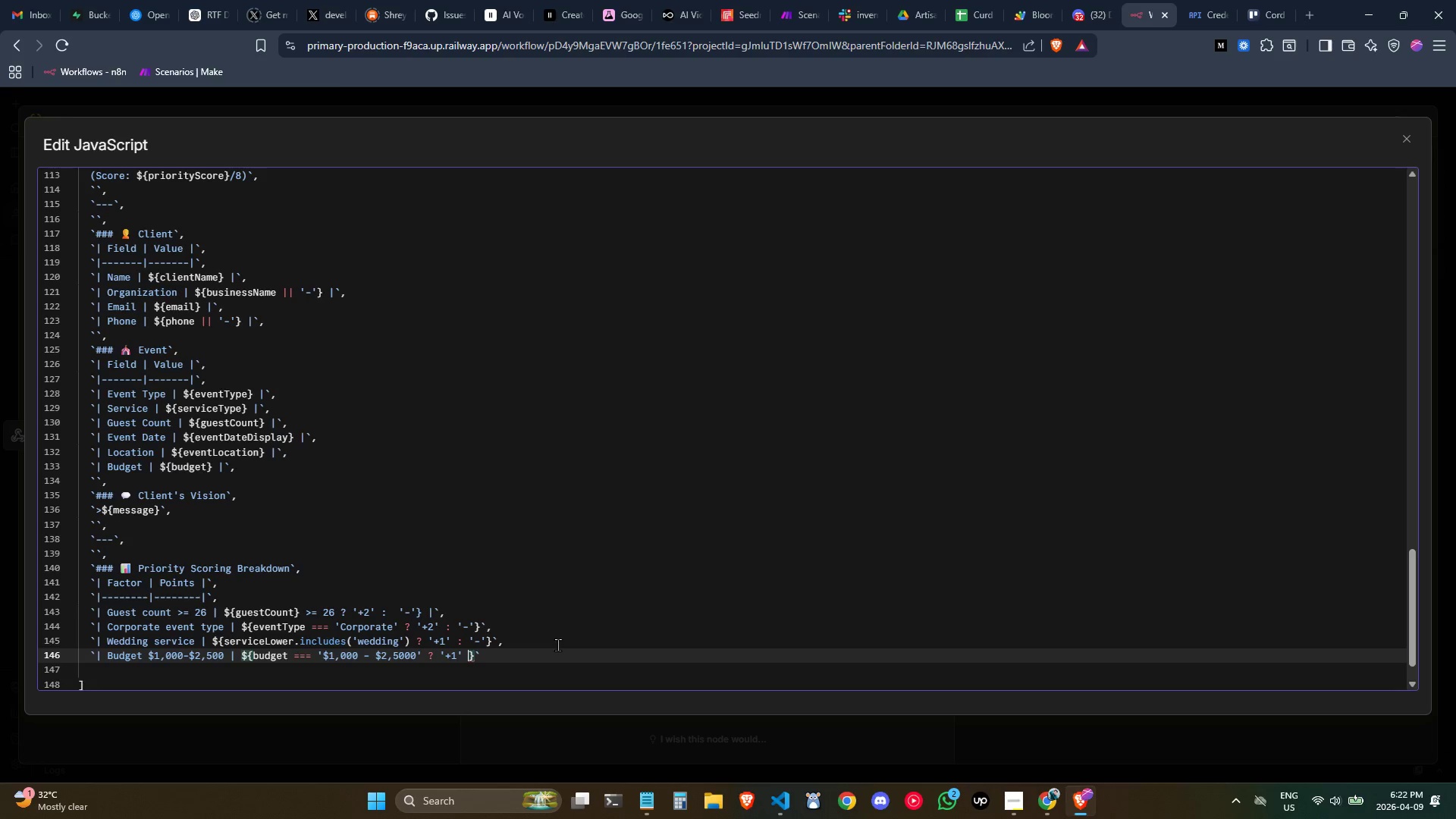 
key(Shift+Semicolon)
 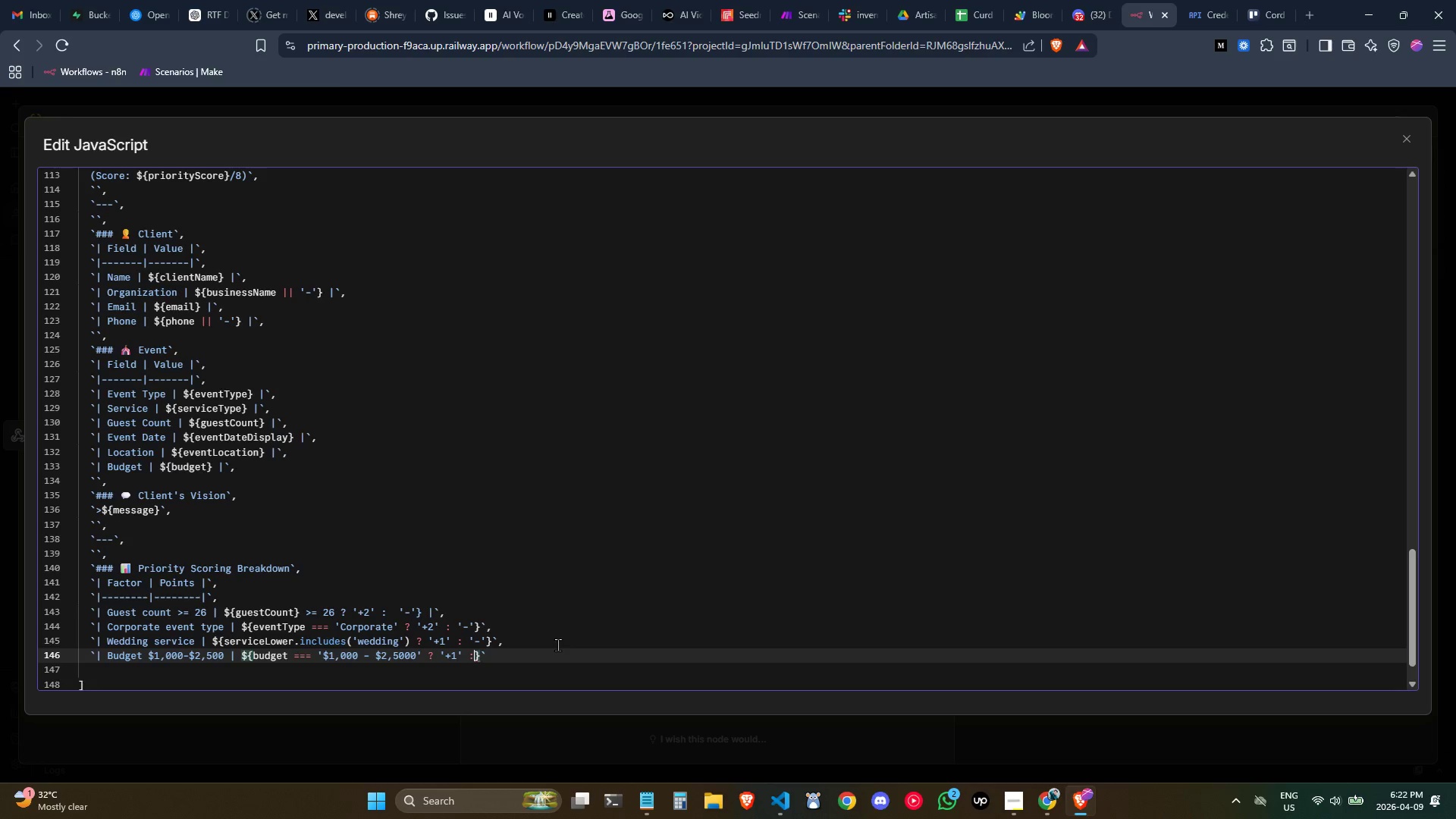 
key(Space)
 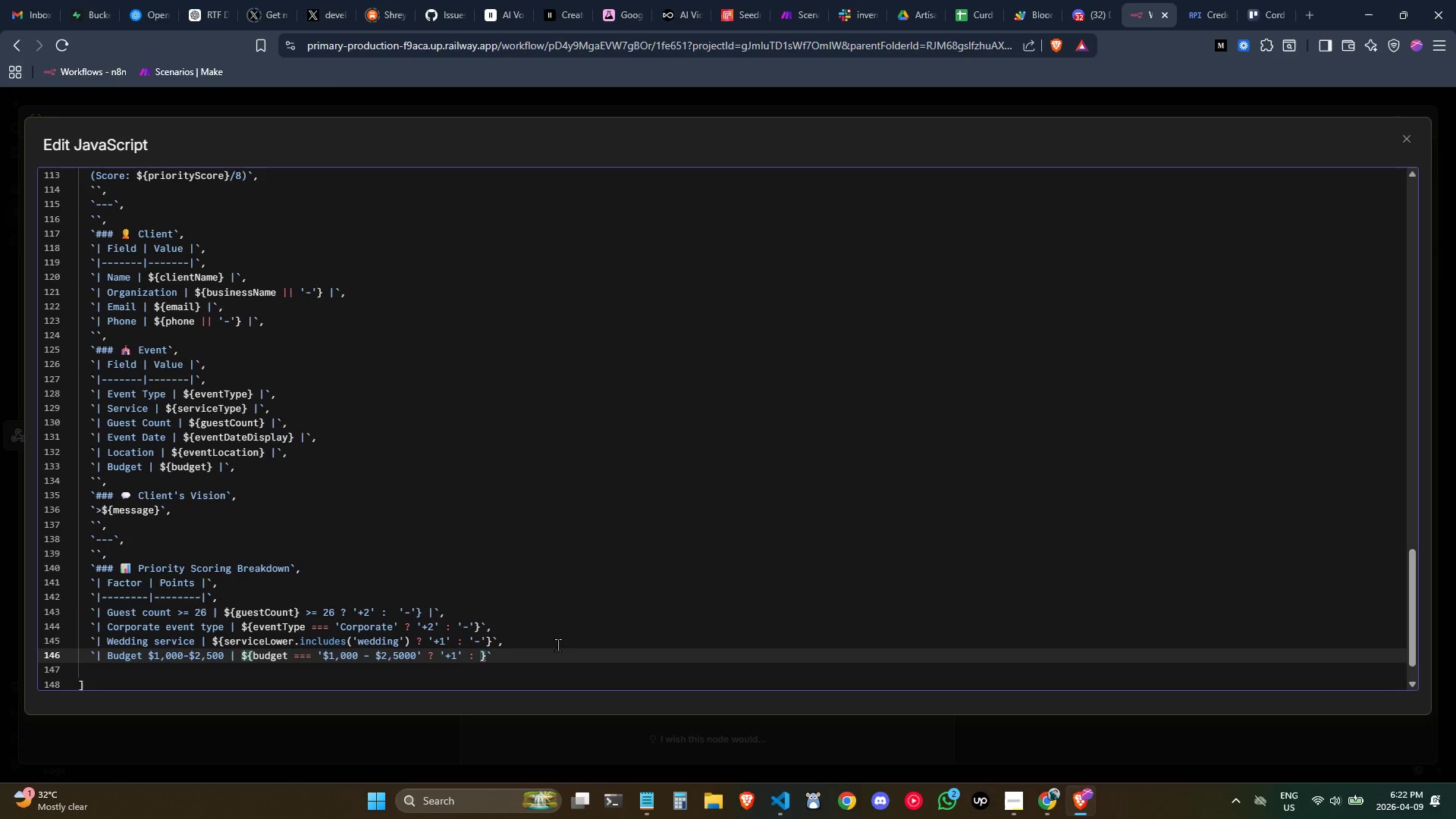 
key(1)
 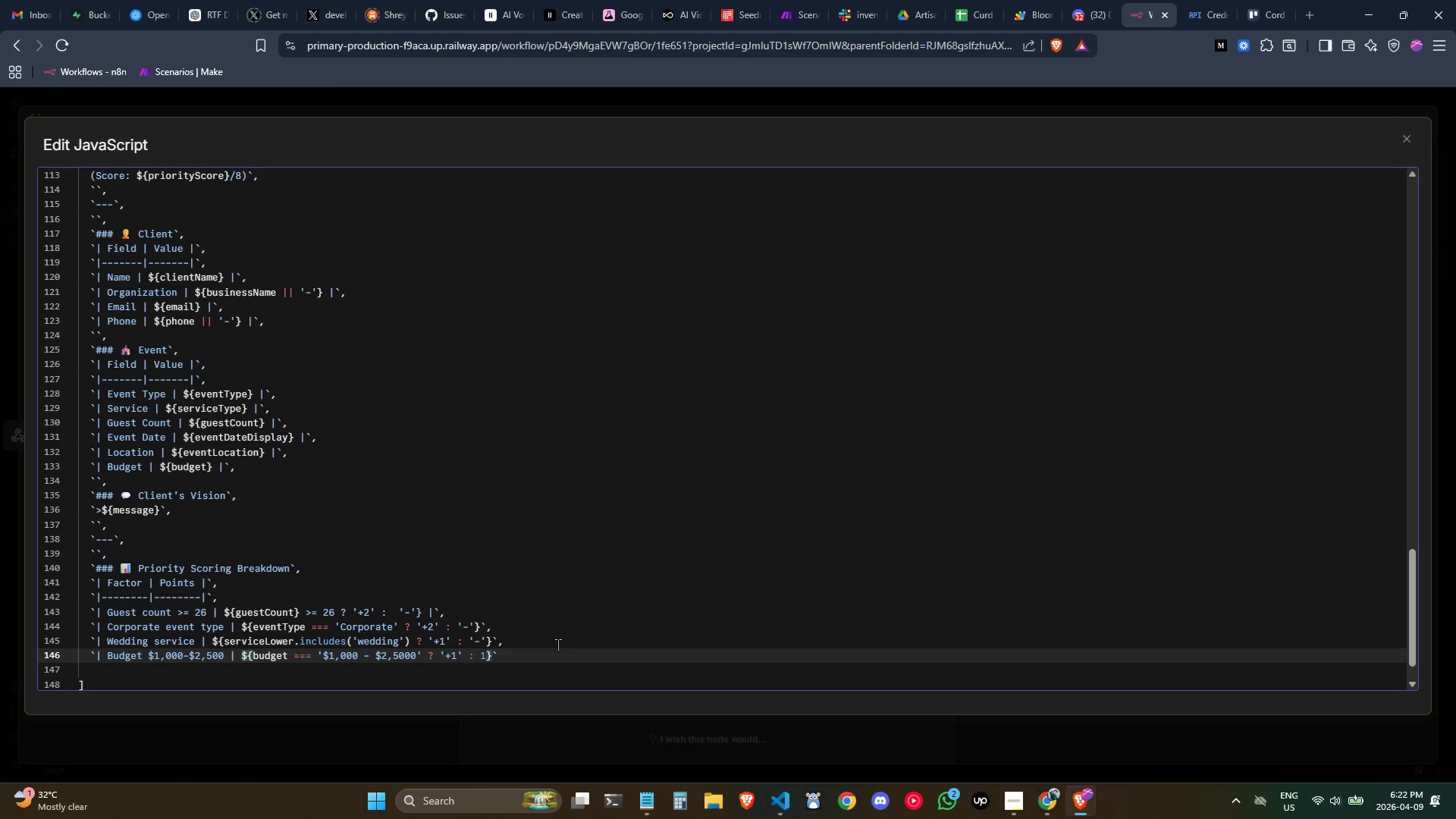 
key(Backspace)
 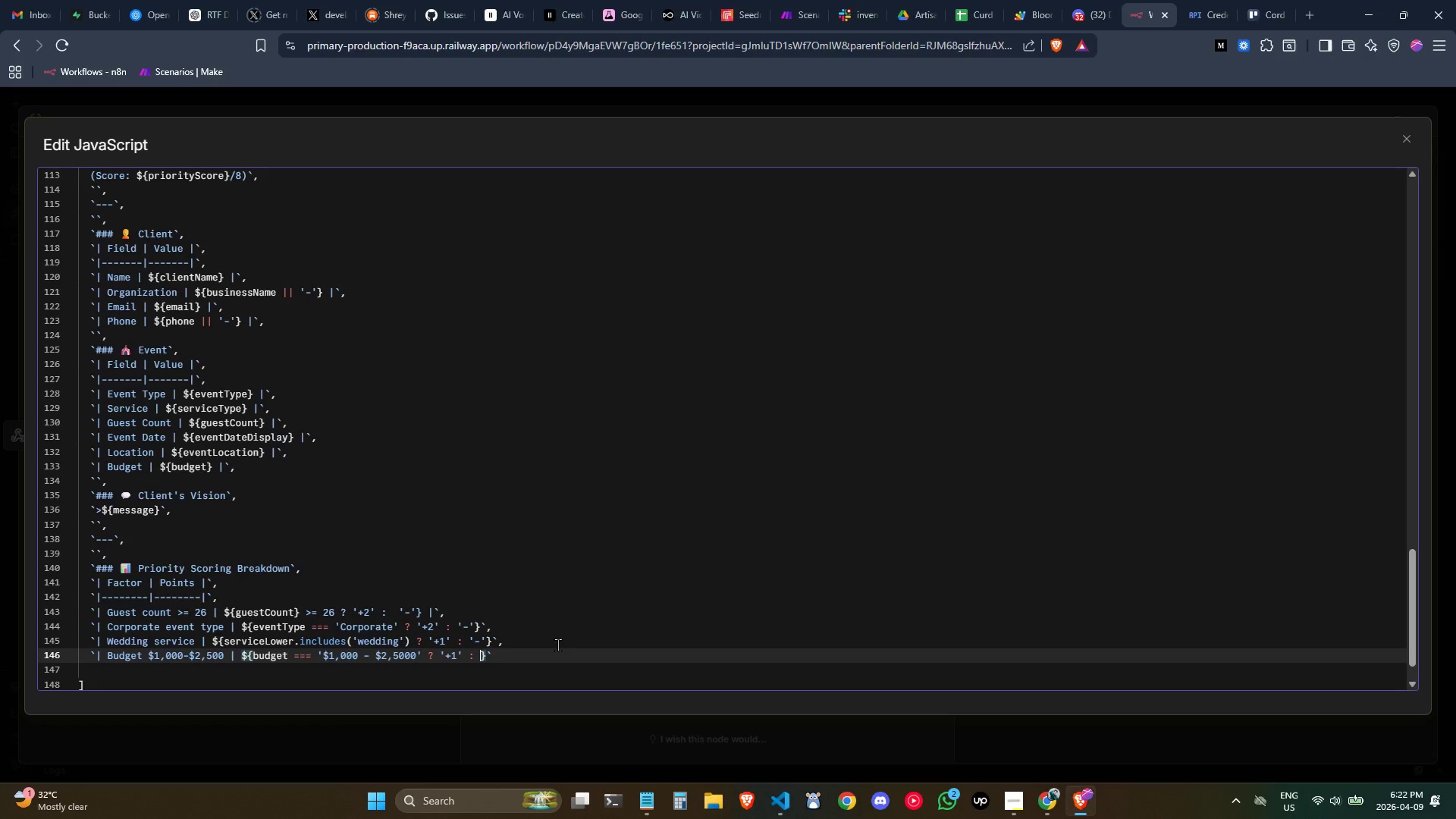 
key(Quote)
 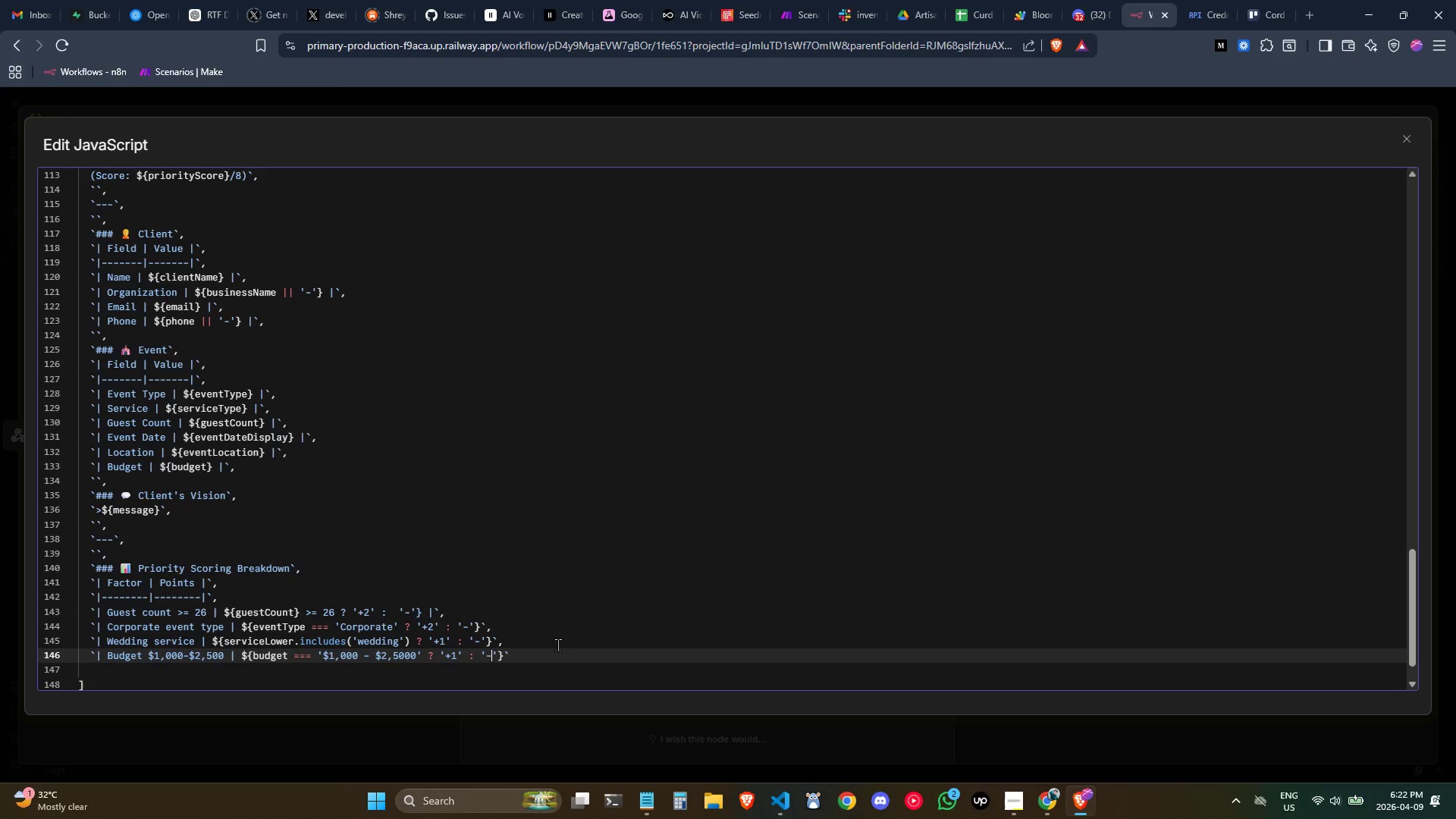 
key(Minus)
 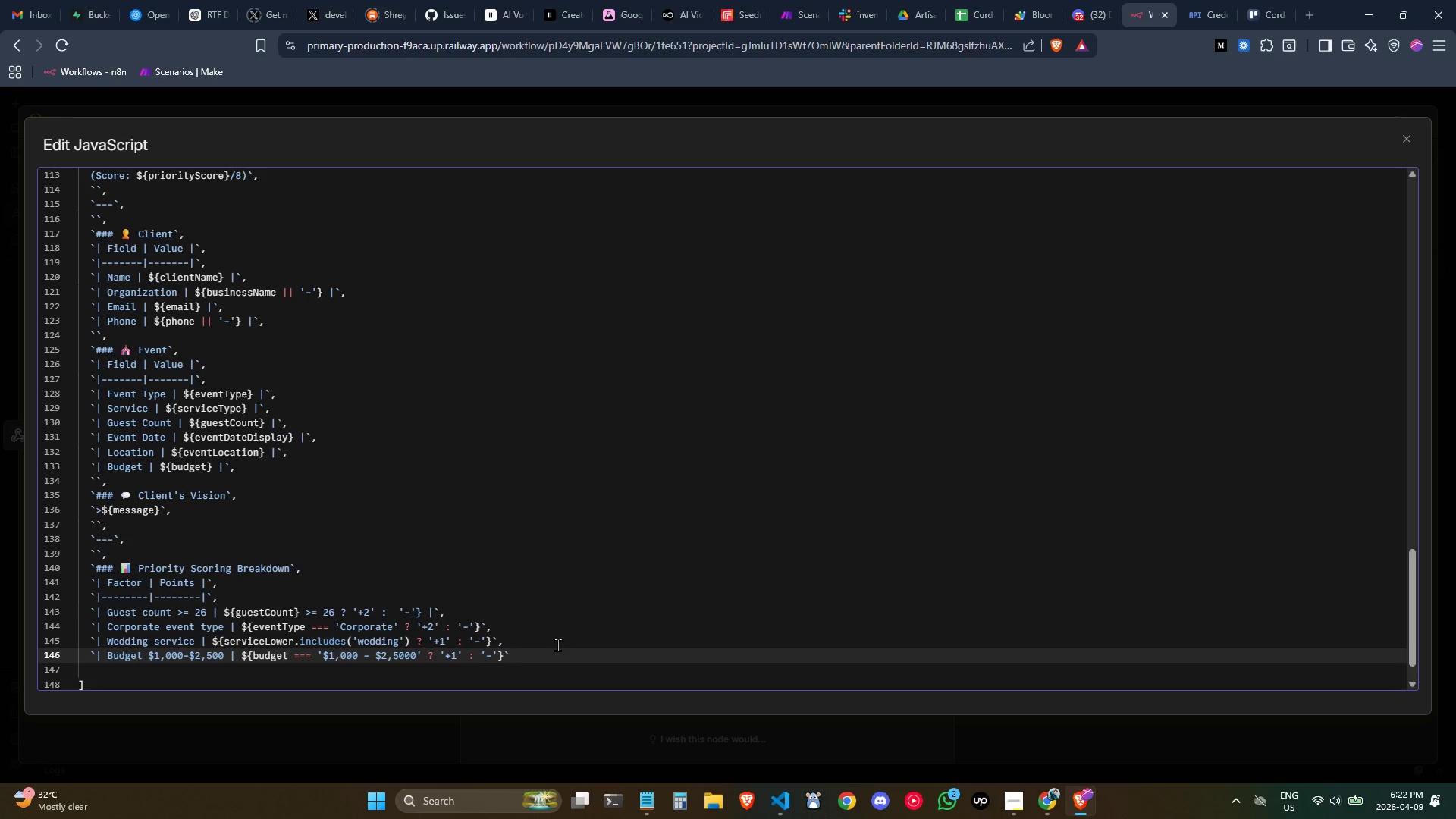 
key(ArrowRight)
 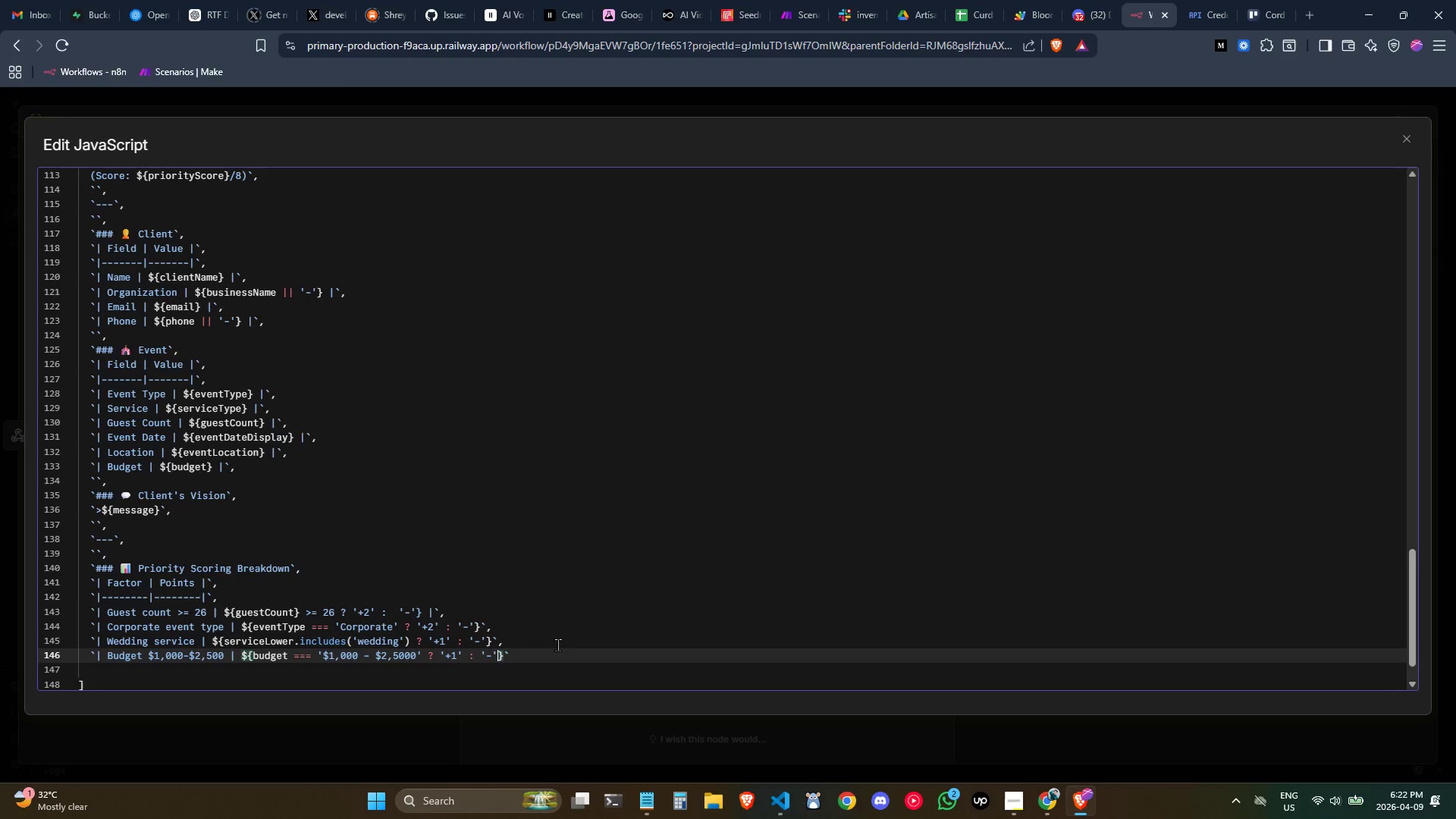 
key(ArrowRight)
 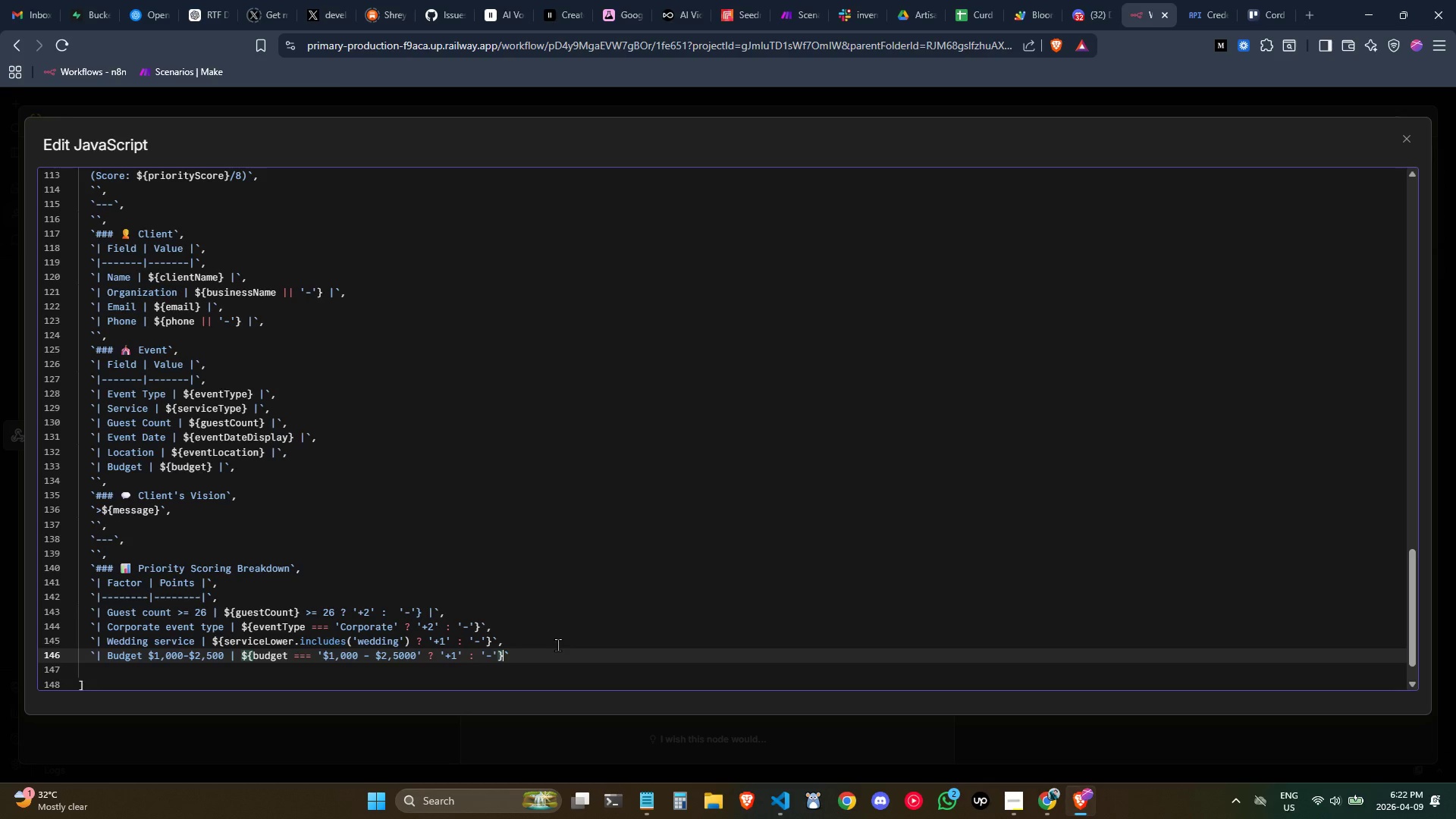 
key(ArrowRight)
 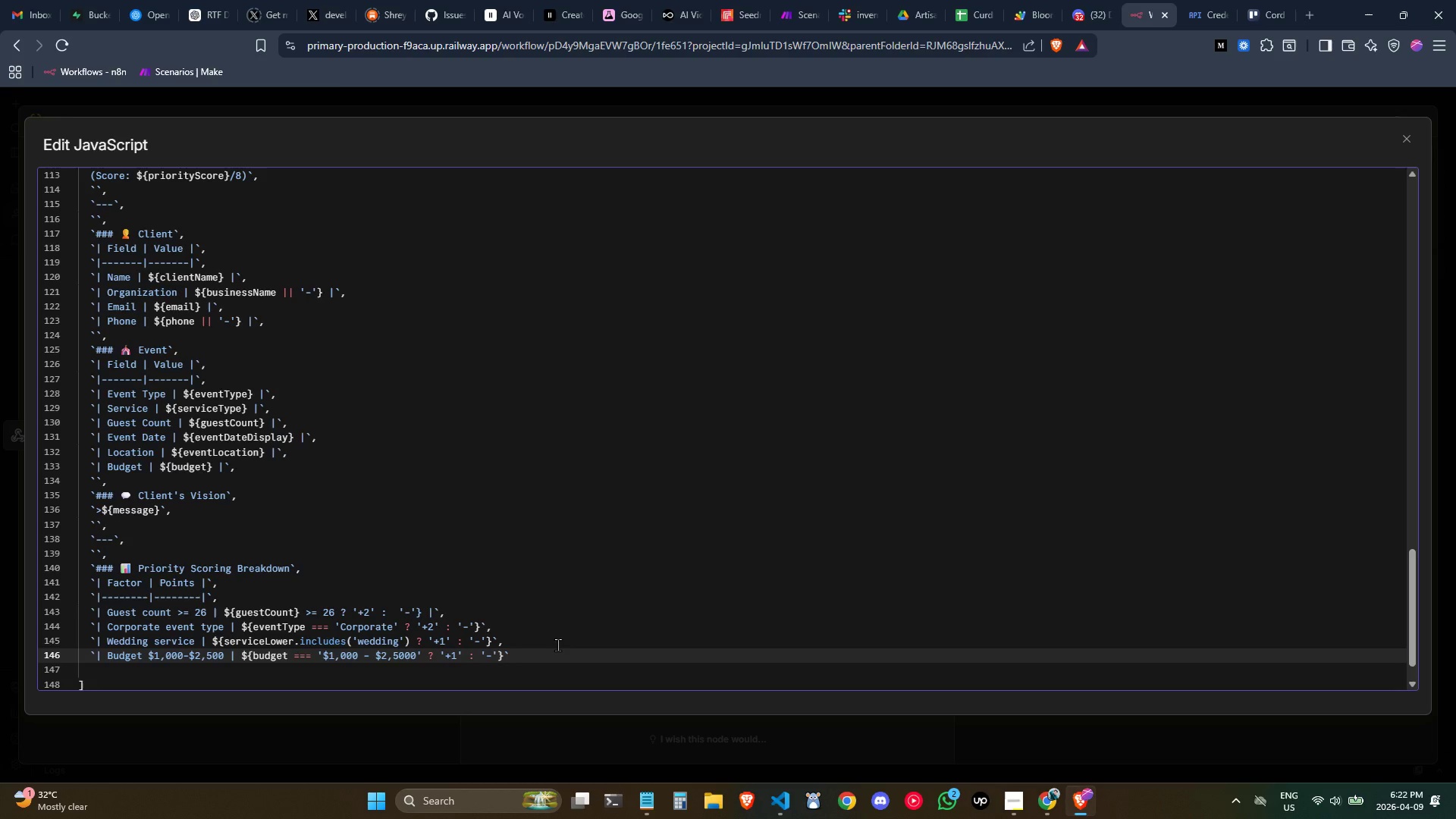 
key(Comma)
 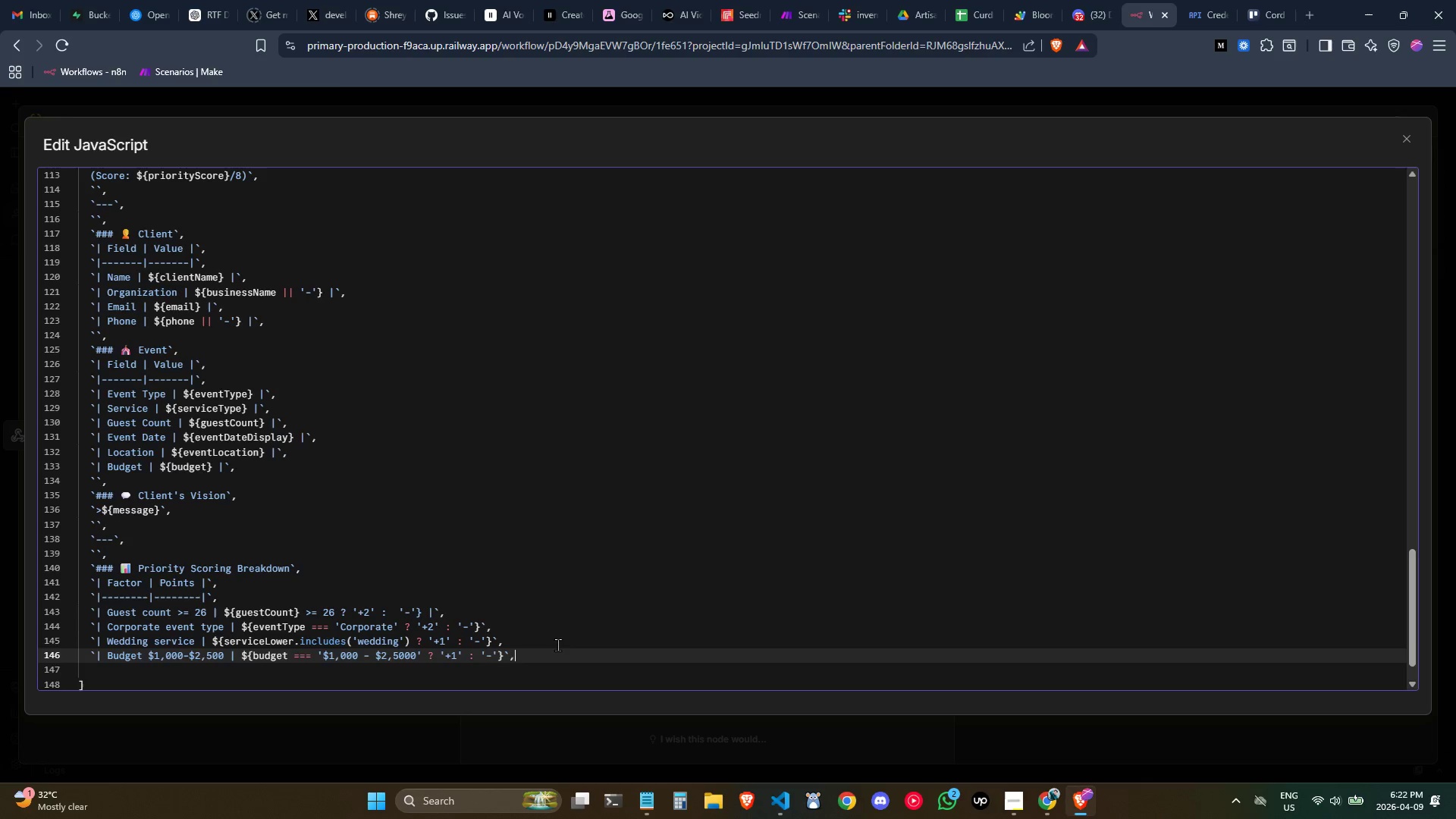 
key(Enter)
 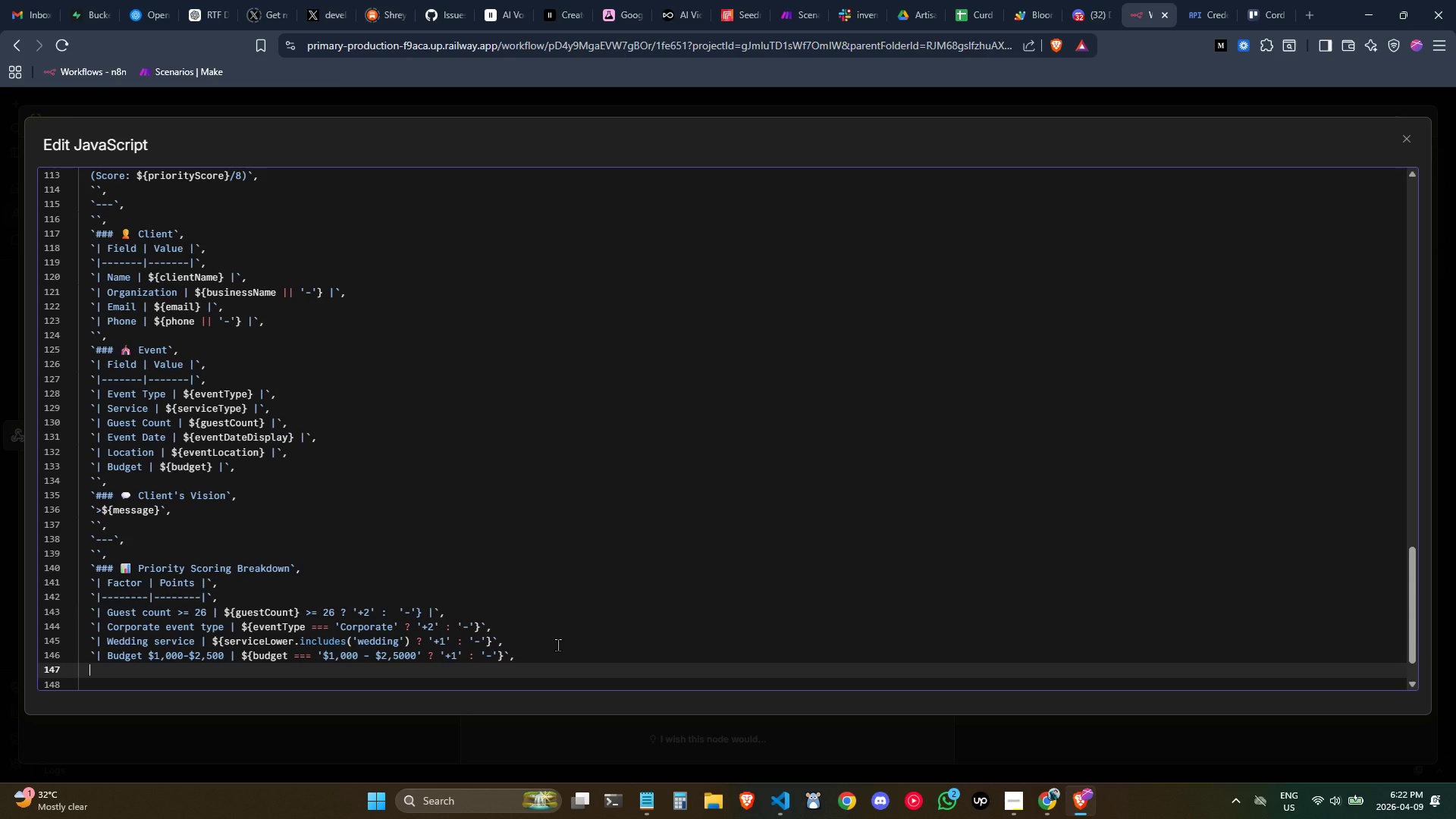 
wait(6.88)
 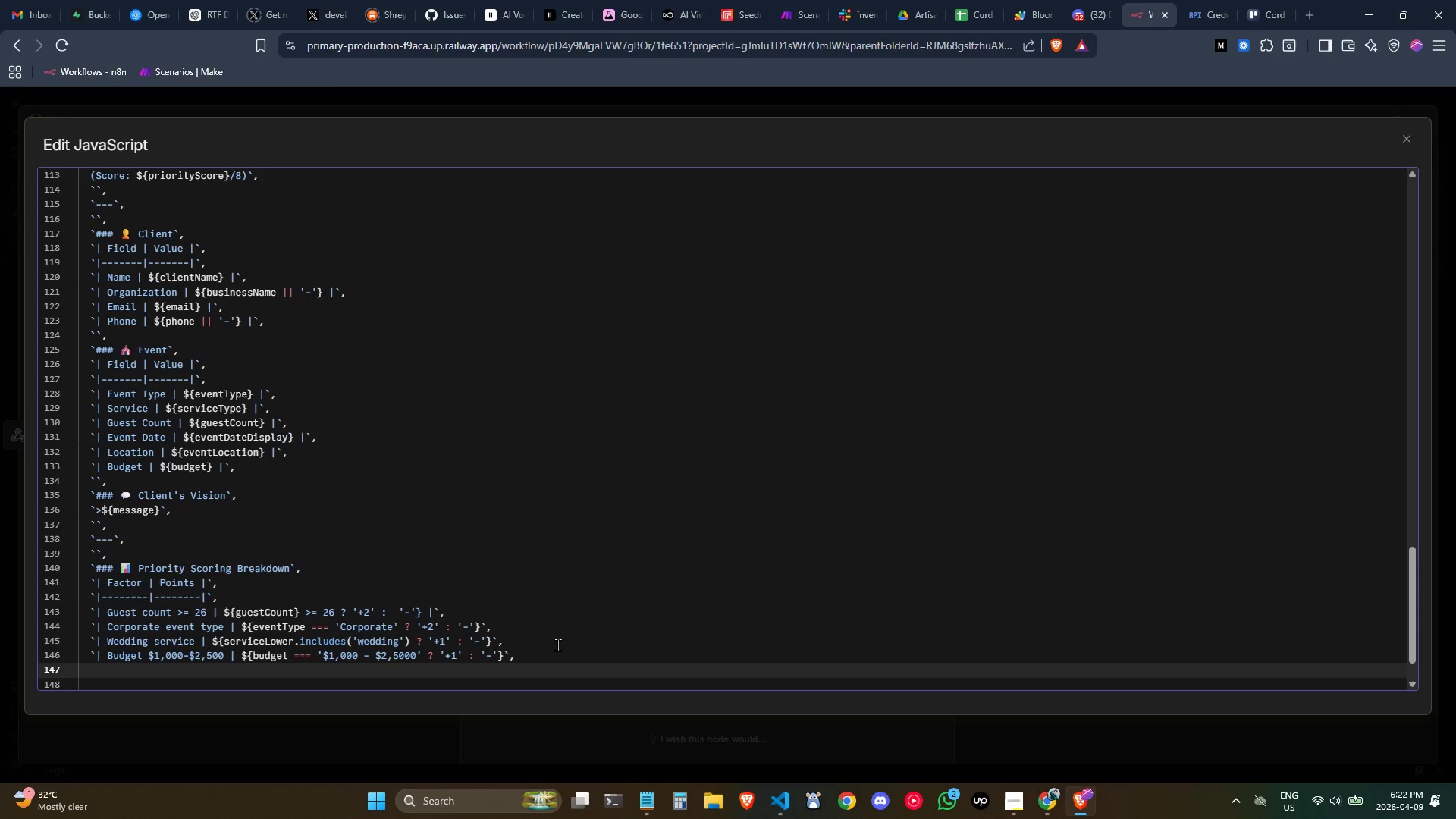 
key(ArrowLeft)
 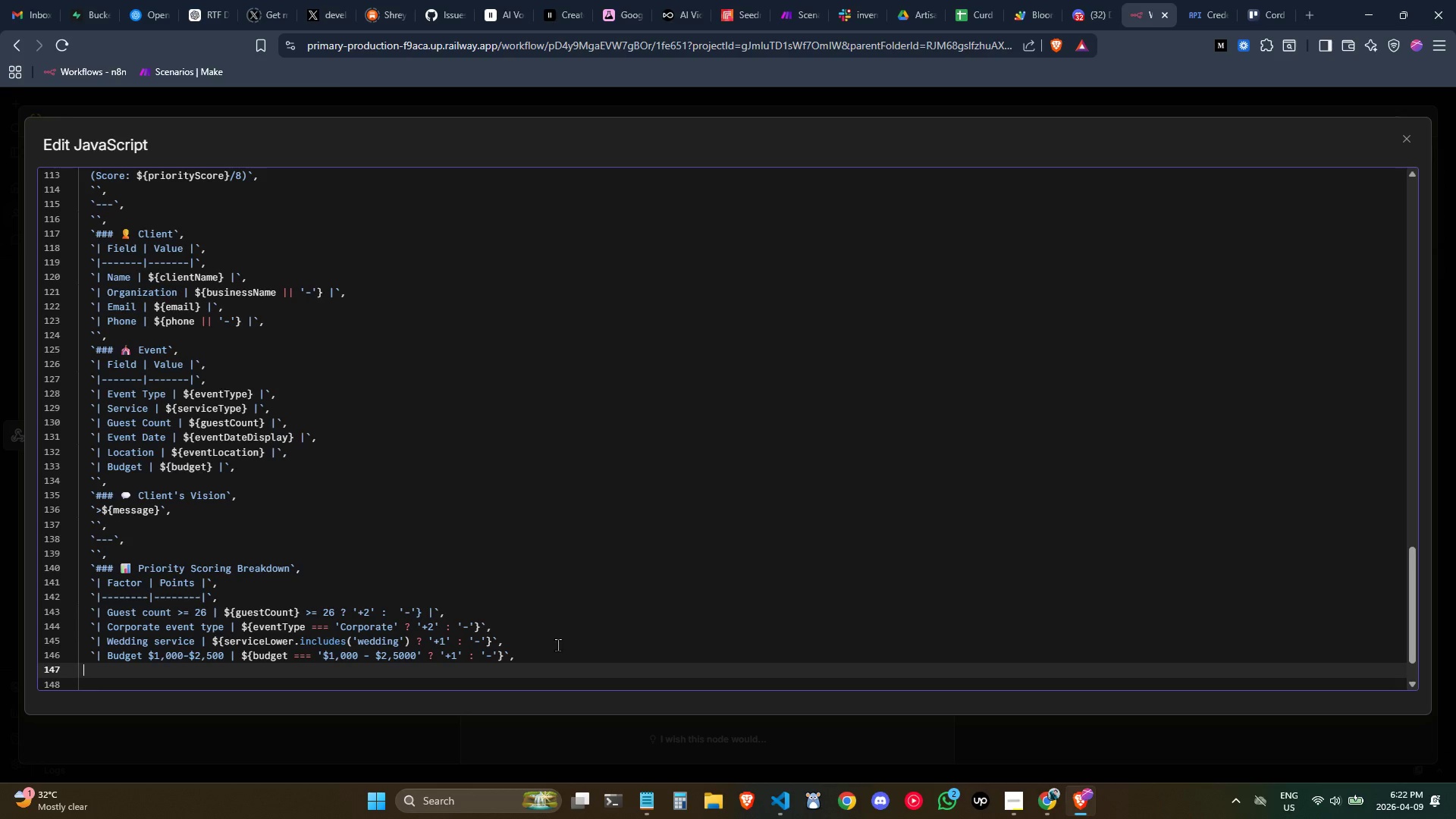 
key(Backspace)
 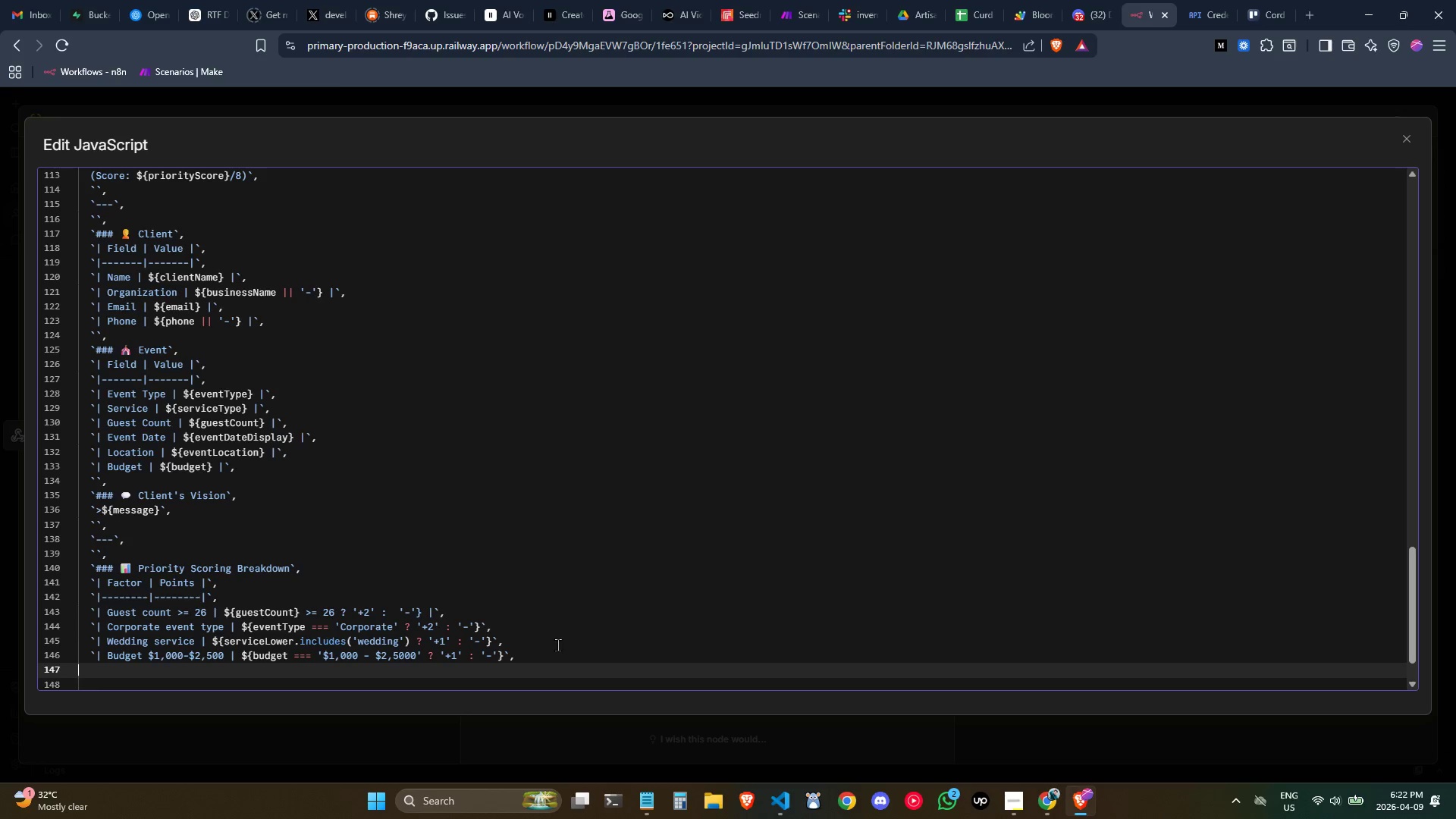 
key(Backspace)
 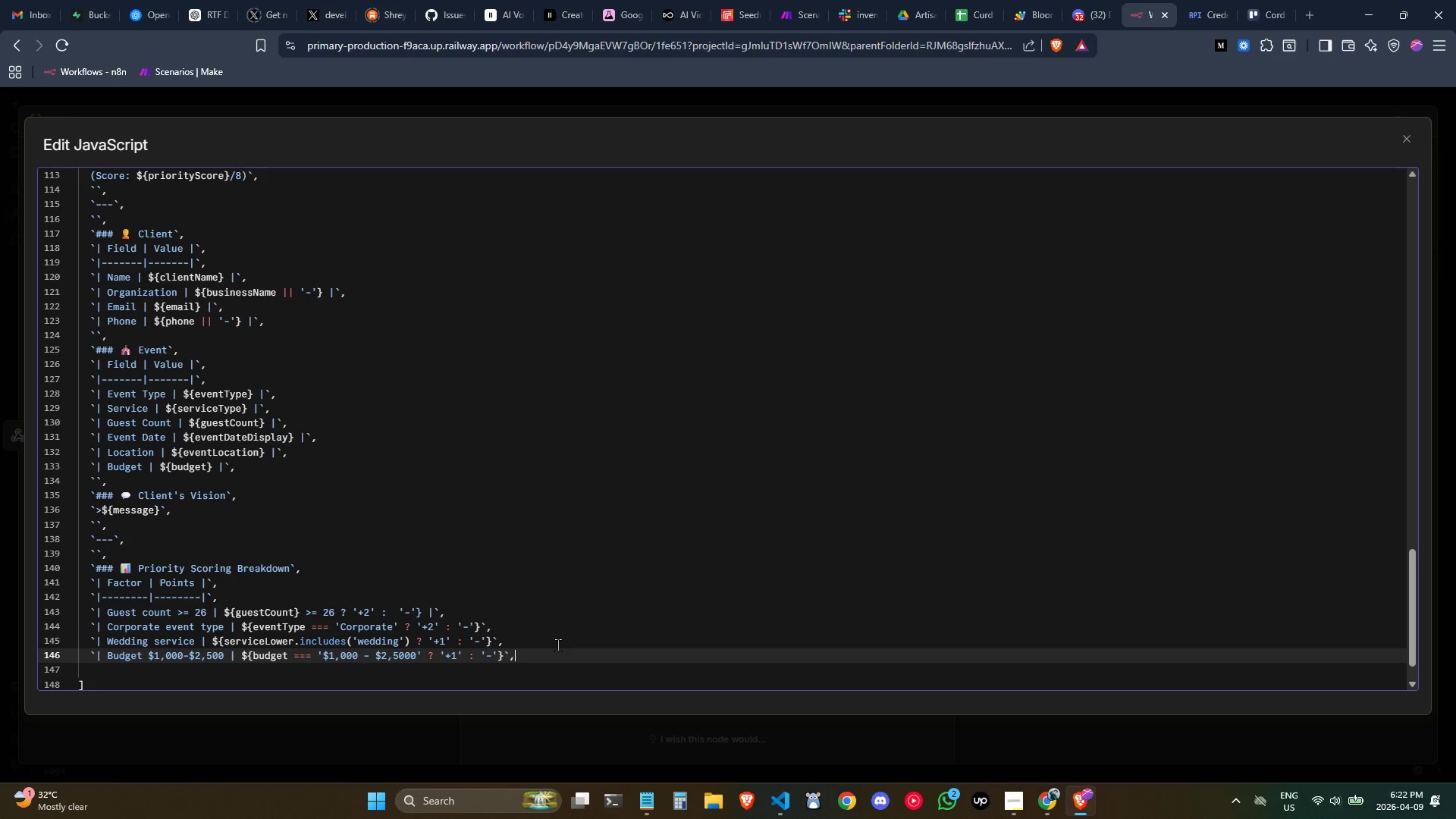 
key(ArrowLeft)
 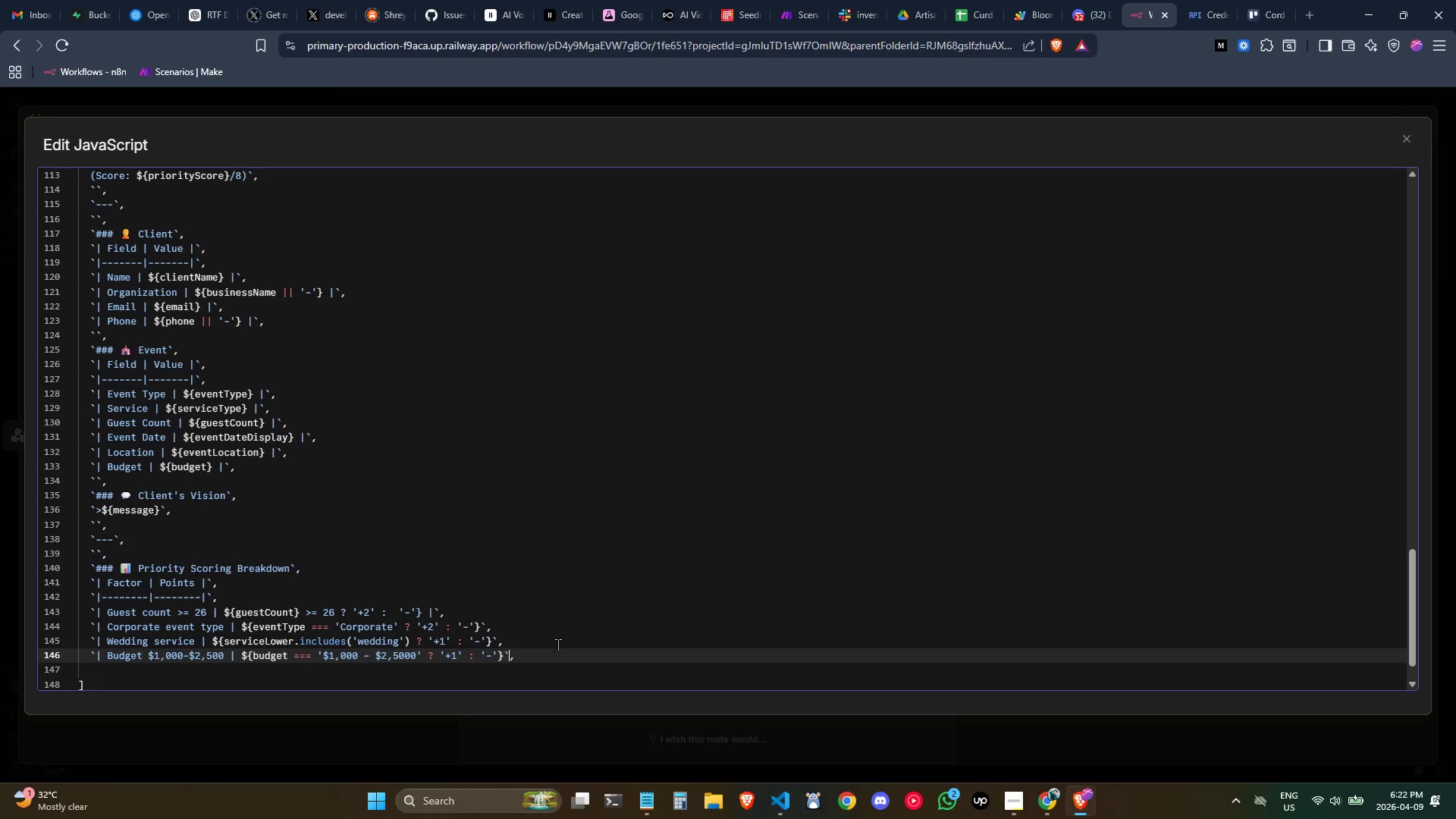 
key(ArrowLeft)
 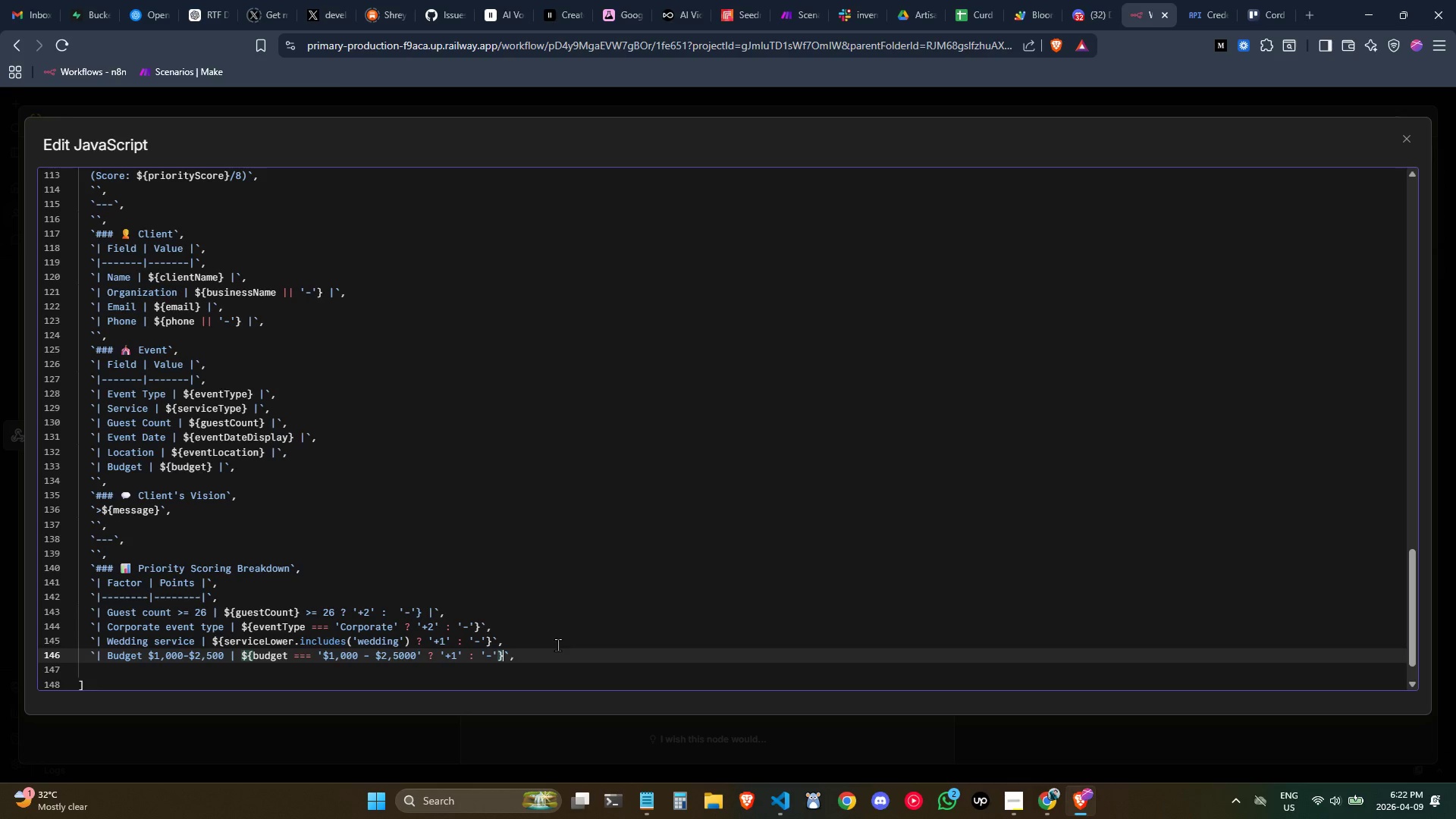 
key(Space)
 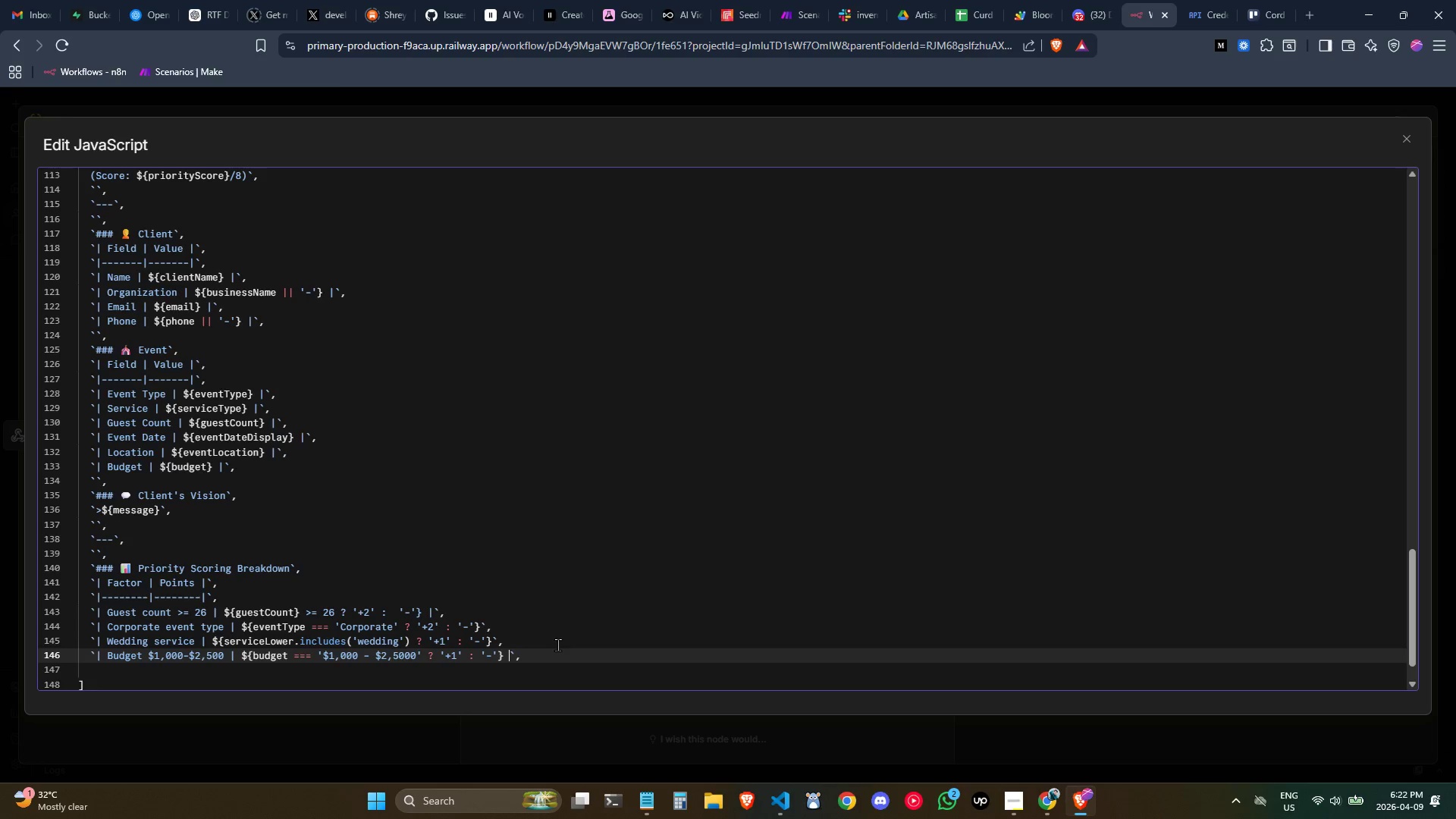 
key(Shift+Backslash)
 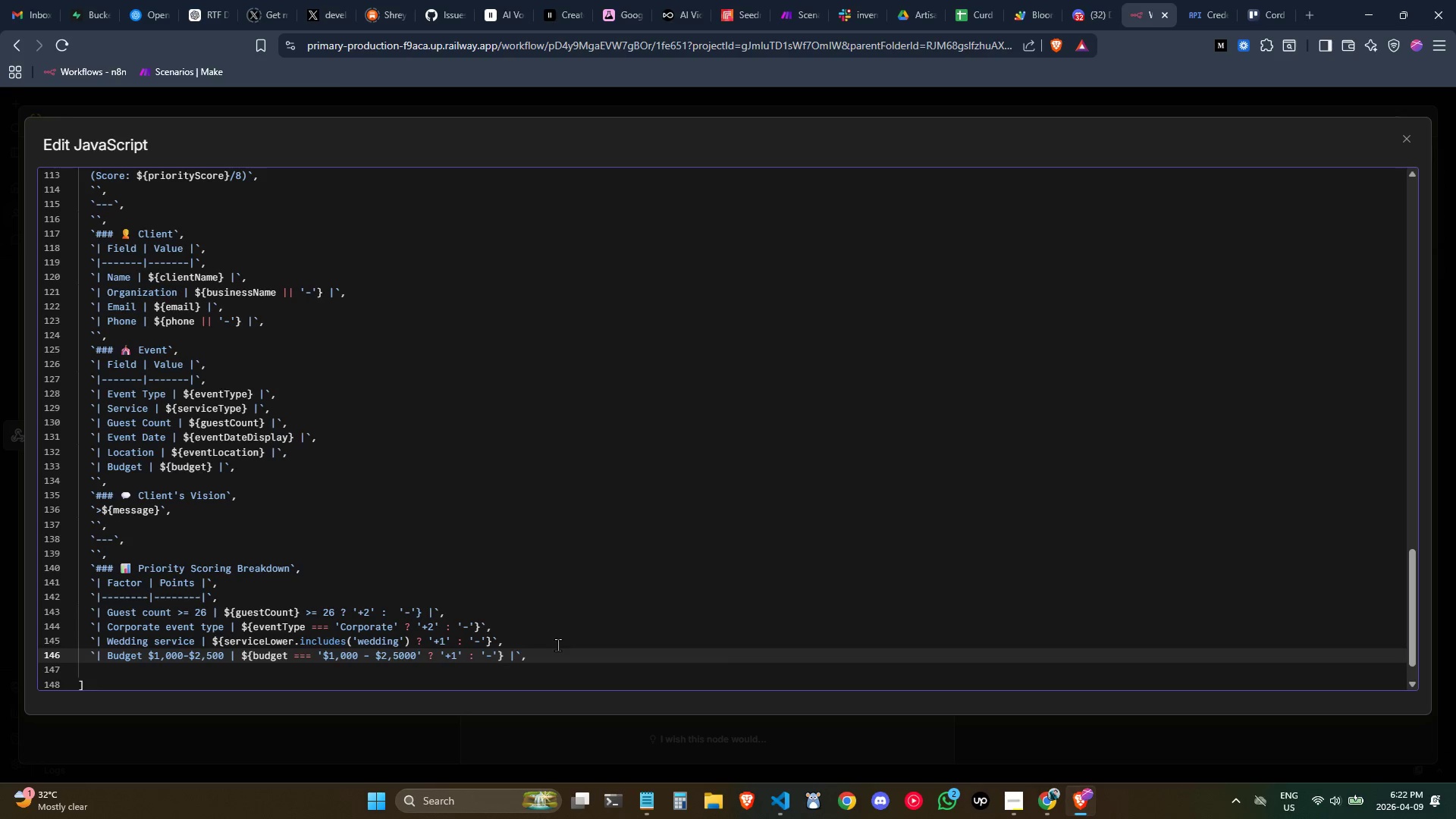 
key(ArrowUp)
 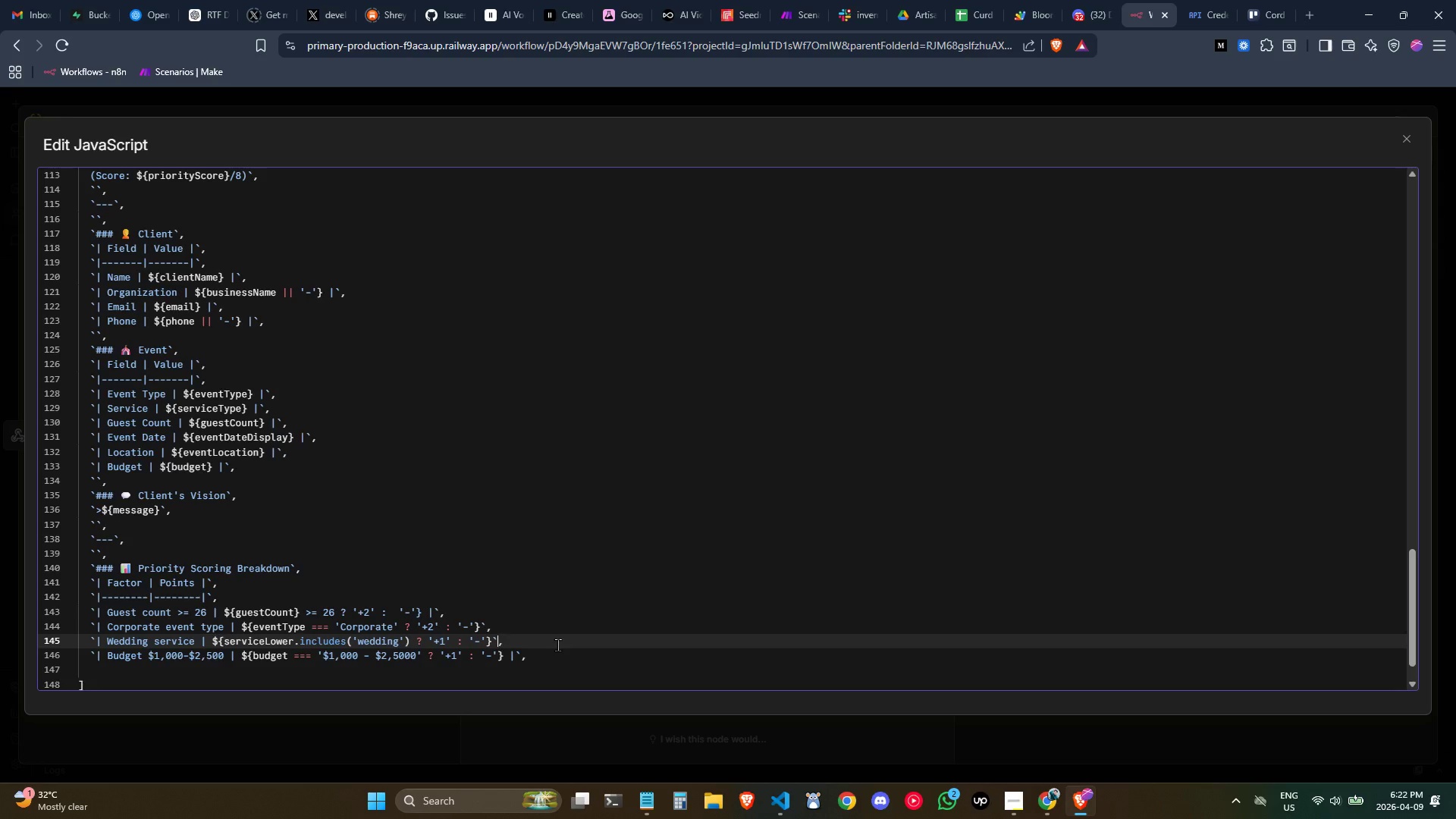 
key(ArrowLeft)
 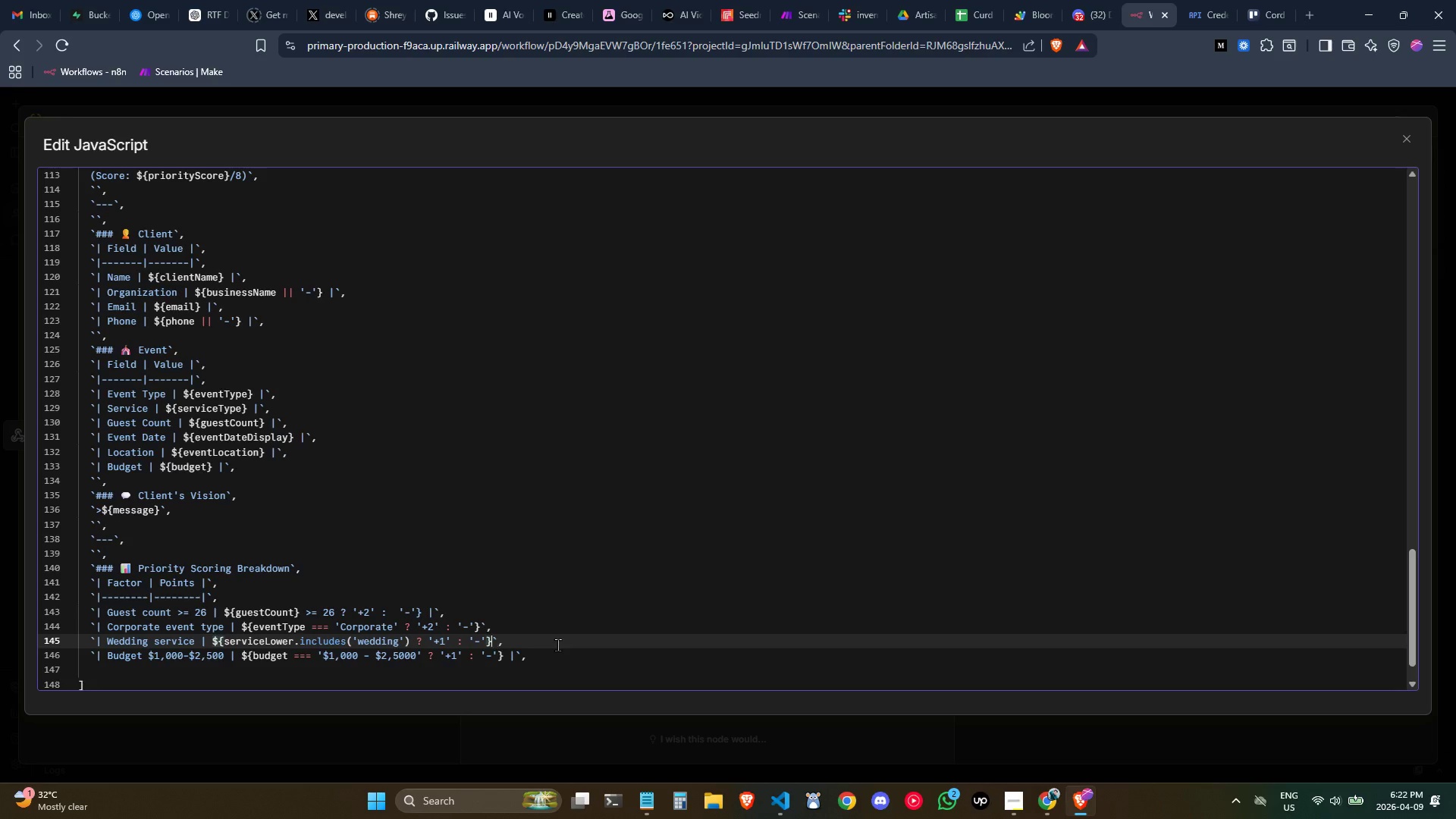 
key(ArrowLeft)
 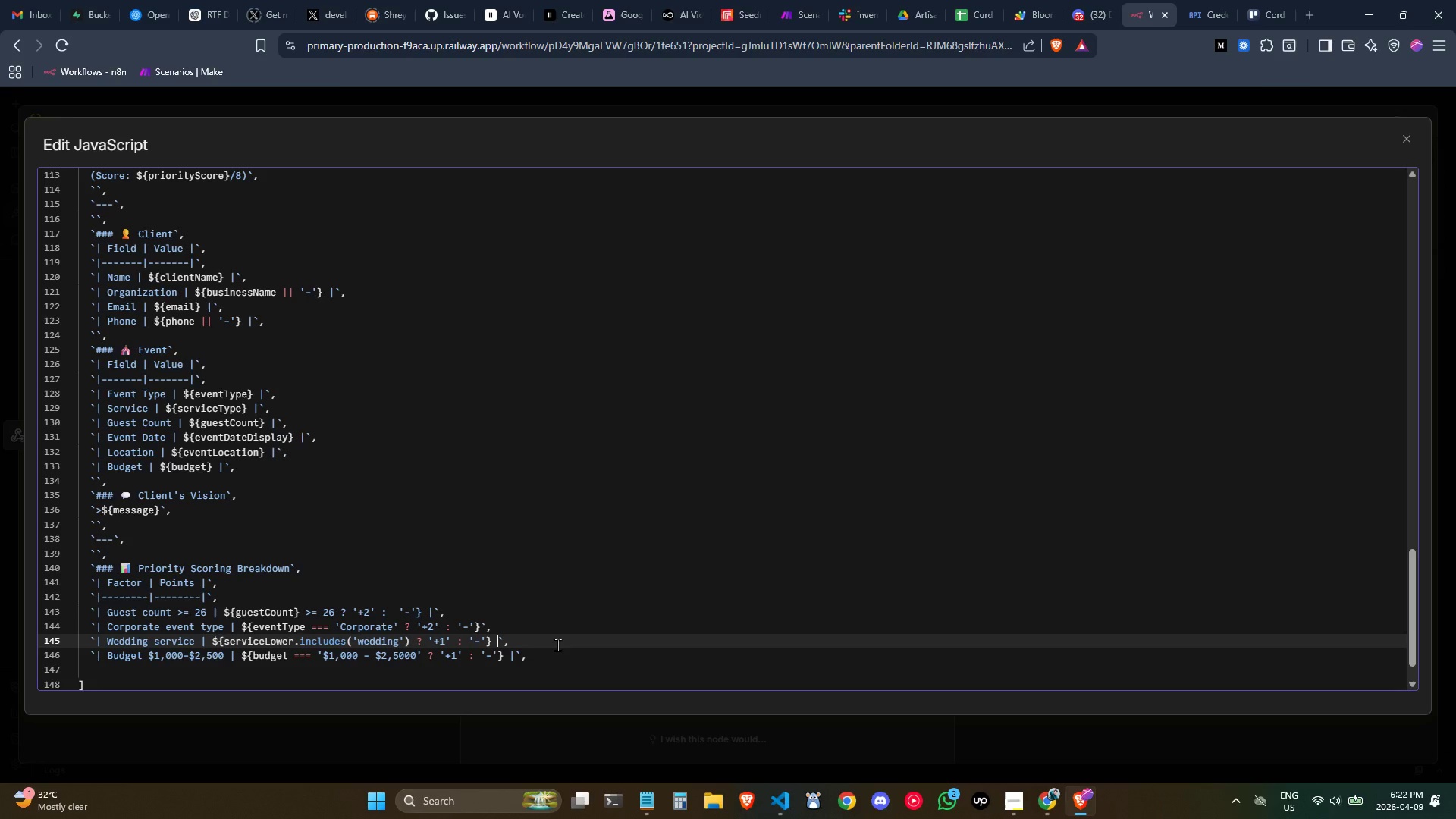 
key(Space)
 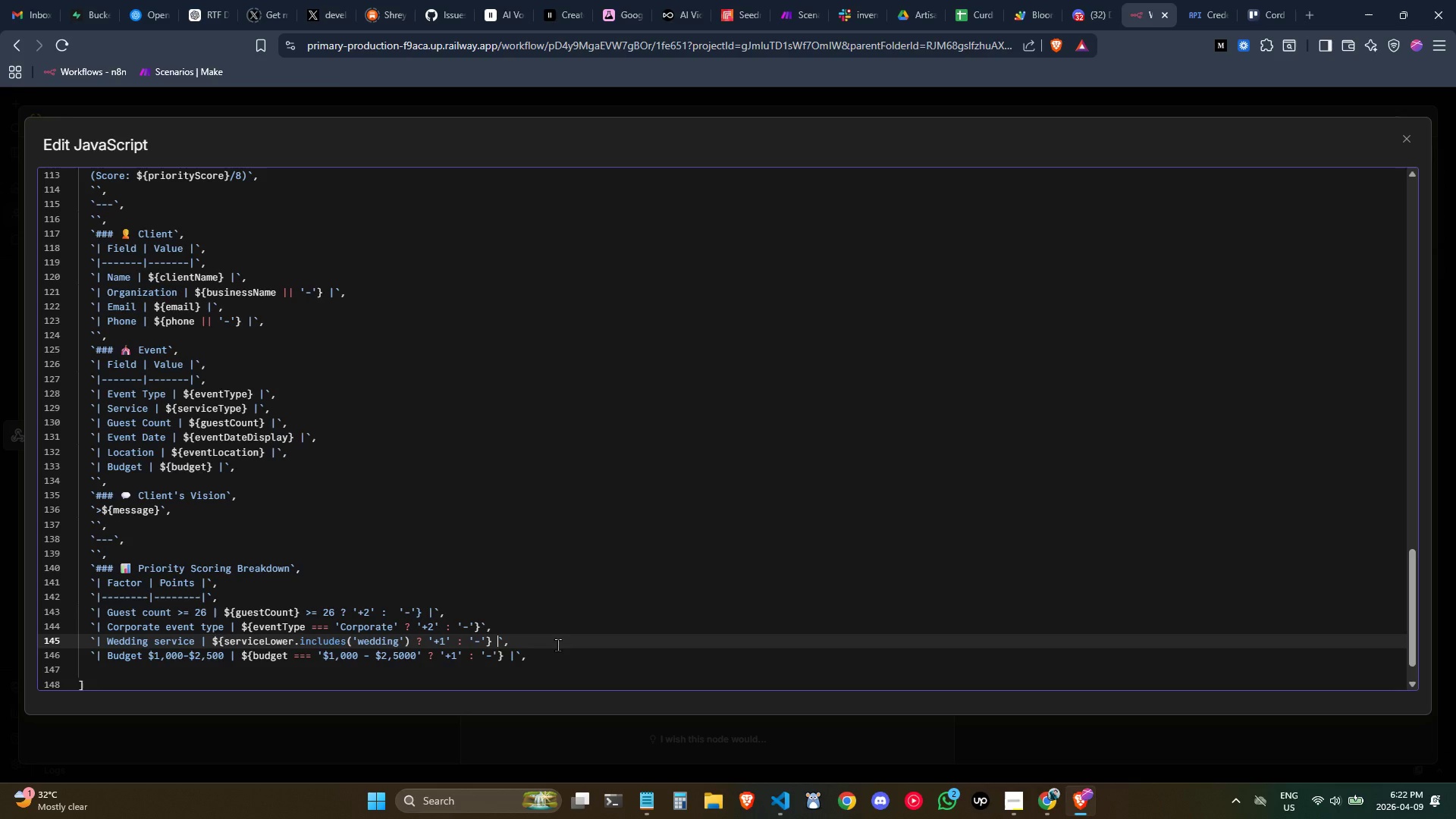 
key(Shift+ShiftLeft)
 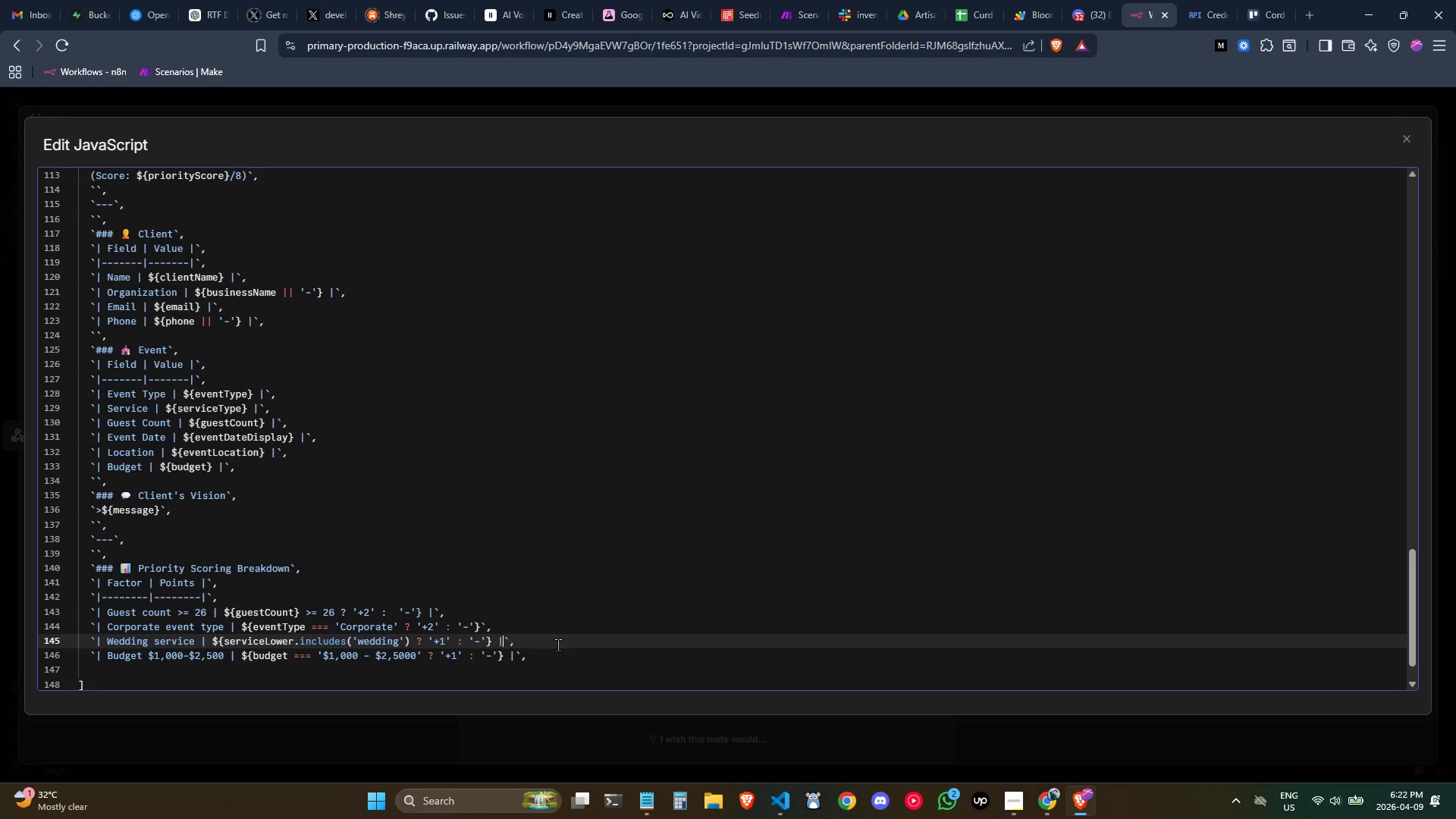 
key(Shift+Backslash)
 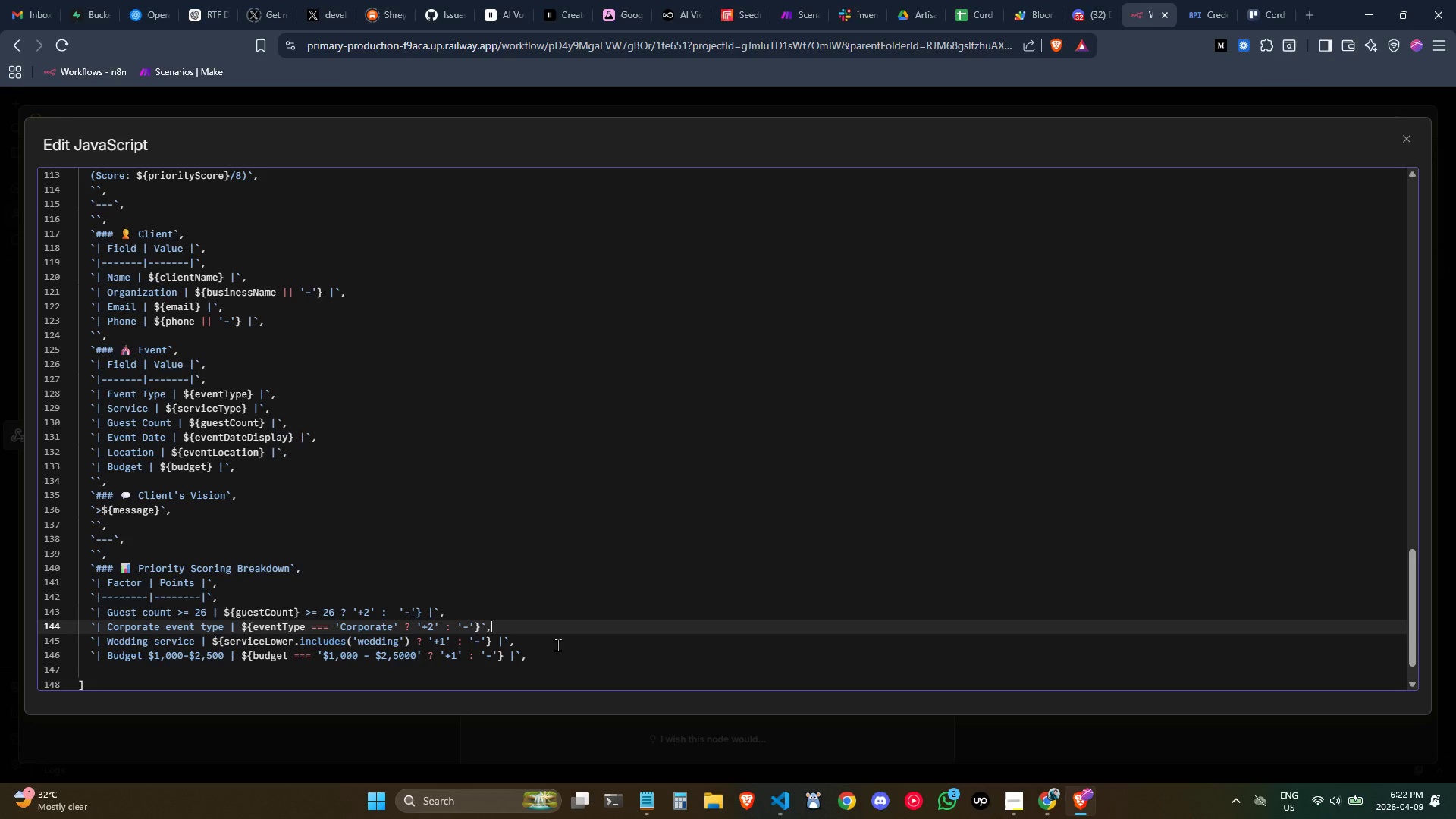 
key(ArrowUp)
 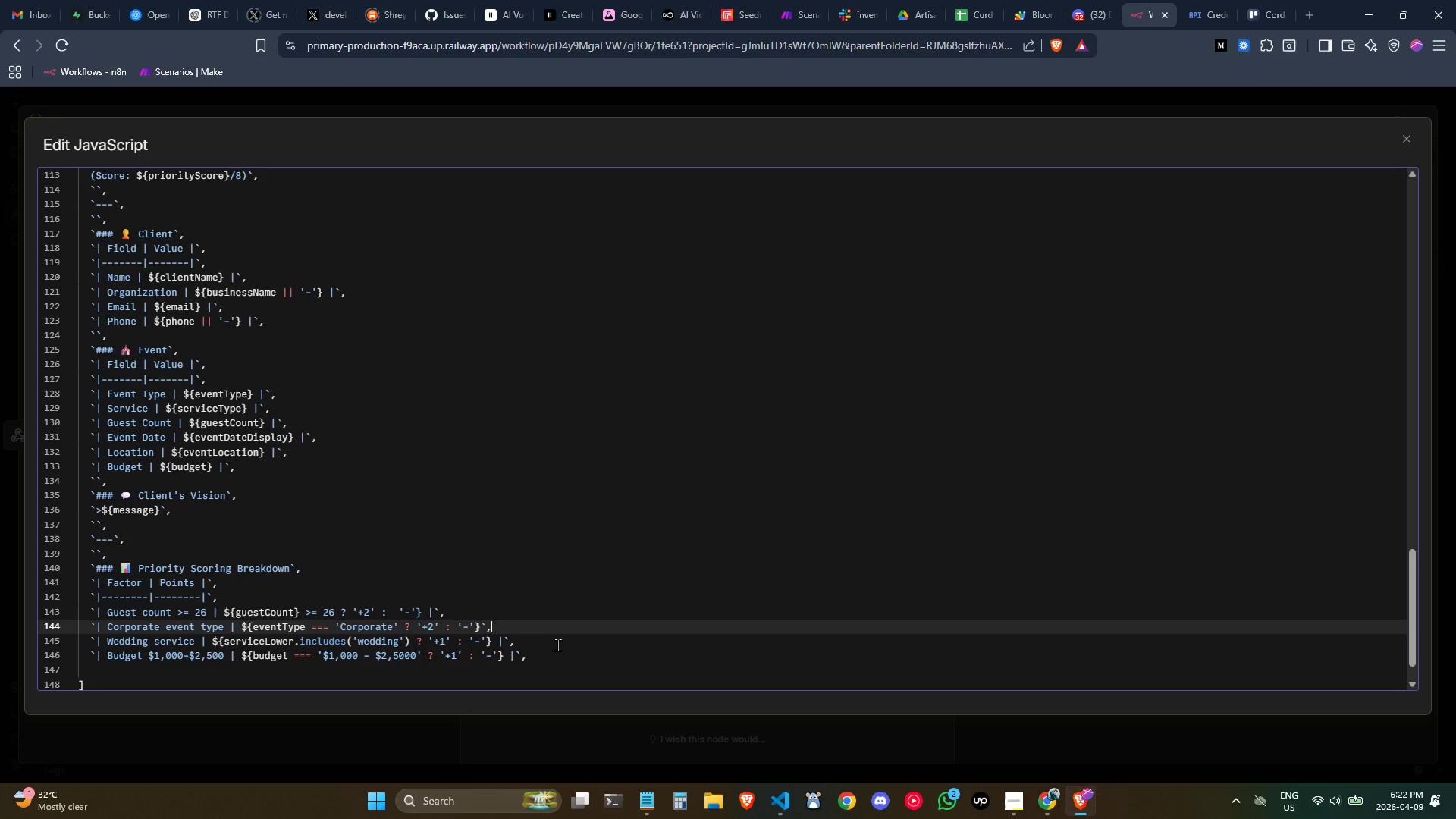 
key(ArrowLeft)
 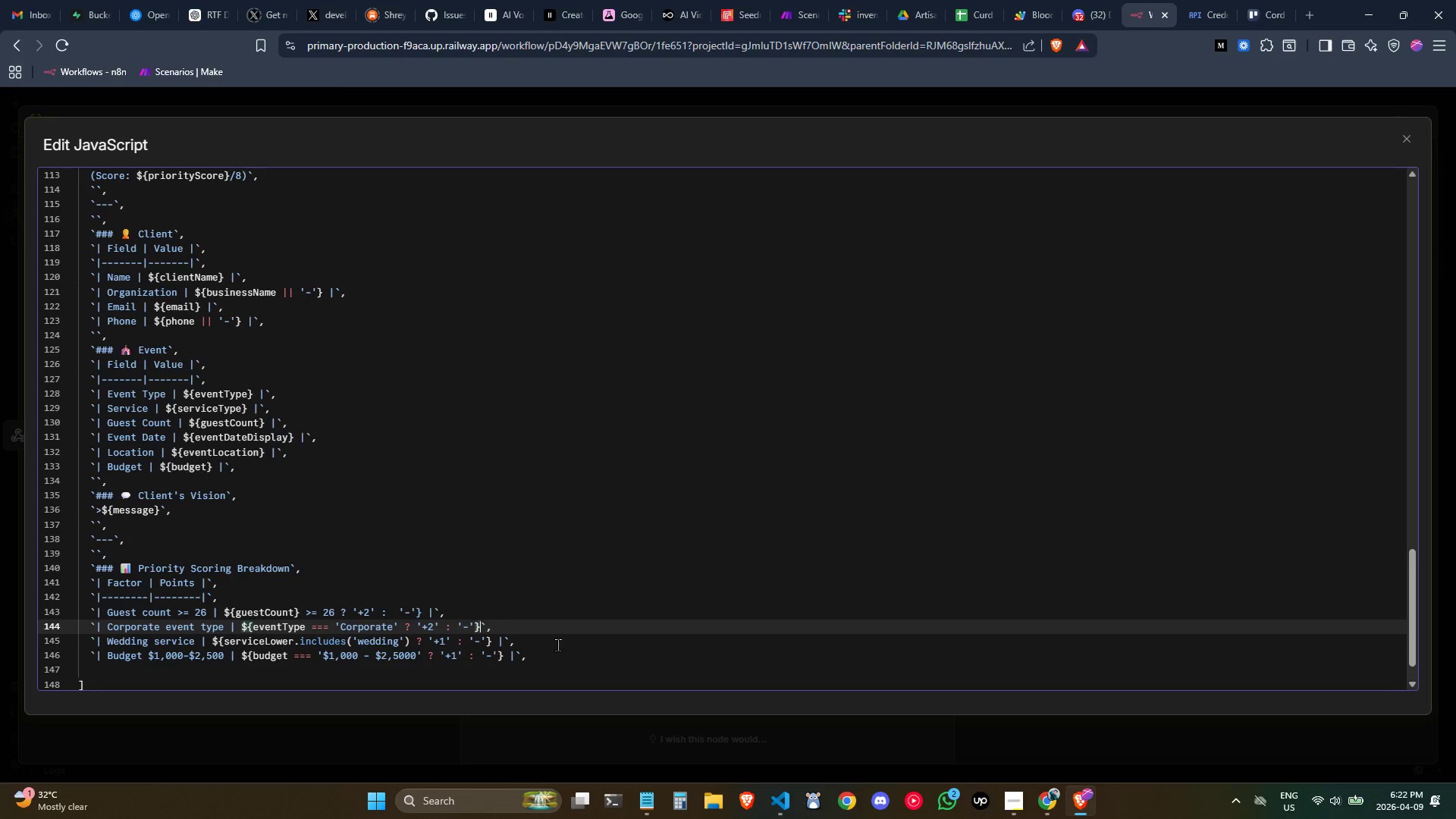 
key(ArrowLeft)
 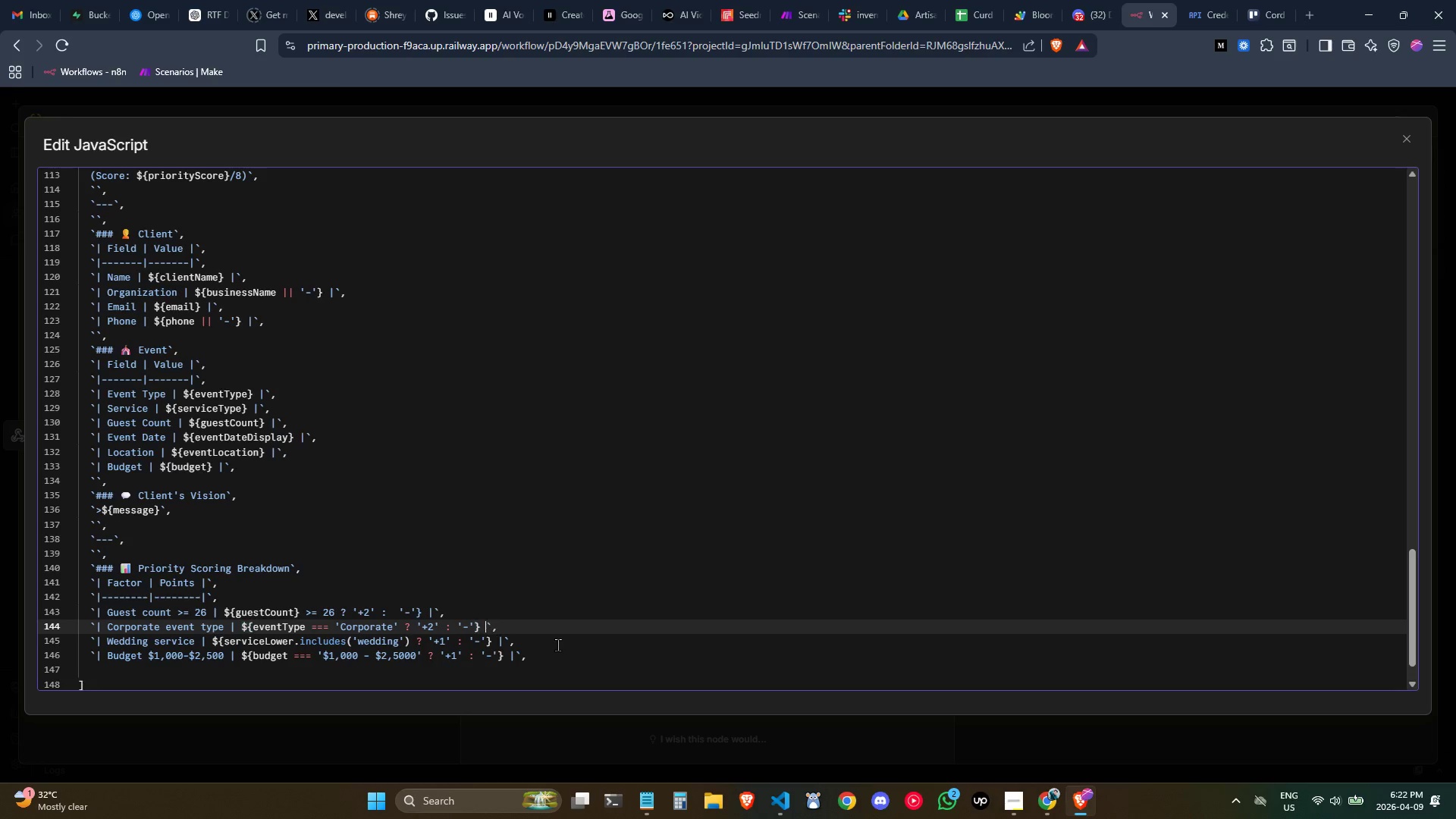 
key(Space)
 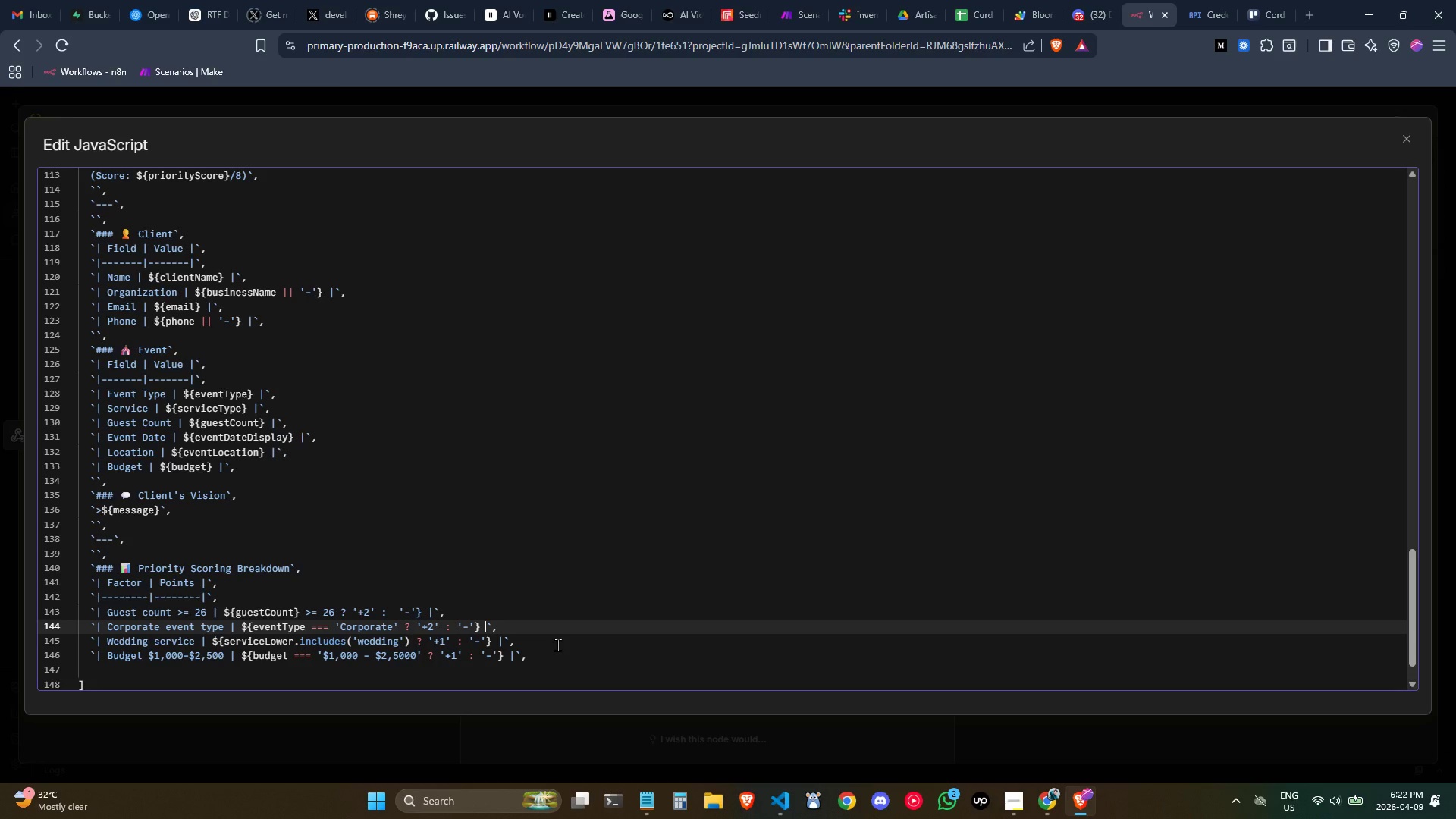 
key(Shift+Backslash)
 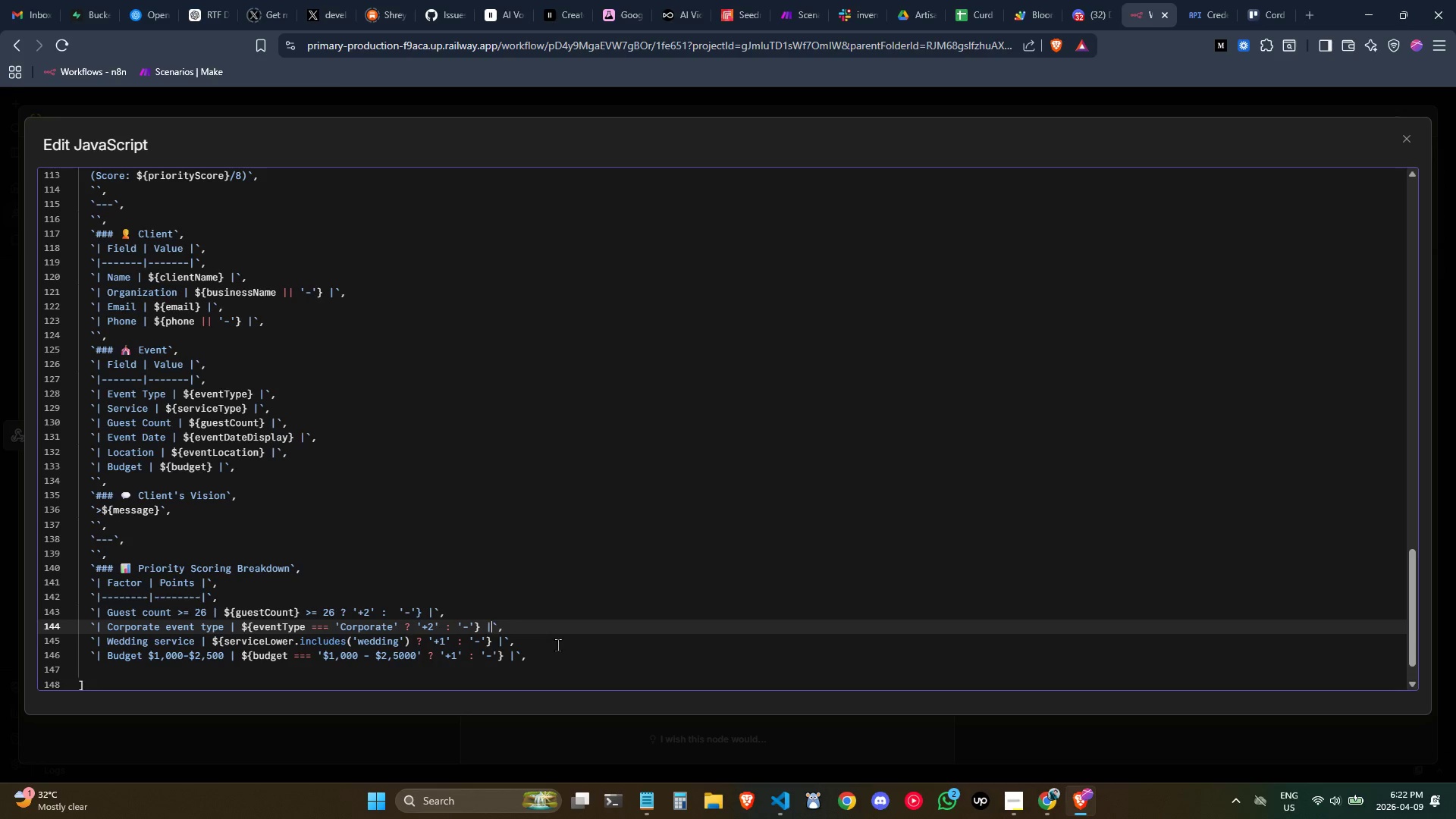 
key(ArrowLeft)
 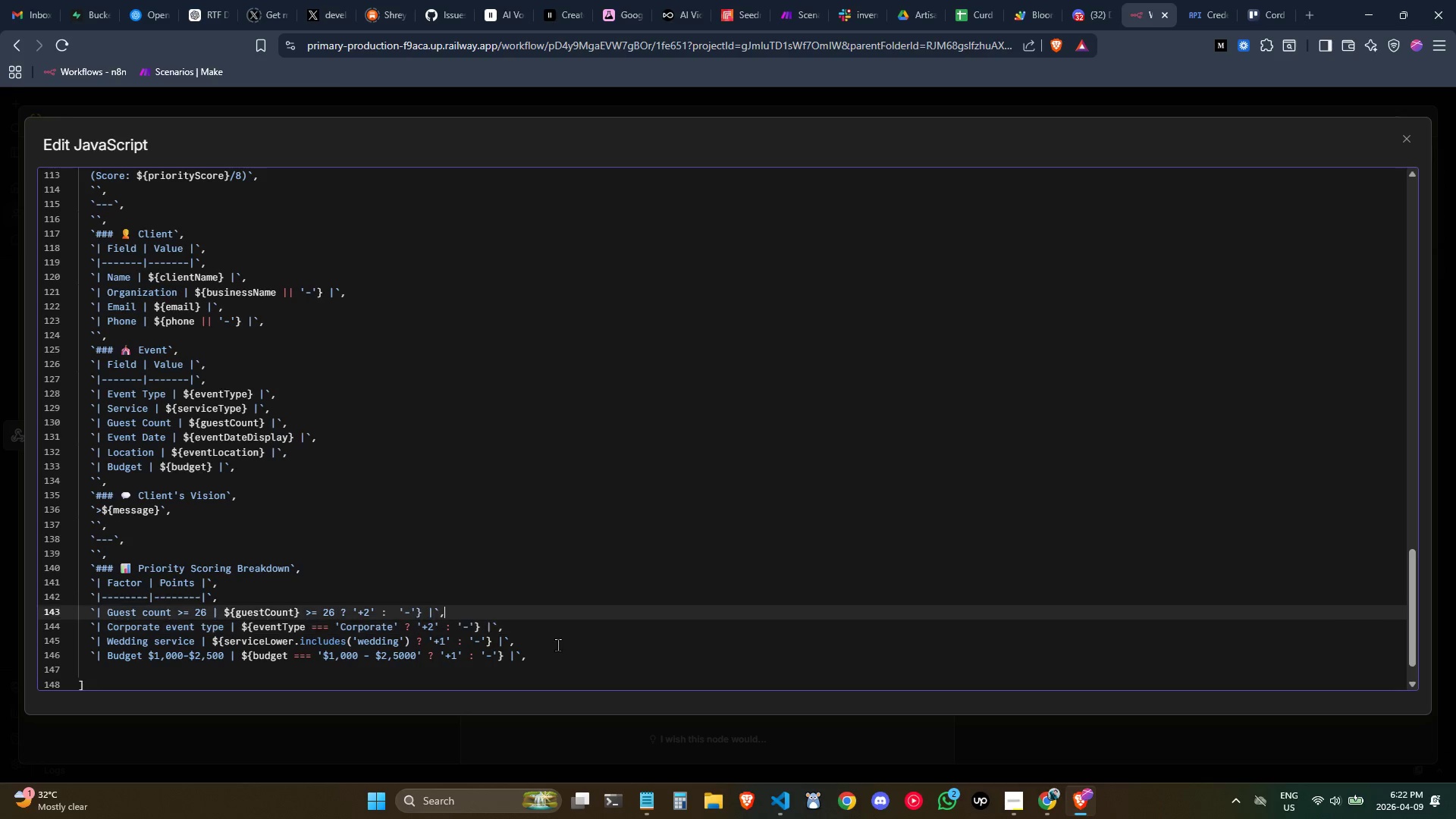 
key(ArrowUp)
 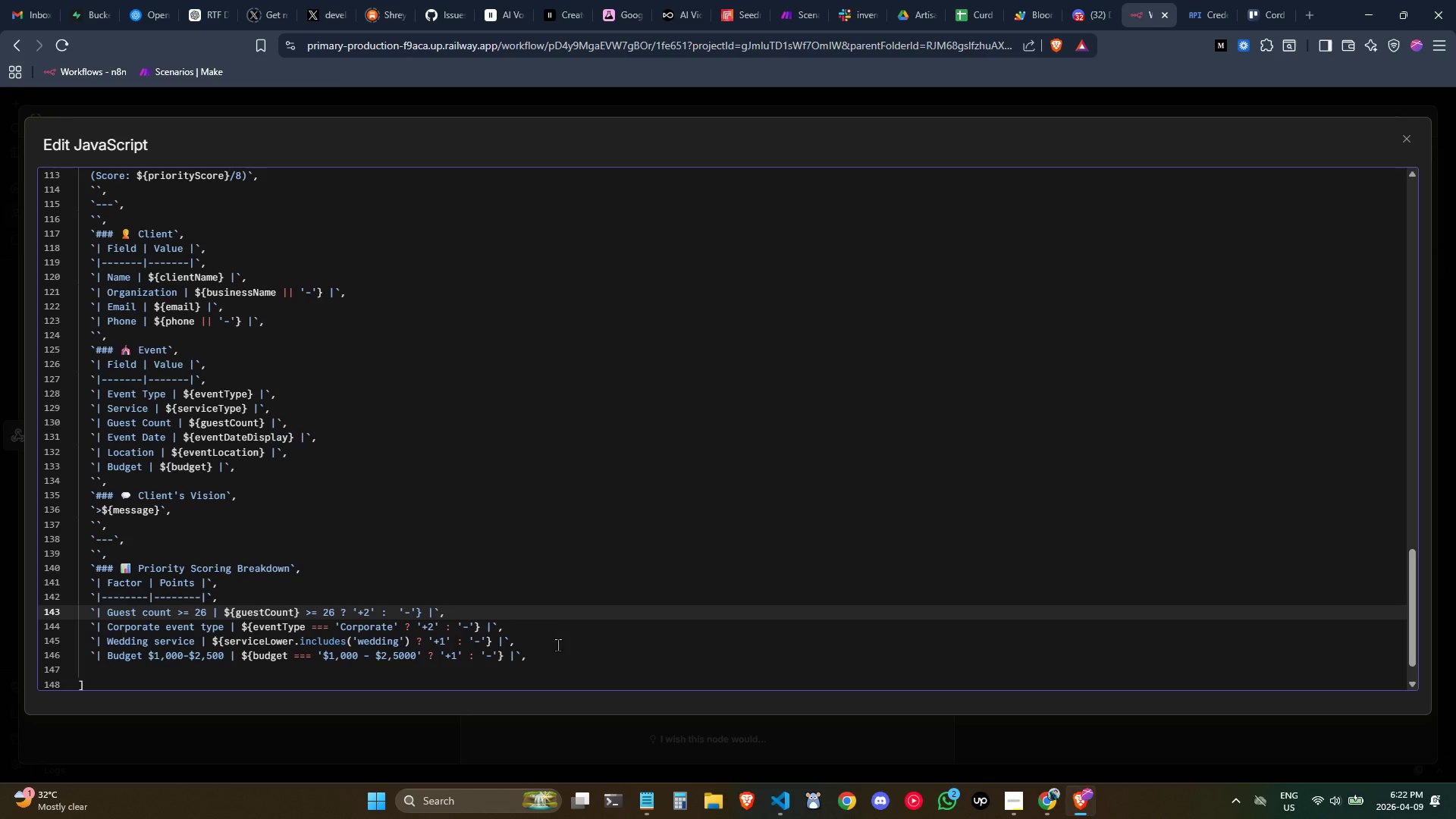 
key(ArrowDown)
 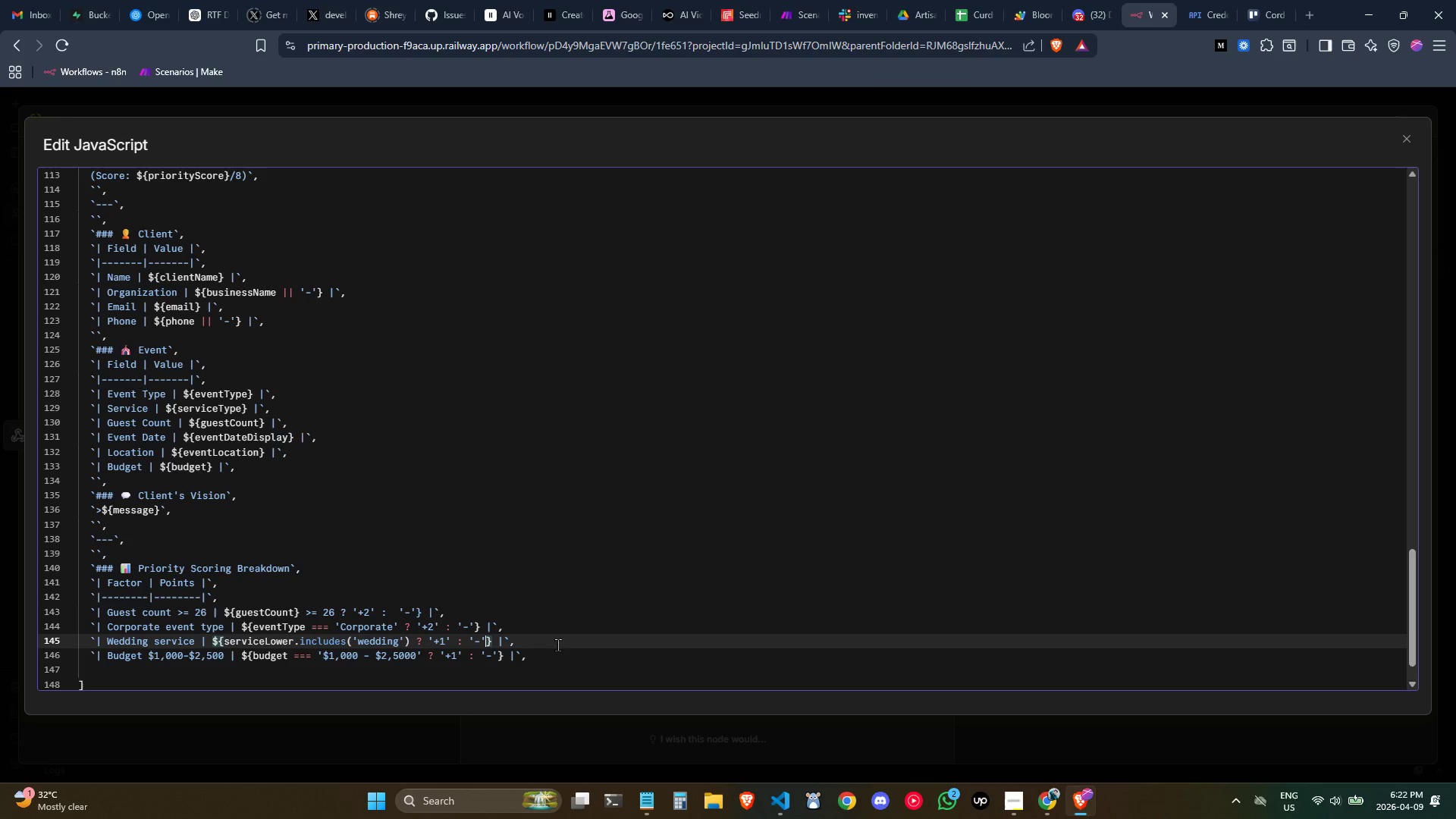 
key(ArrowDown)
 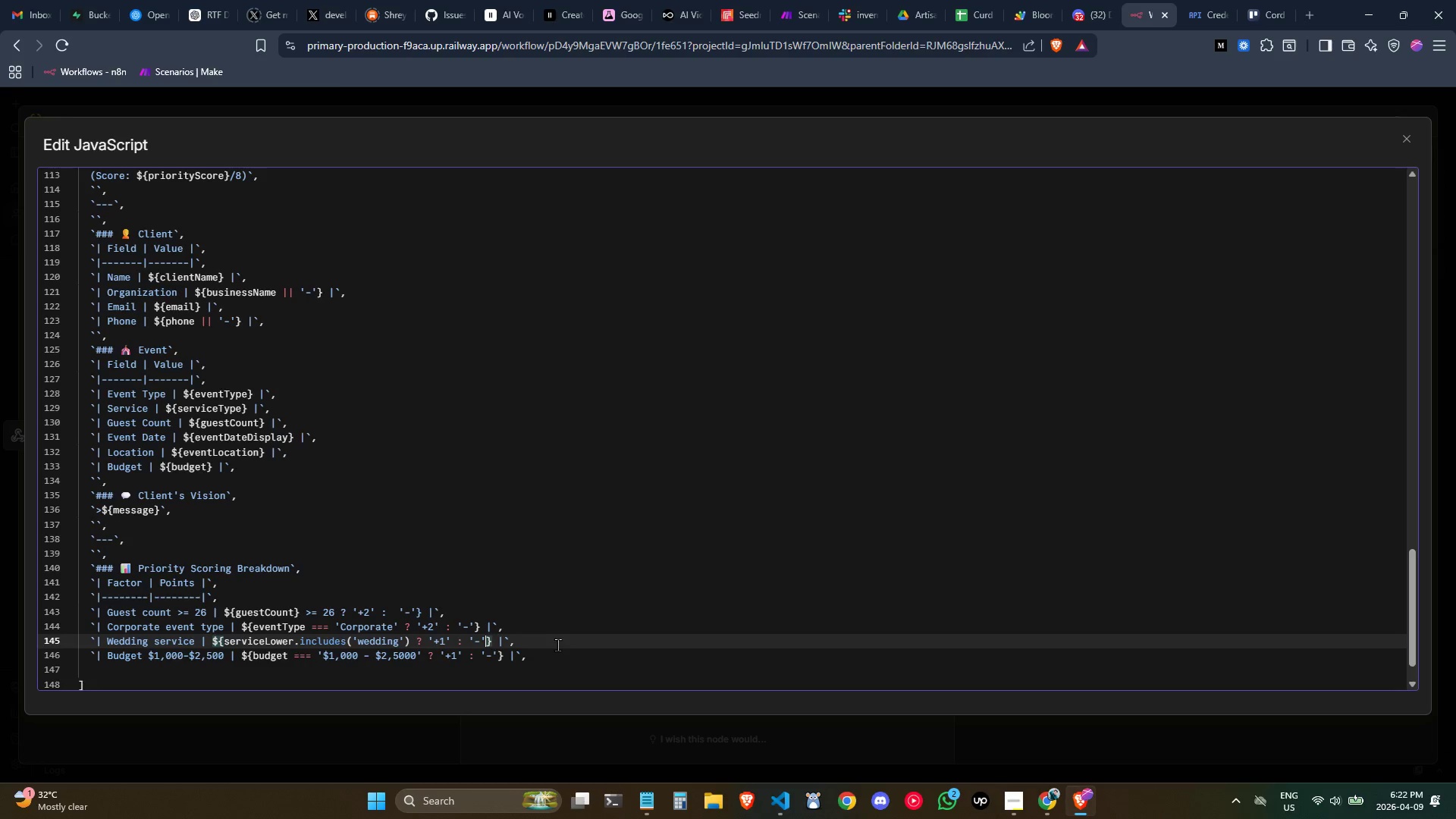 
key(ArrowDown)
 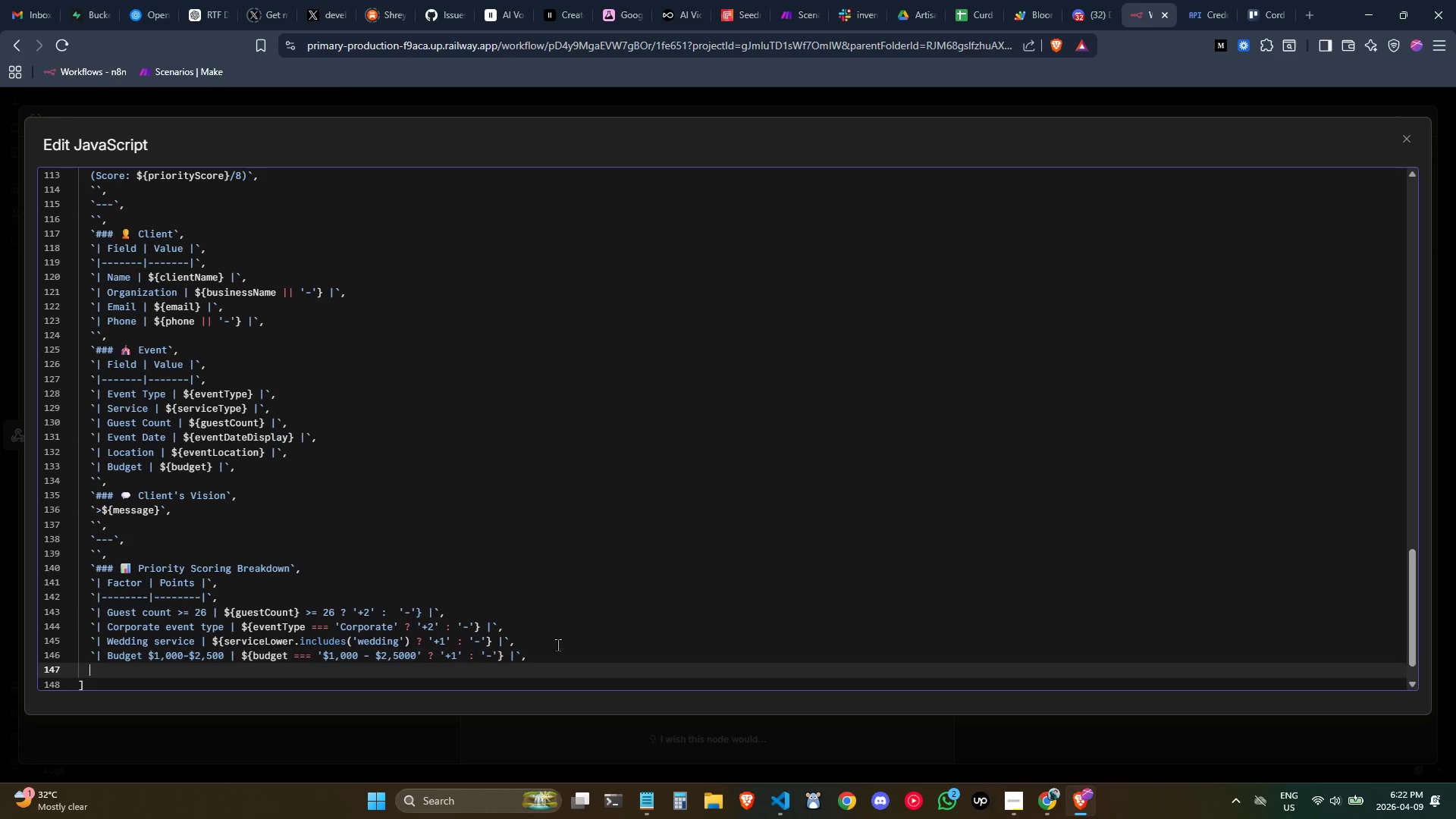 
key(ArrowDown)
 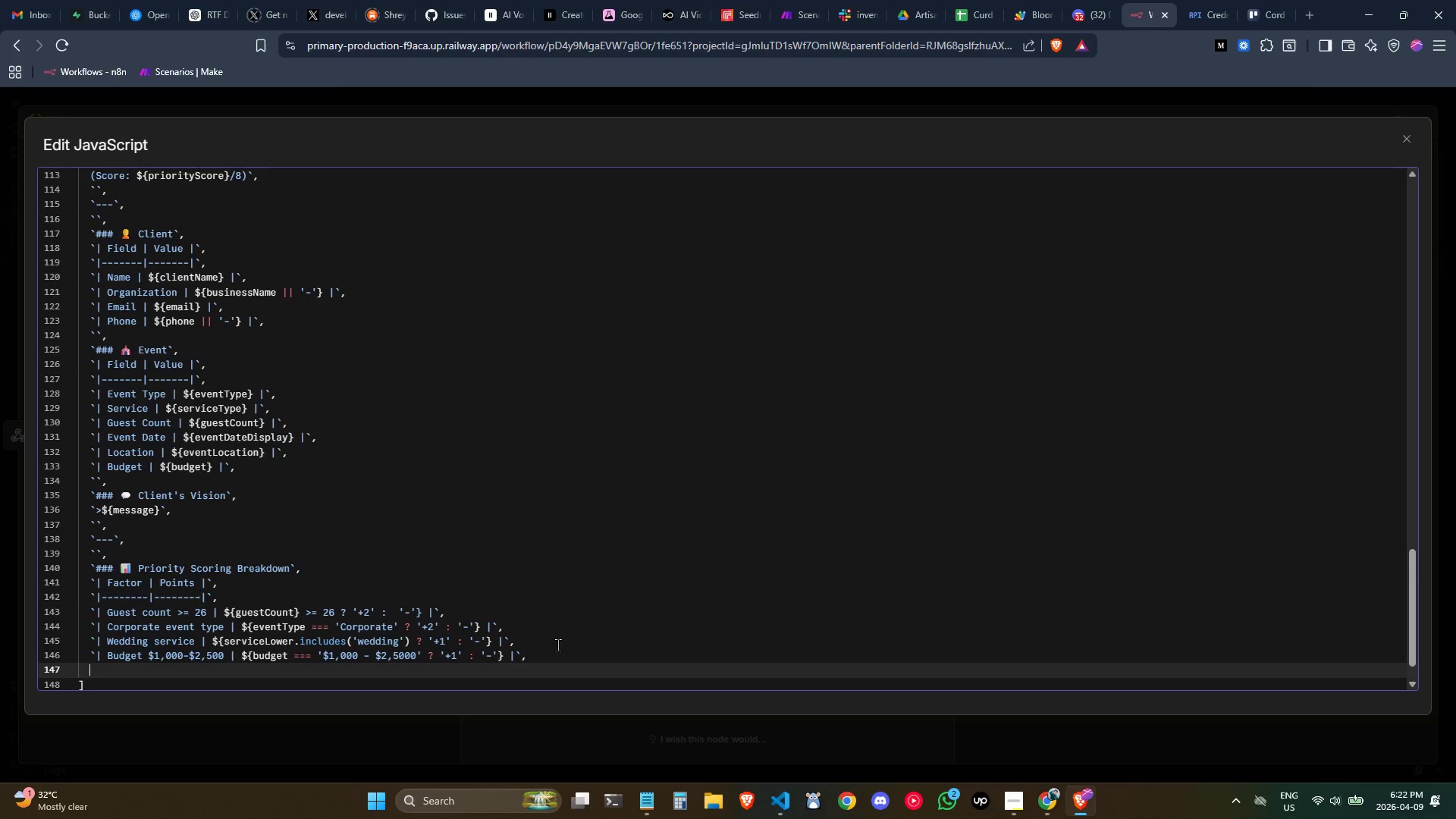 
key(ArrowDown)
 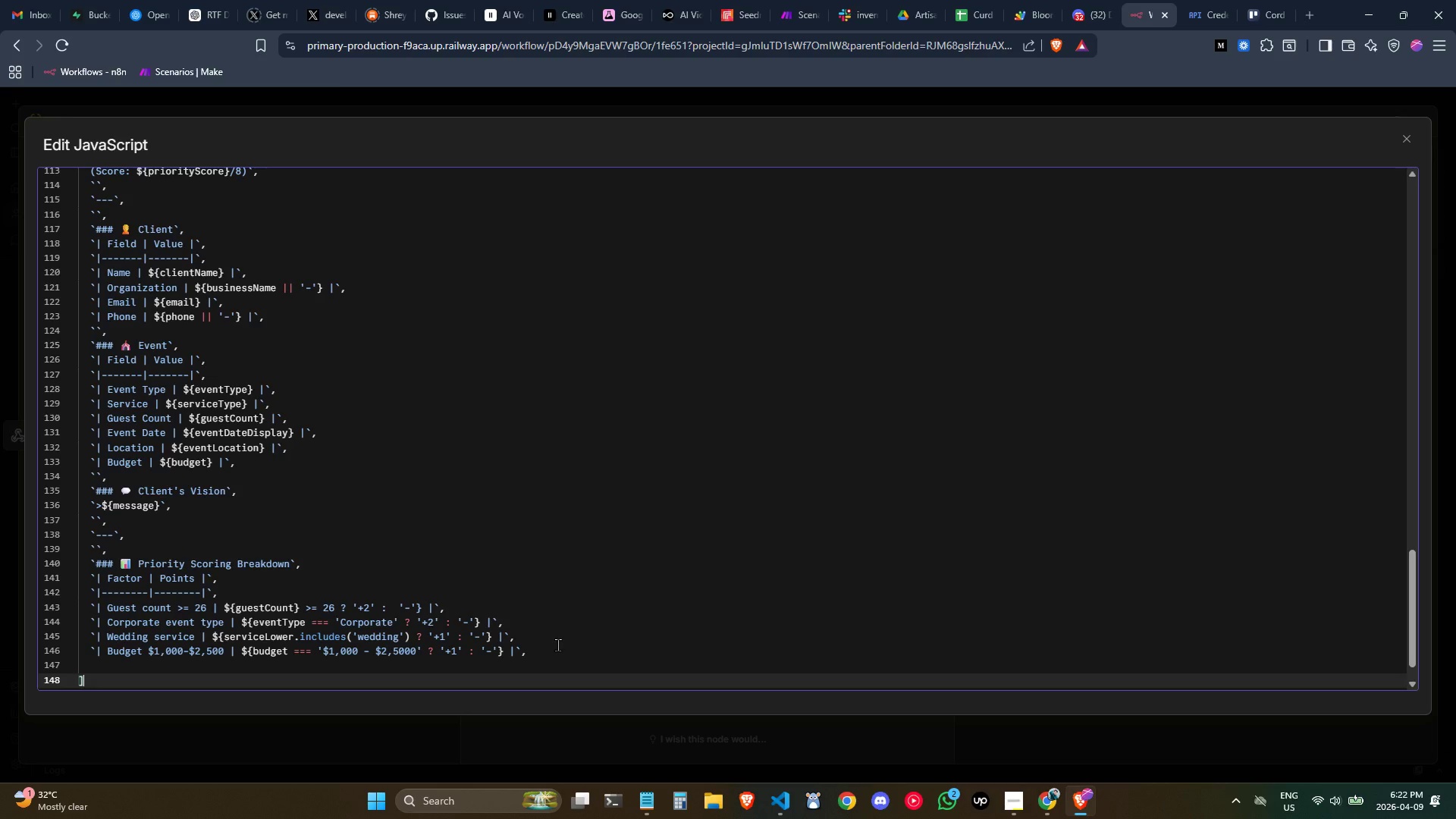 
key(ArrowUp)
 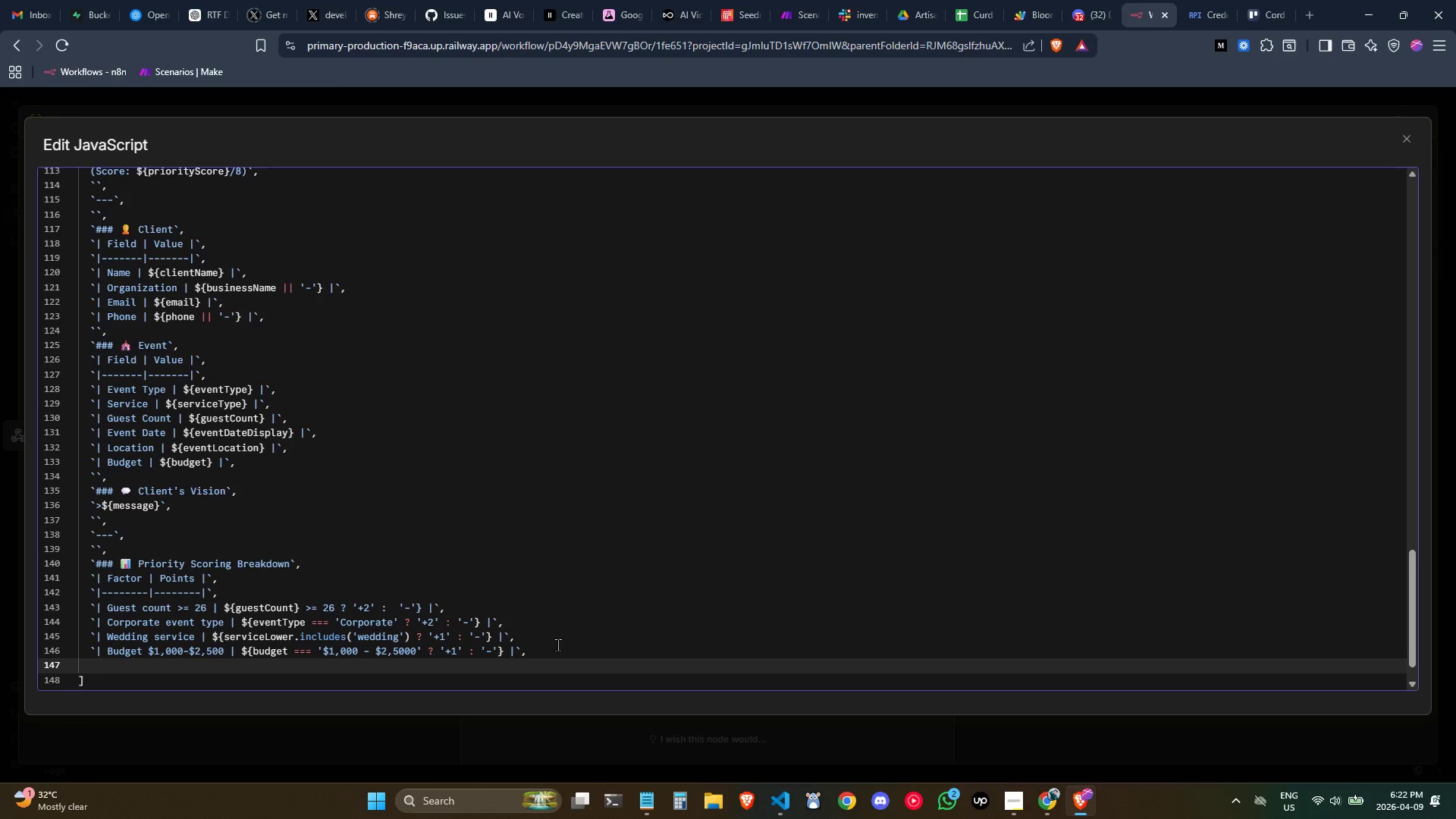 
key(Backquote)
 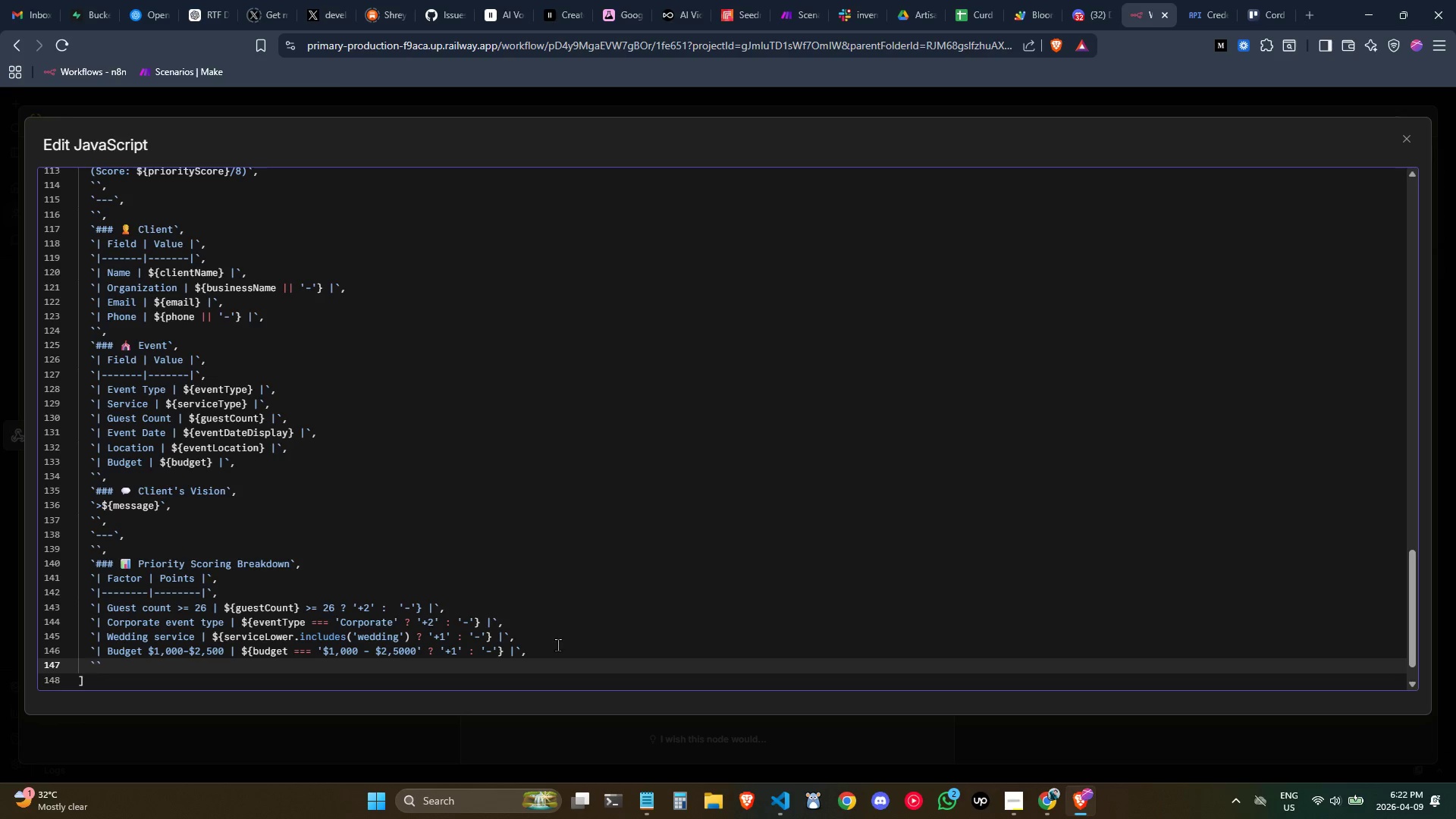 
key(Shift+ShiftLeft)
 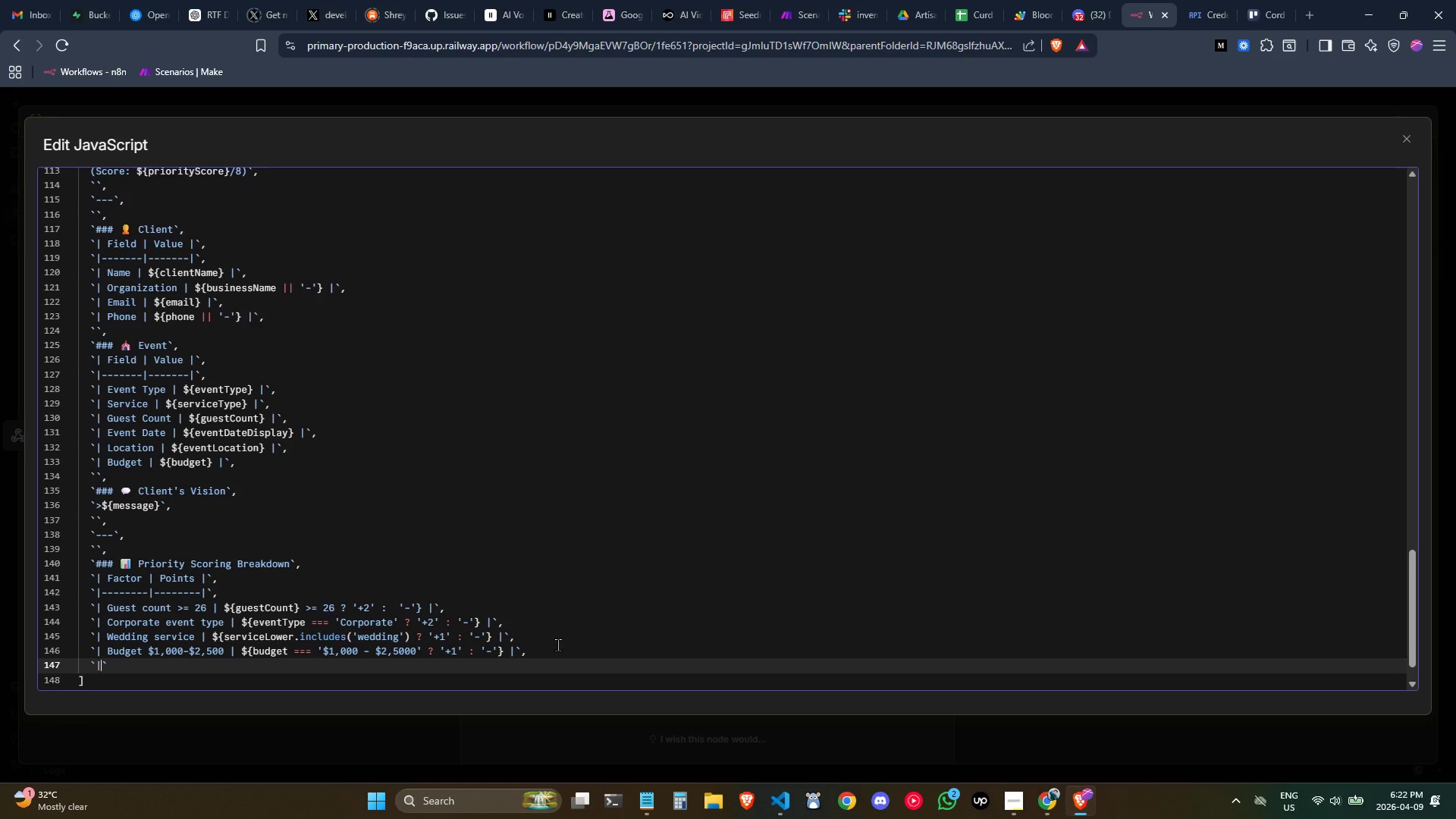 
key(Shift+Backslash)
 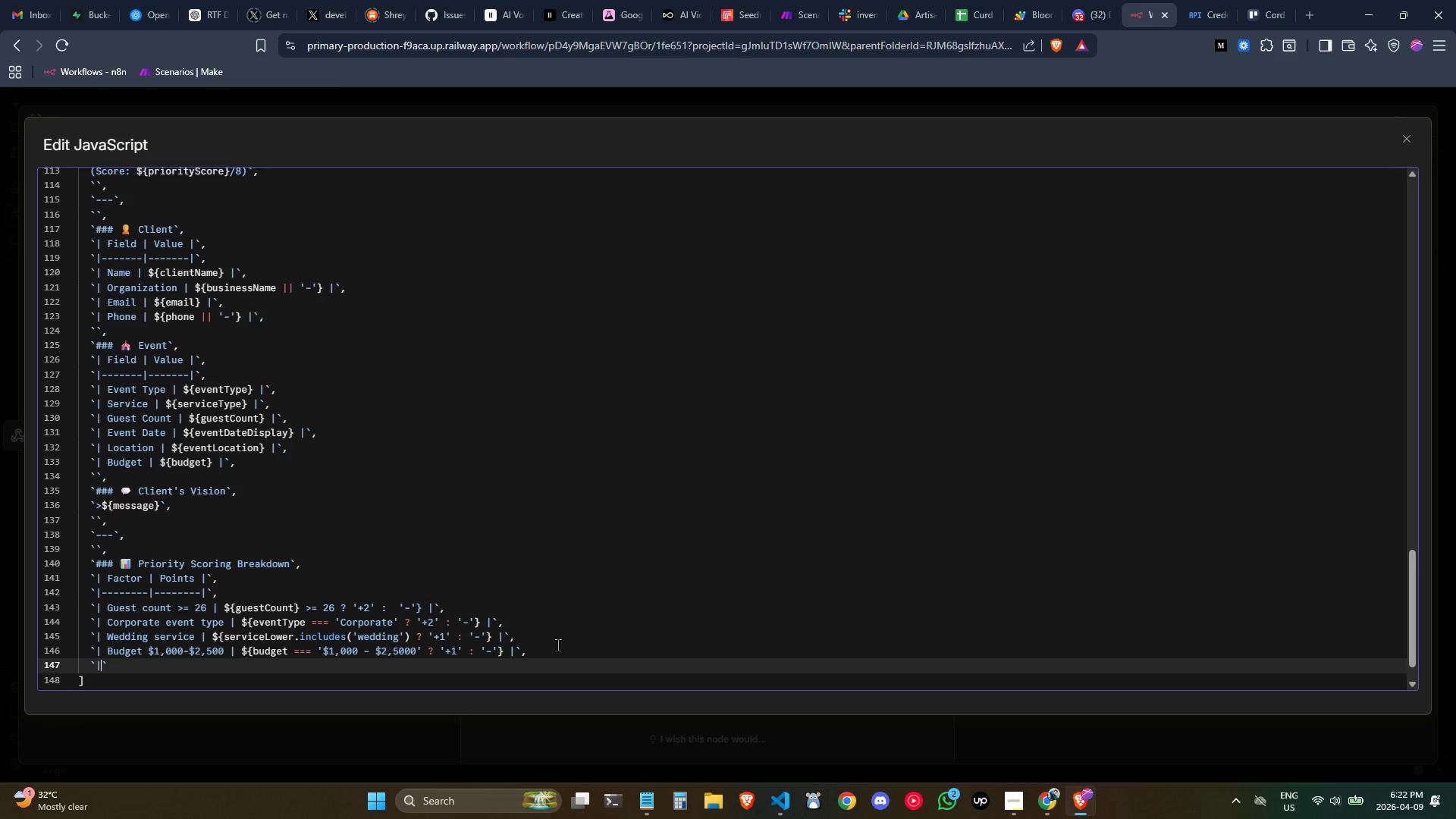 
key(Space)
 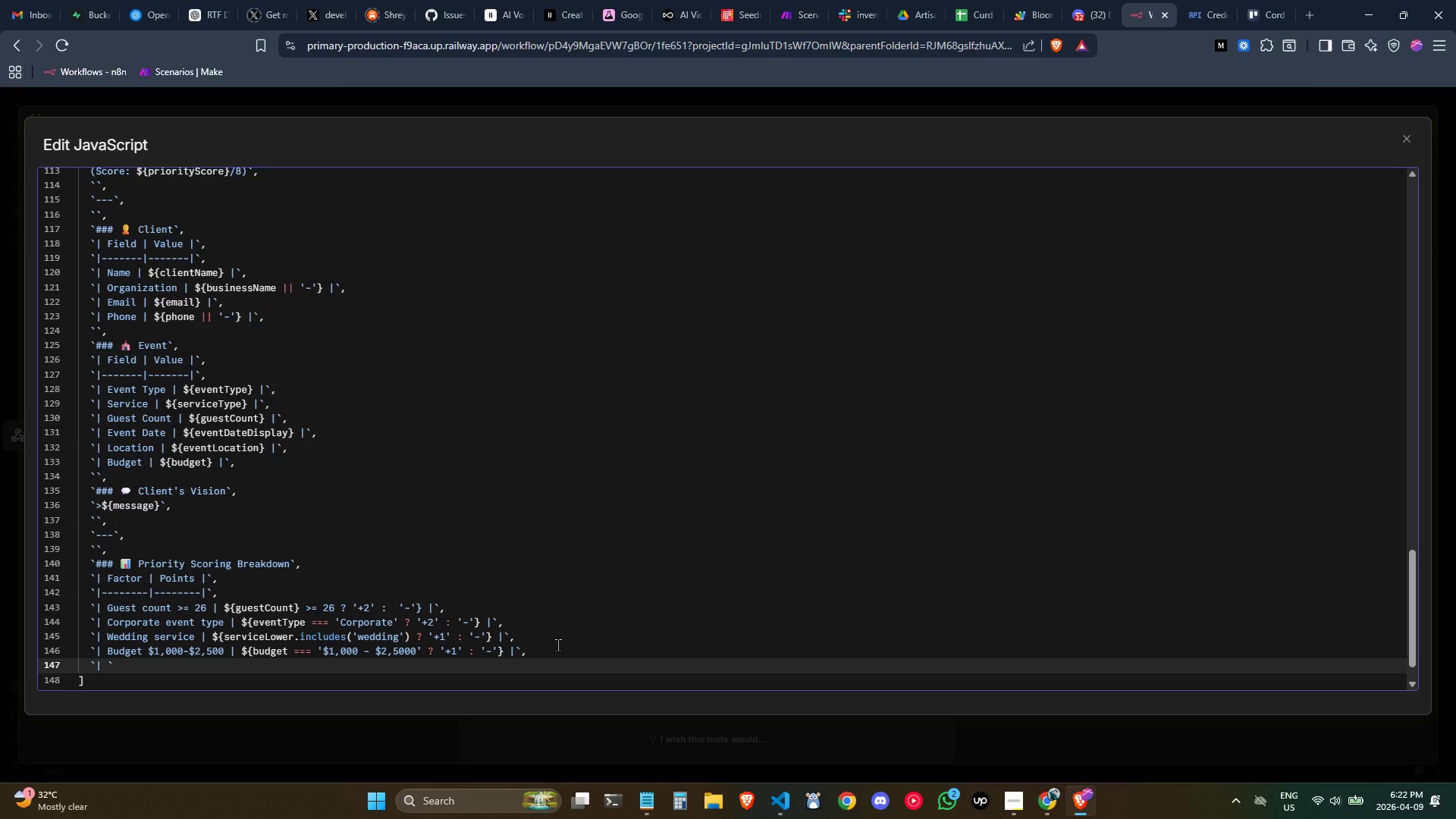 
type(Budget $2.500 )
 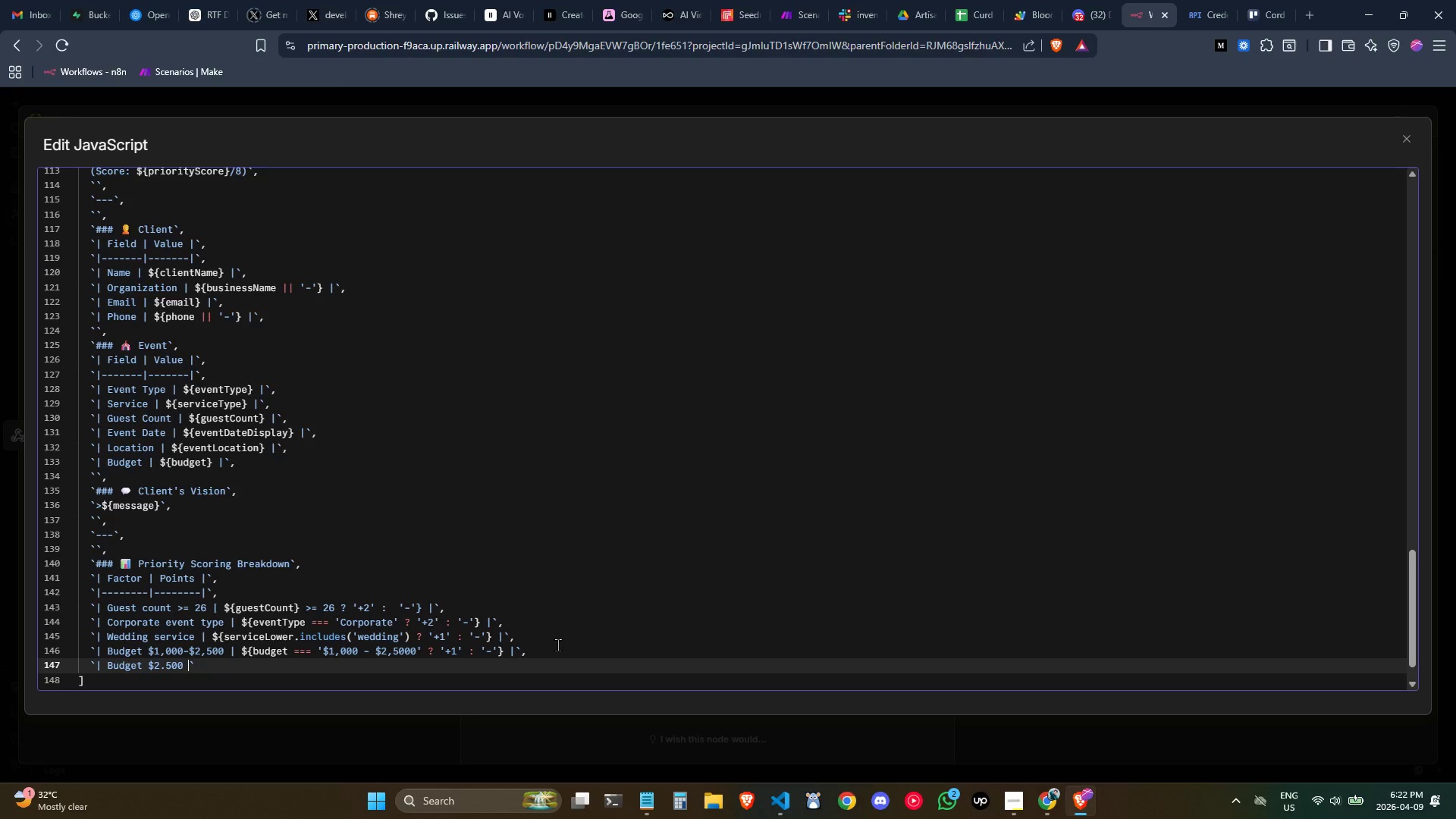 
key(ArrowLeft)
 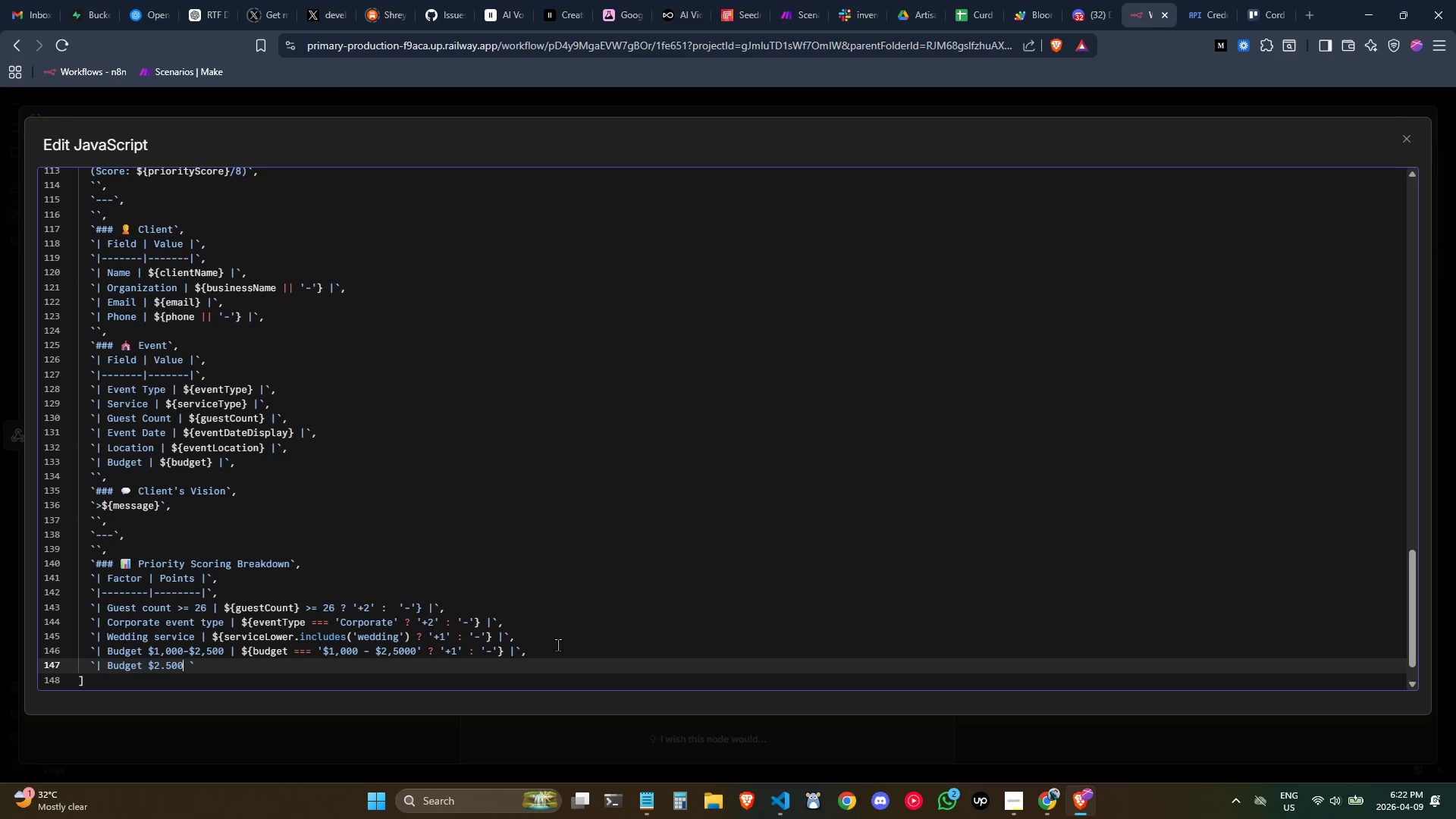 
key(ArrowLeft)
 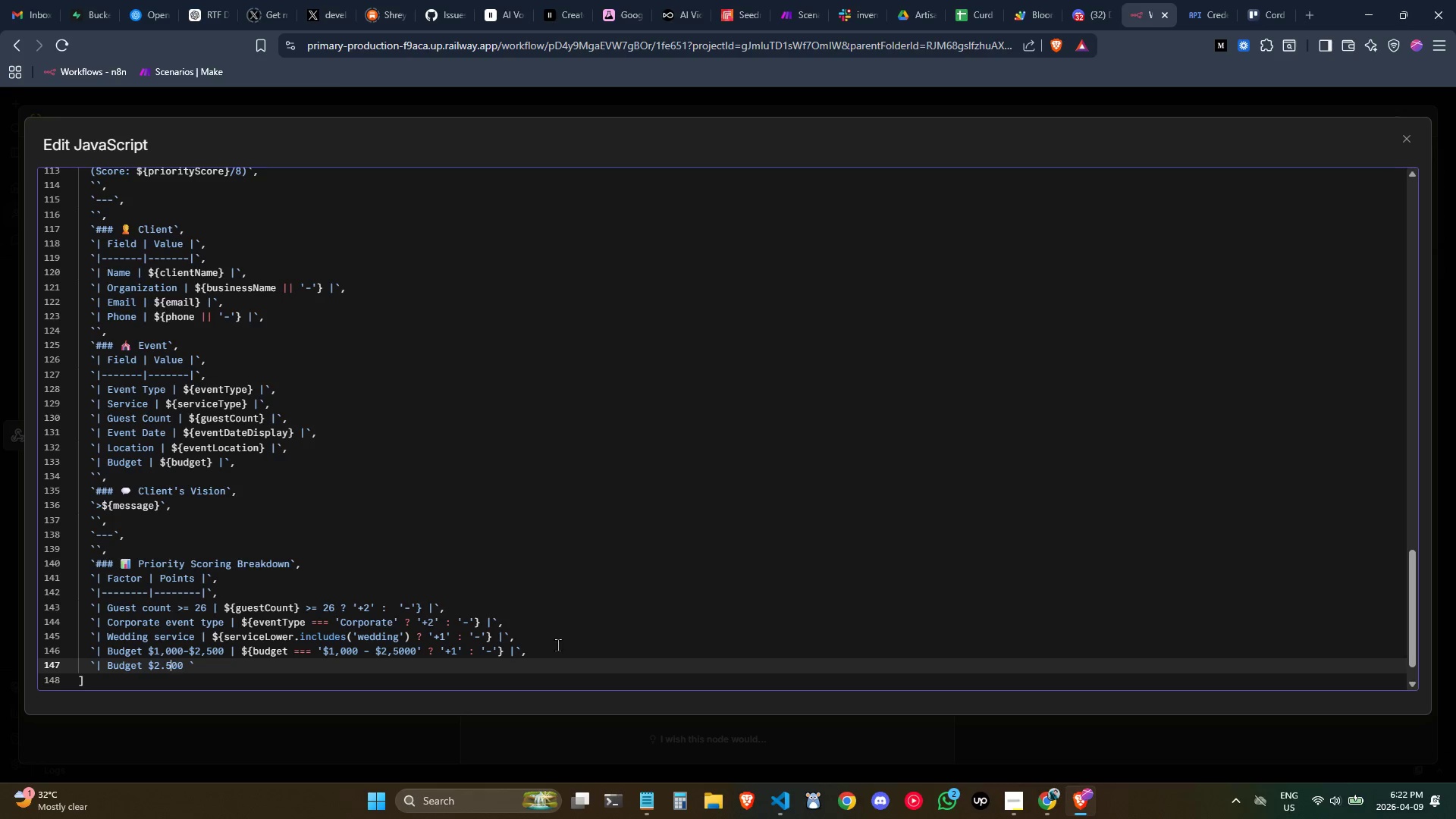 
key(ArrowLeft)
 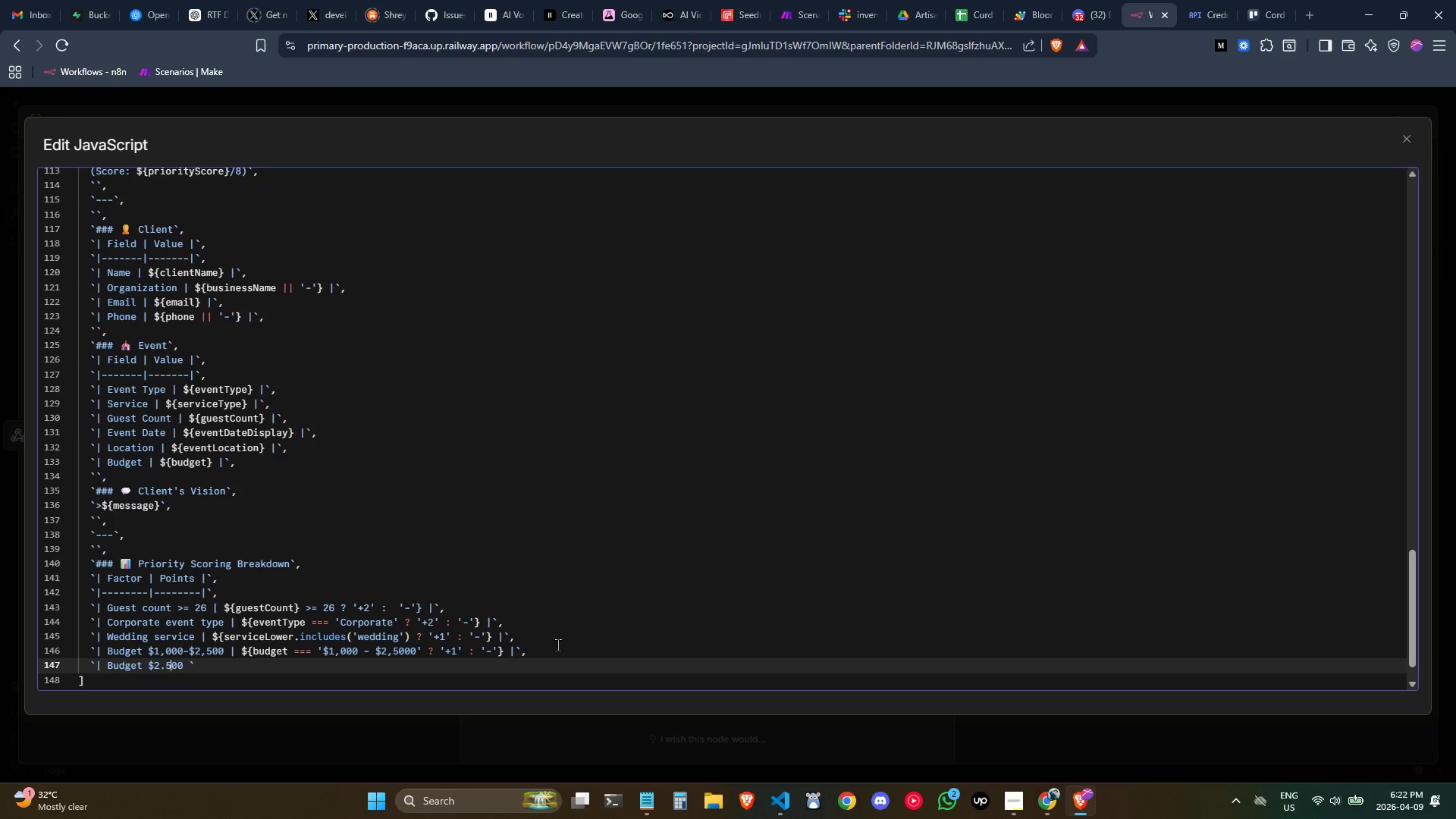 
key(ArrowLeft)
 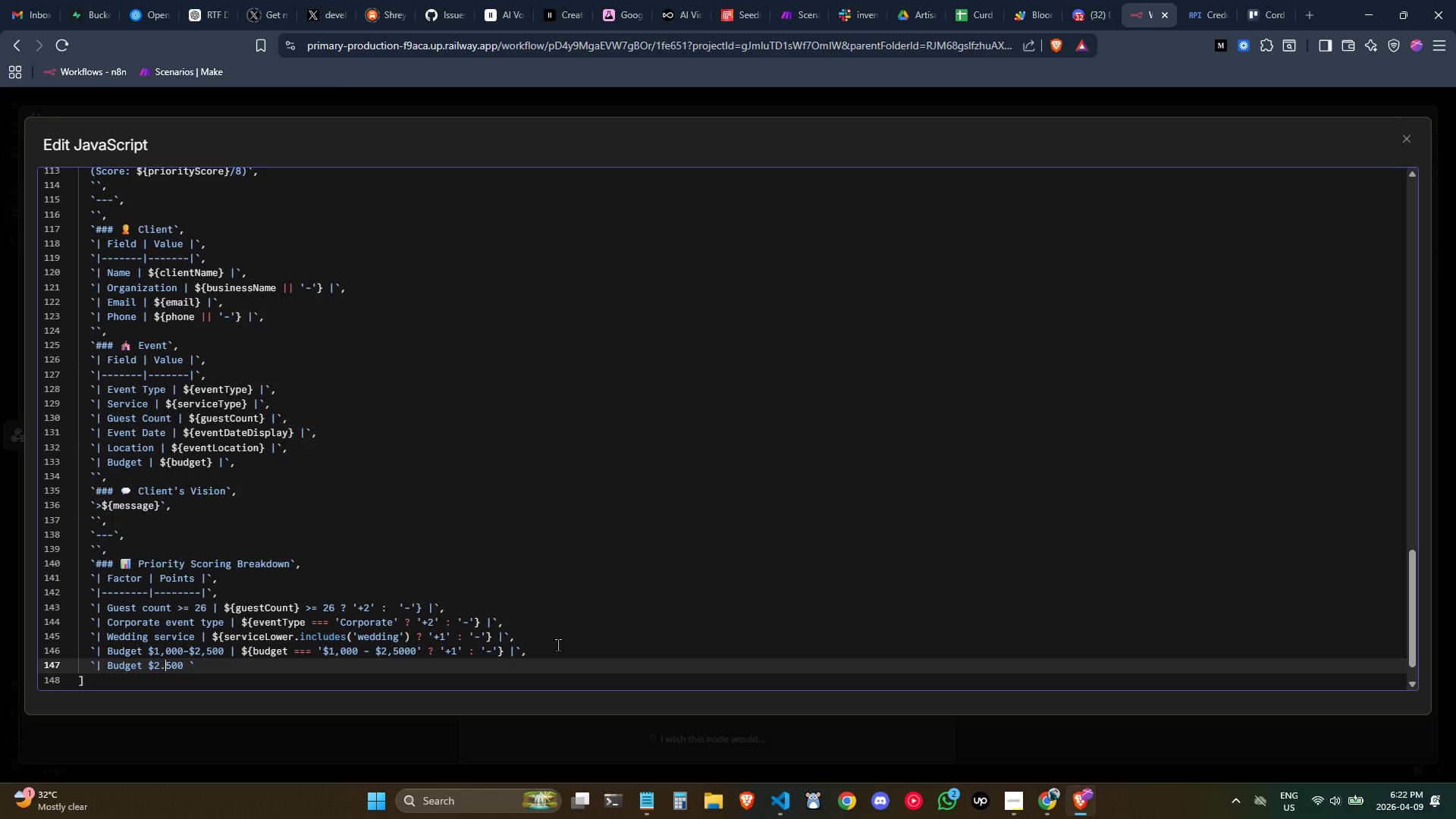 
key(Backspace)
 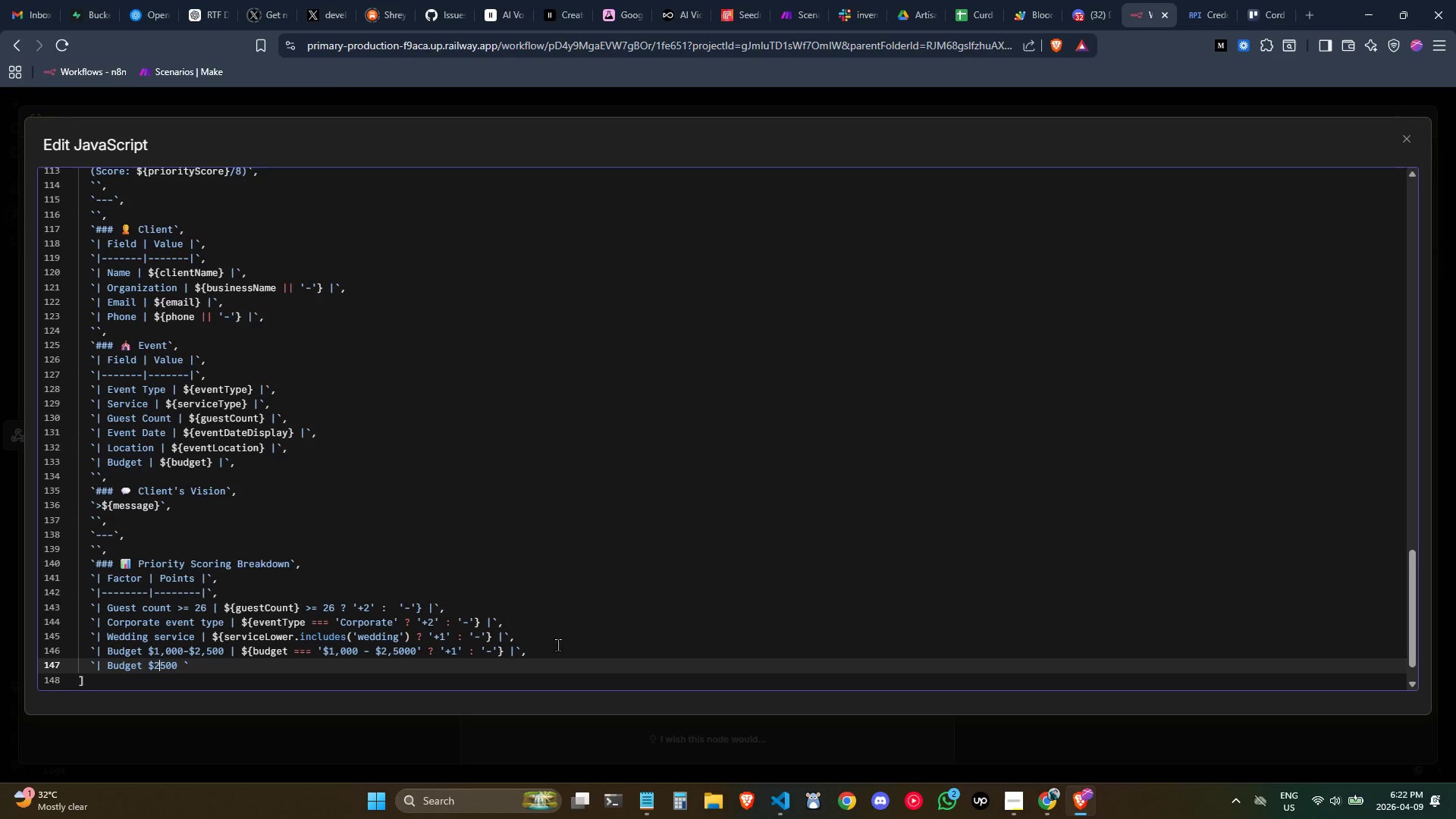 
key(Comma)
 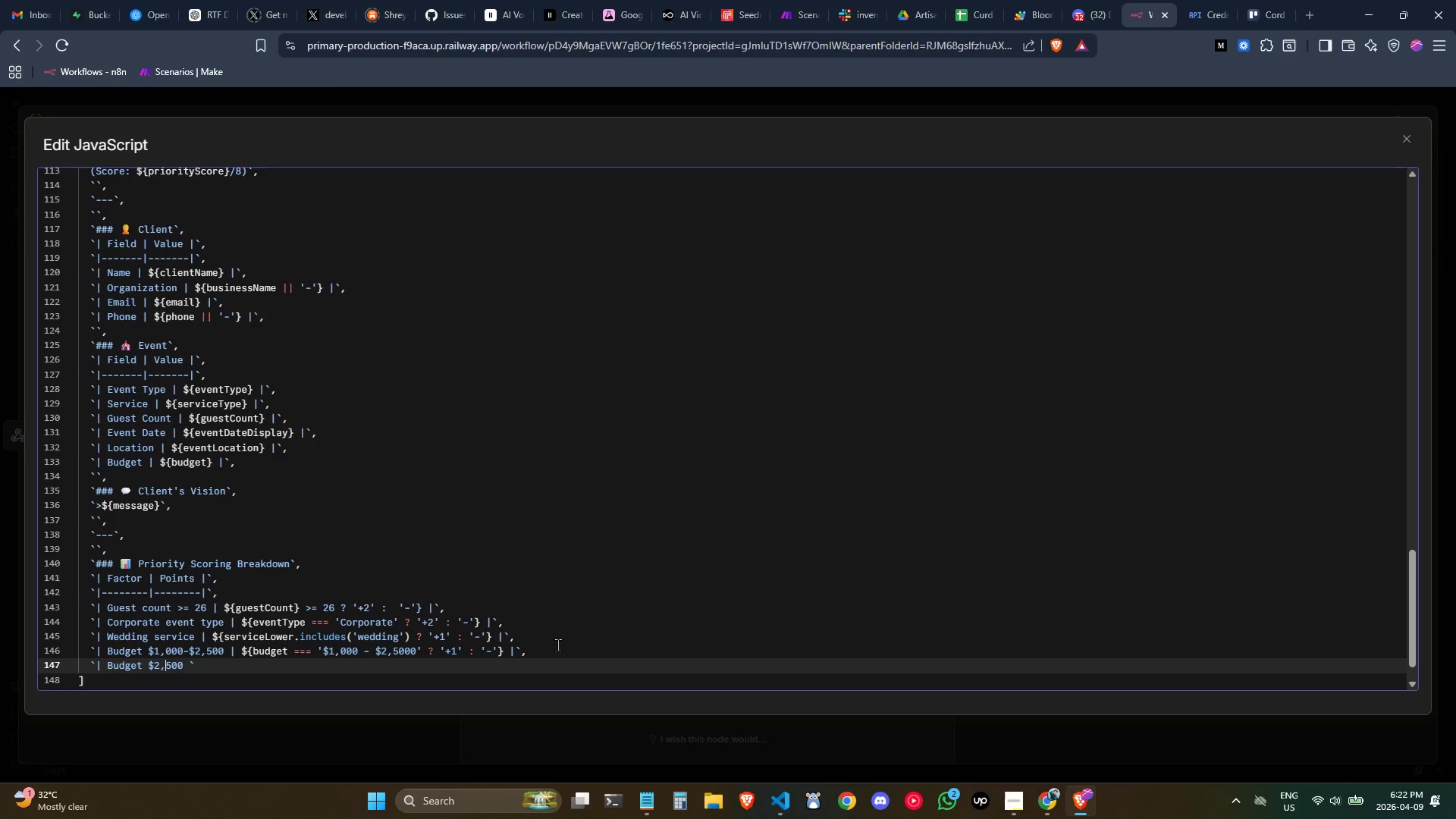 
key(ArrowRight)
 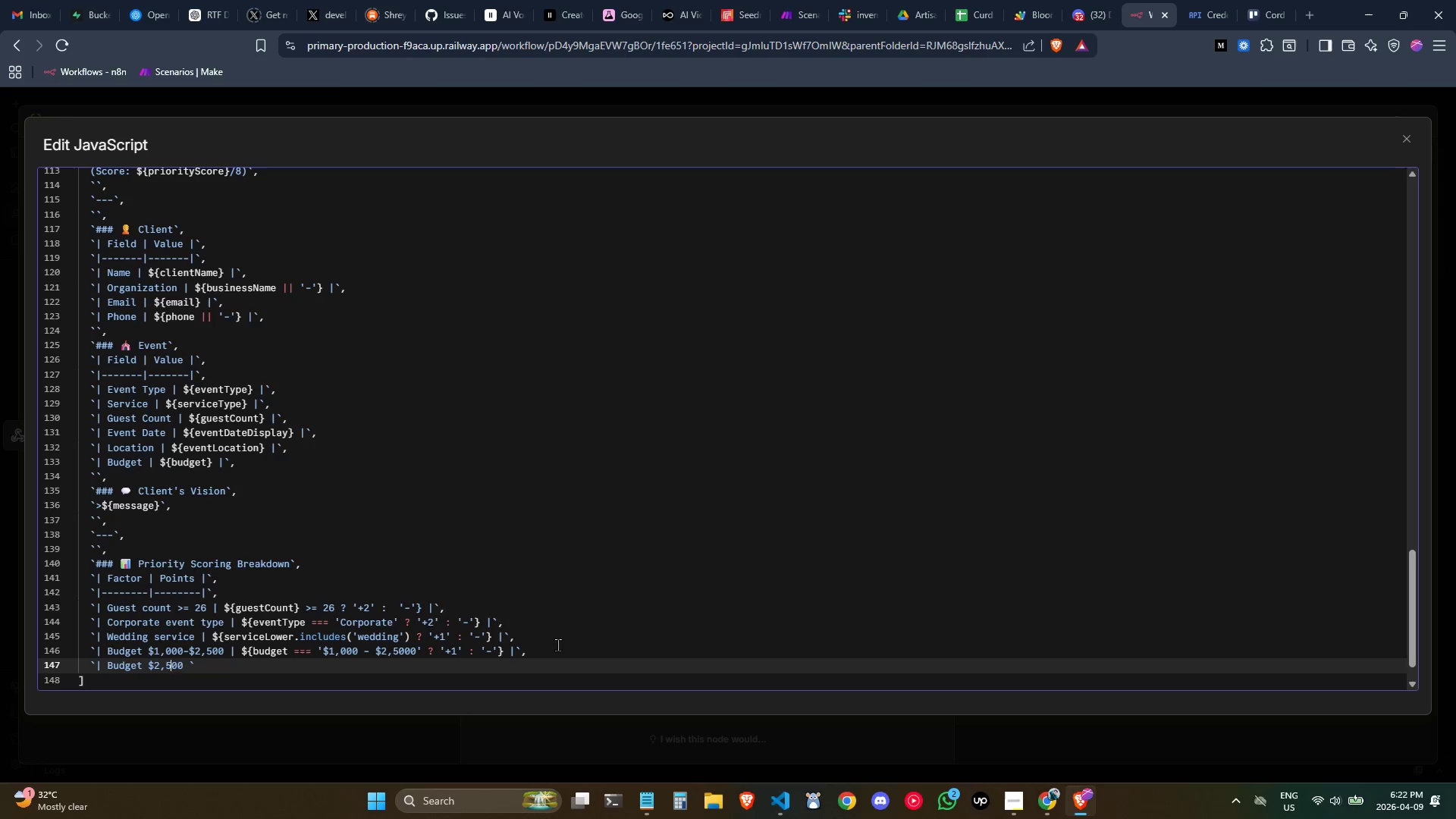 
key(ArrowRight)
 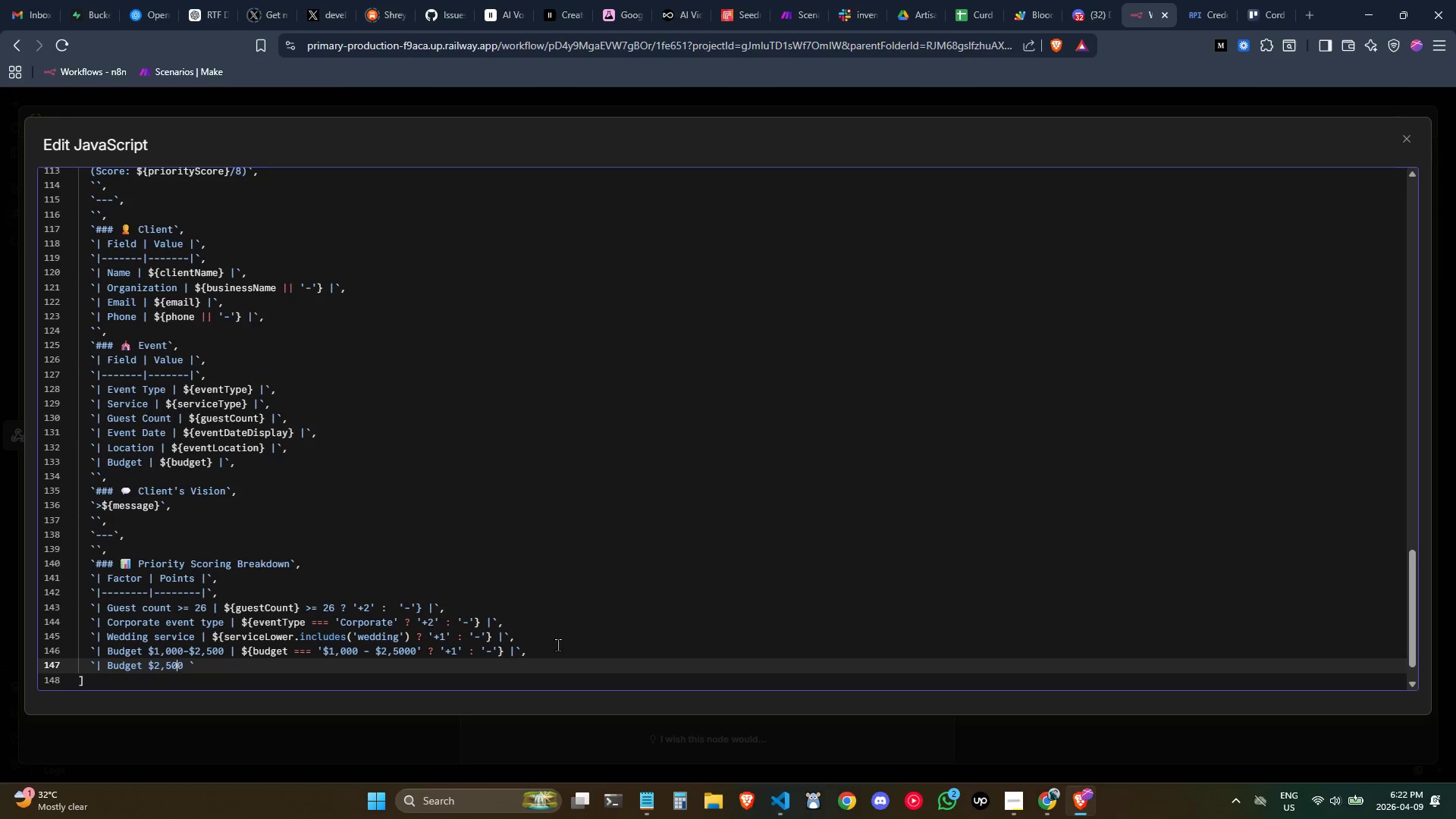 
key(ArrowRight)
 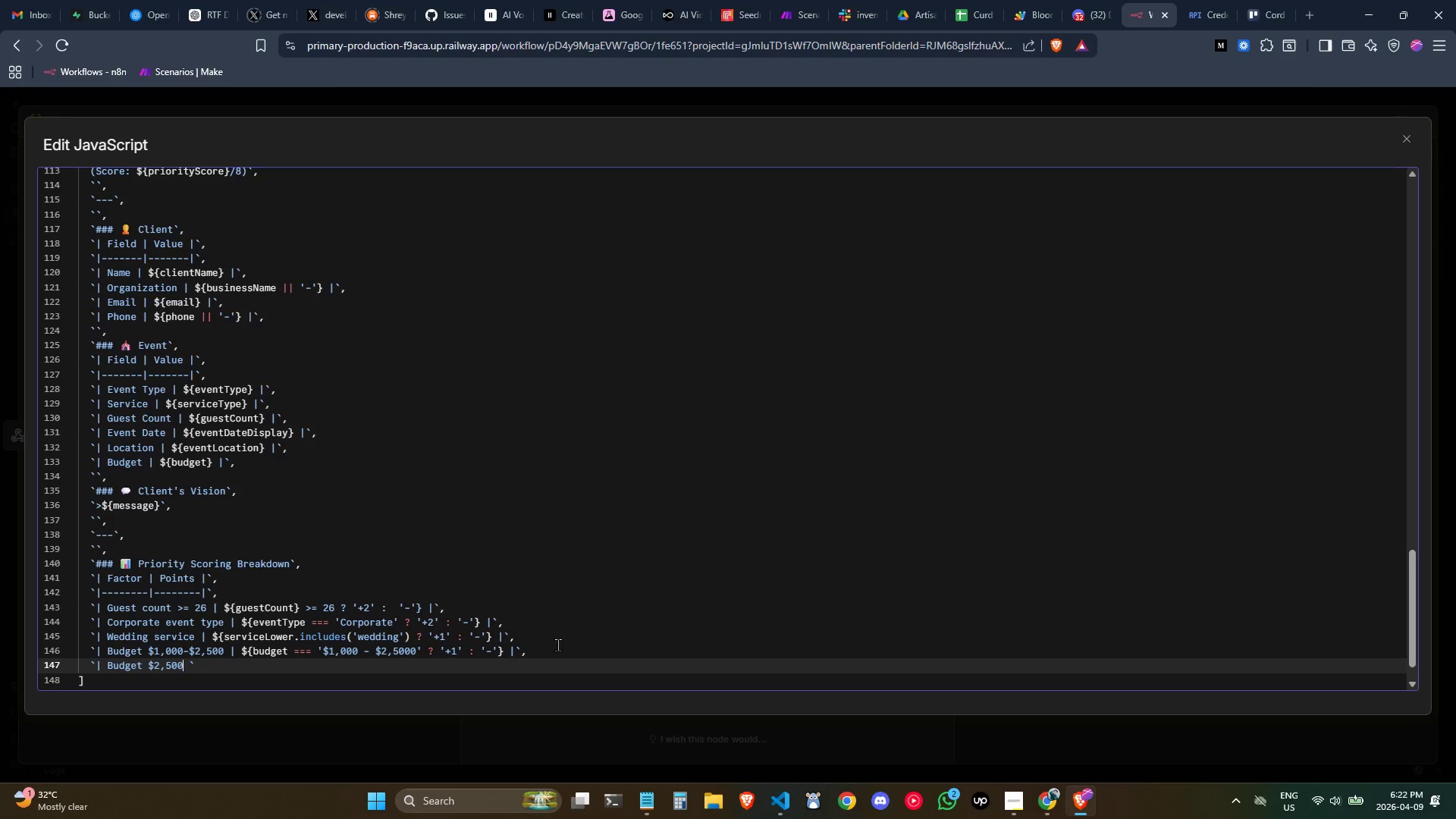 
key(ArrowRight)
 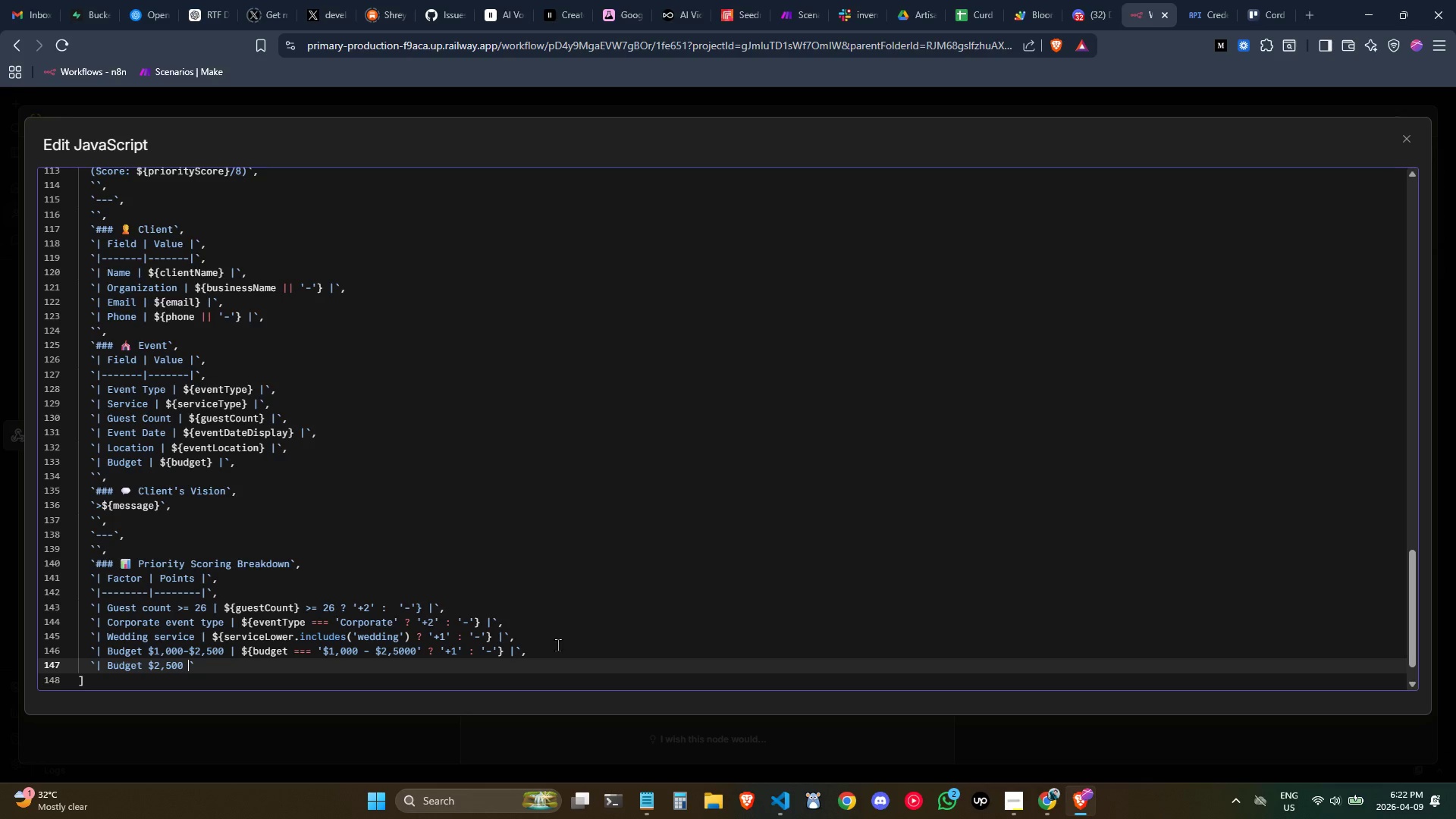 
key(ArrowLeft)
 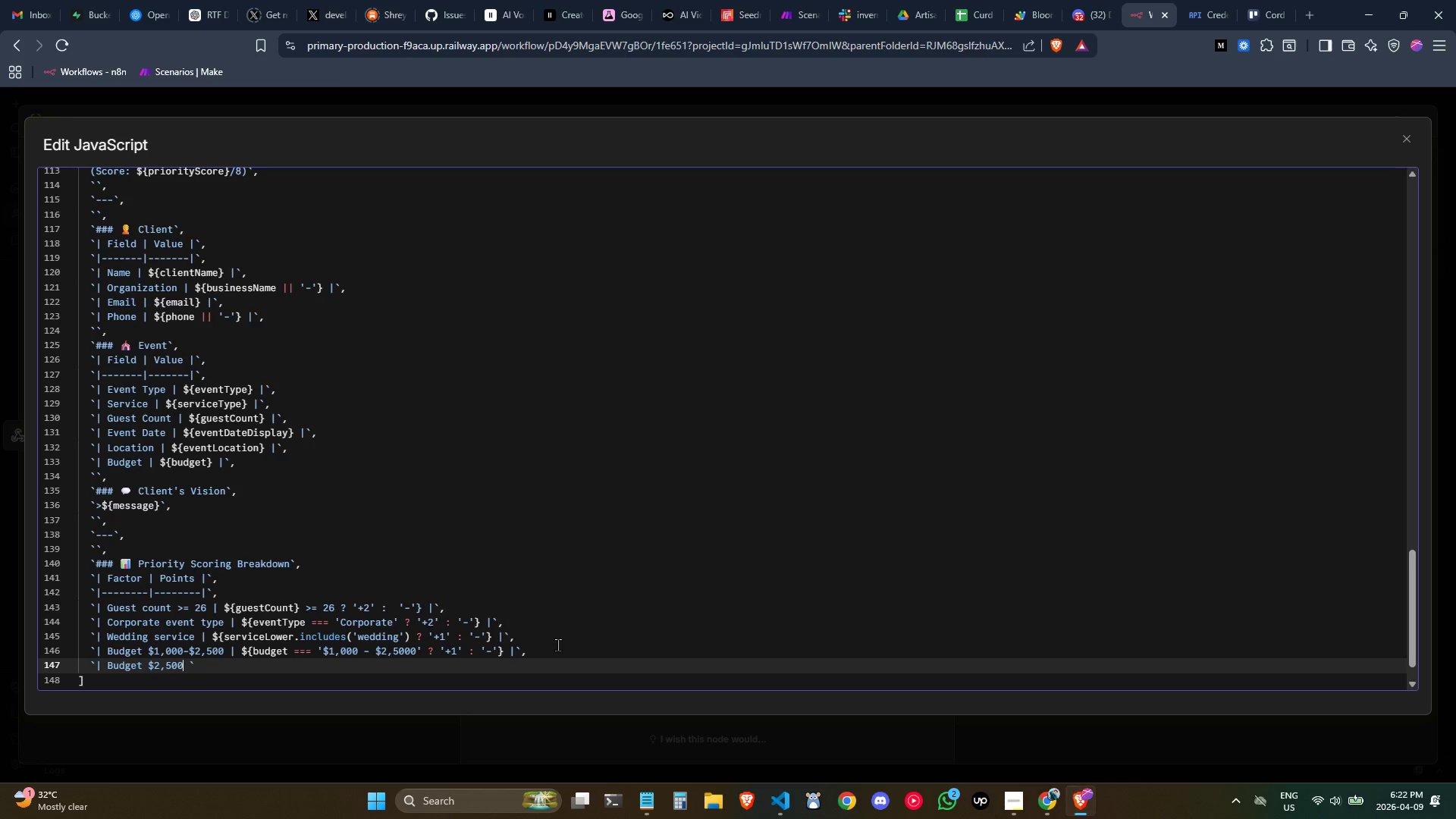 
key(Shift+Equal)
 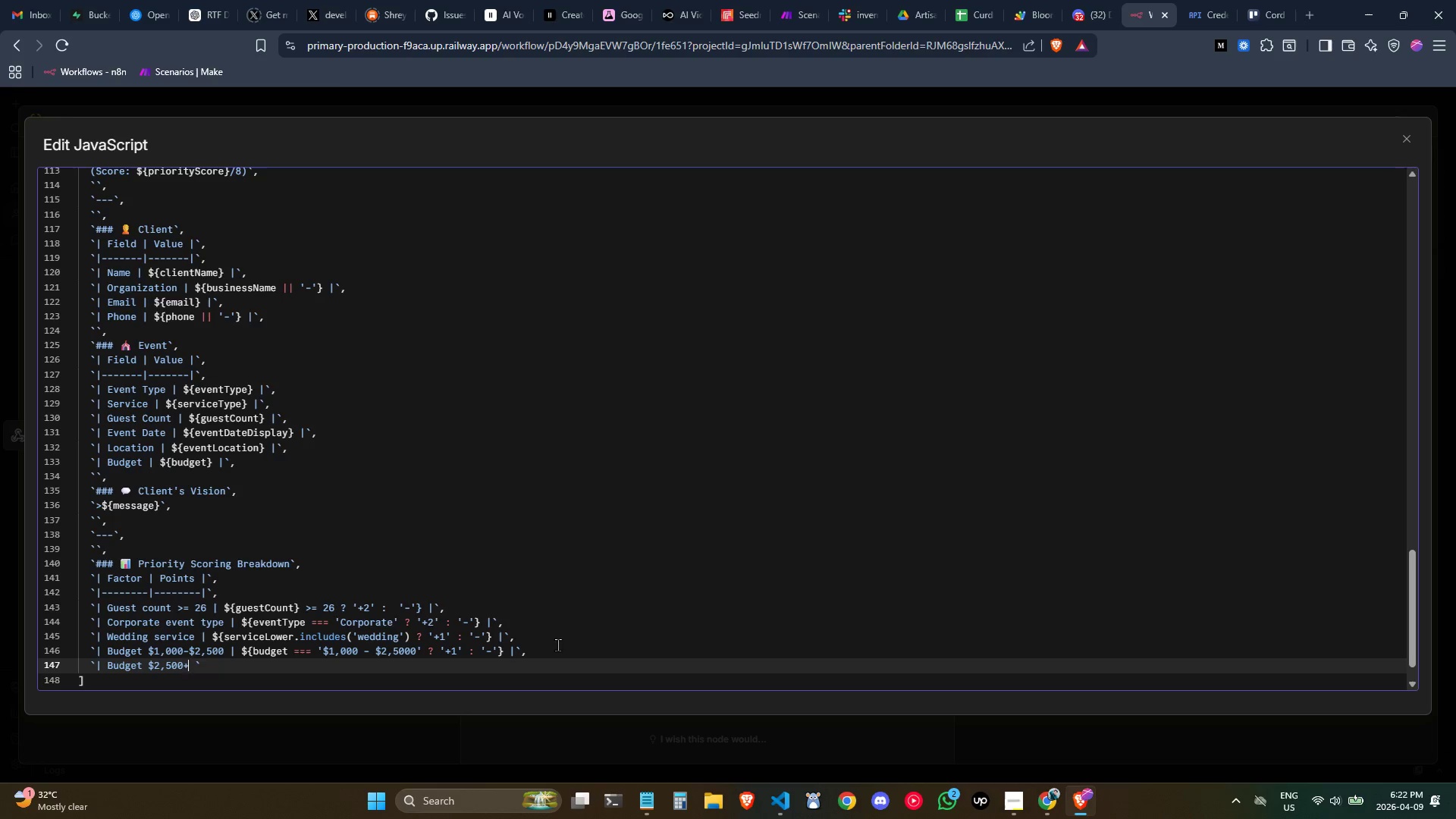 
key(ArrowRight)
 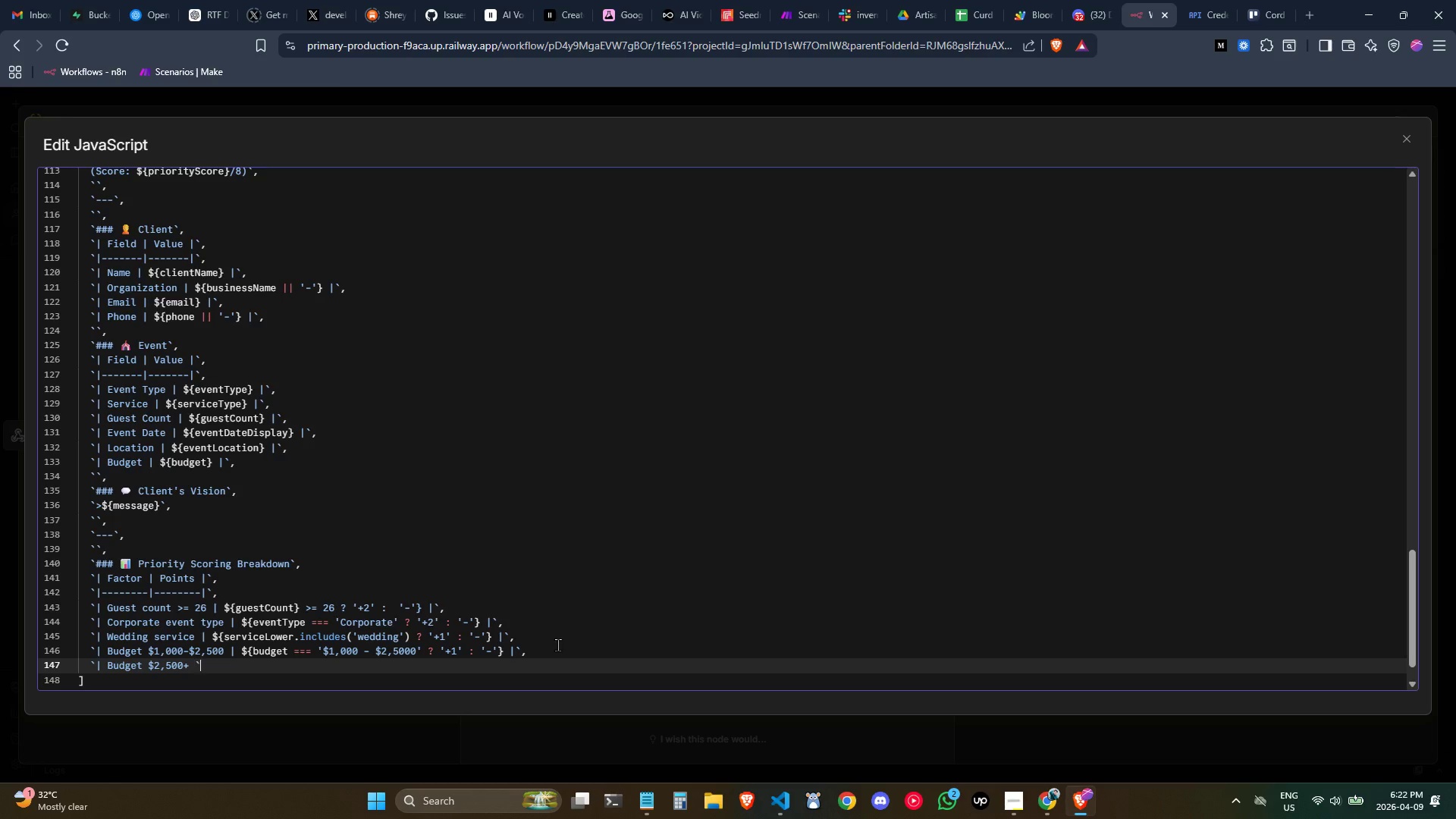 
key(ArrowRight)
 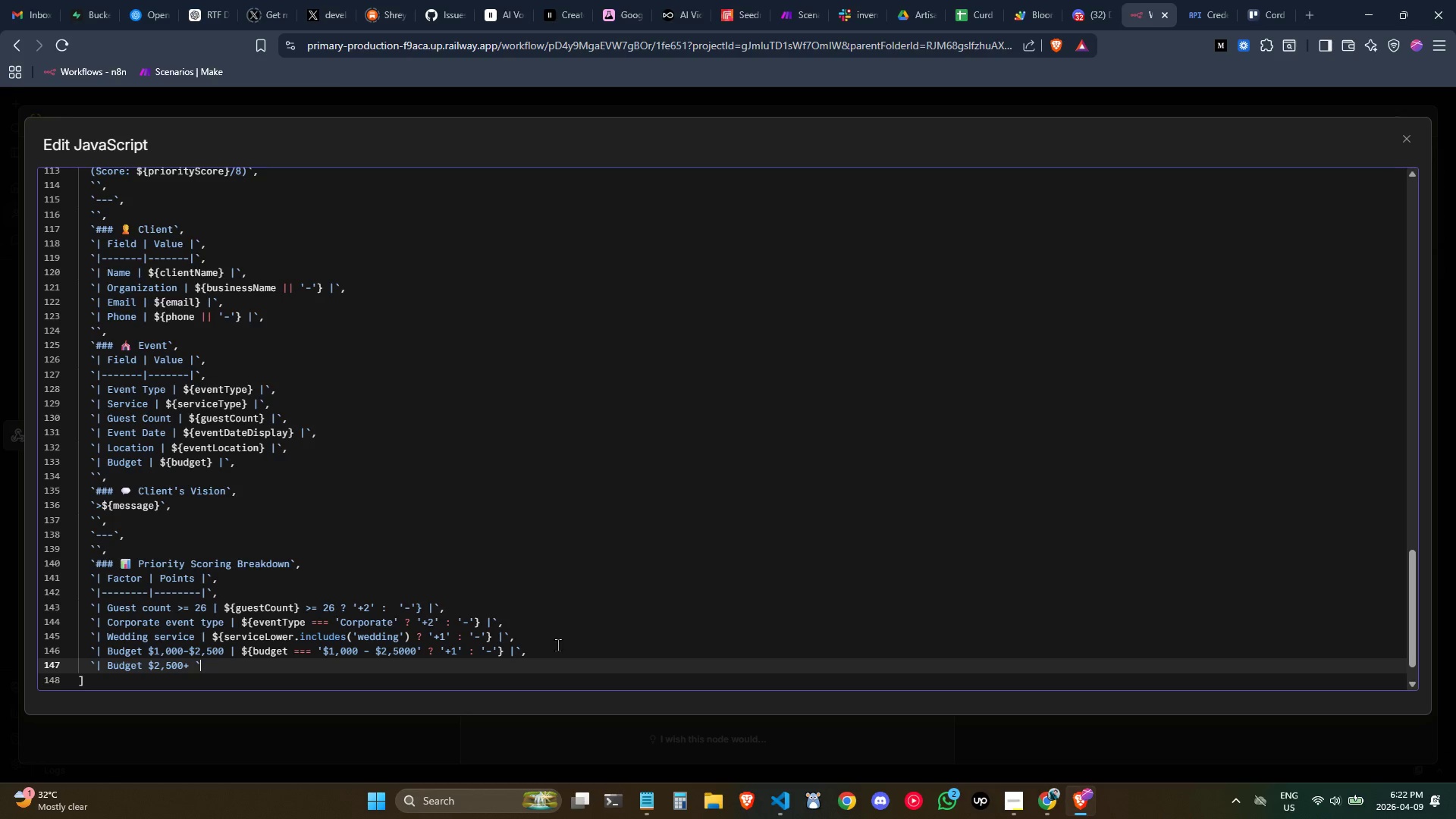 
key(ArrowLeft)
 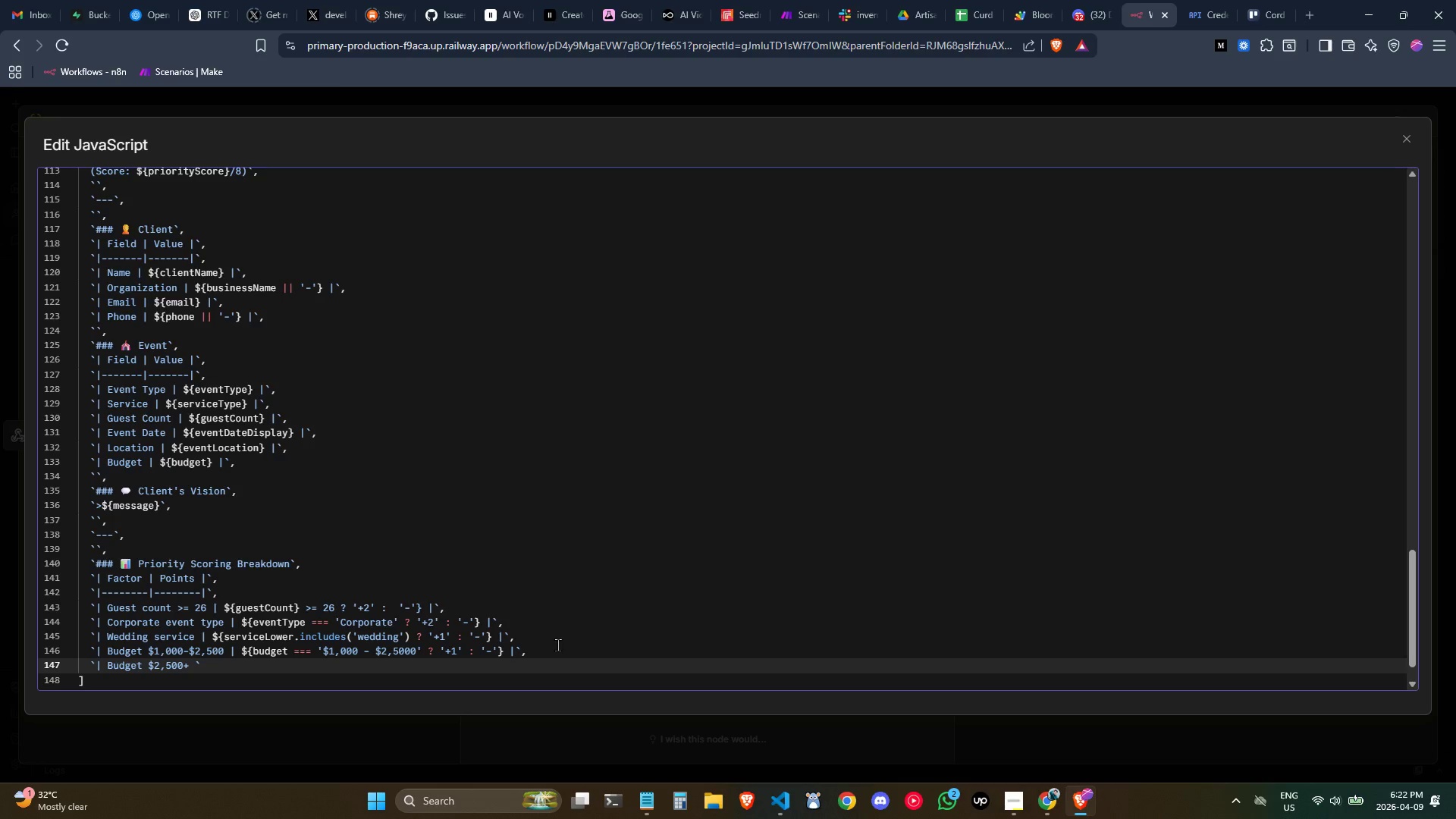 
key(ArrowRight)
 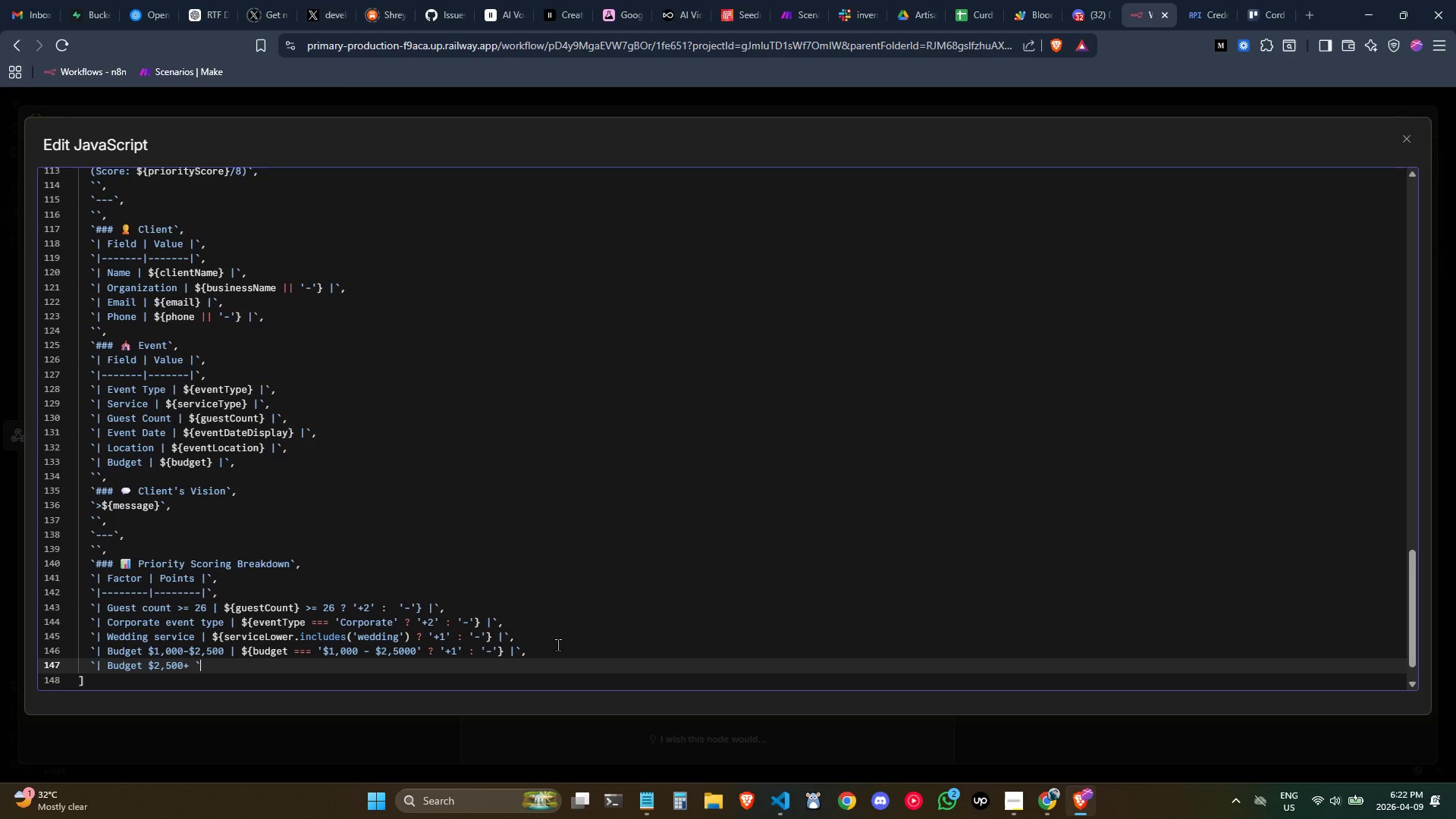 
key(ArrowLeft)
 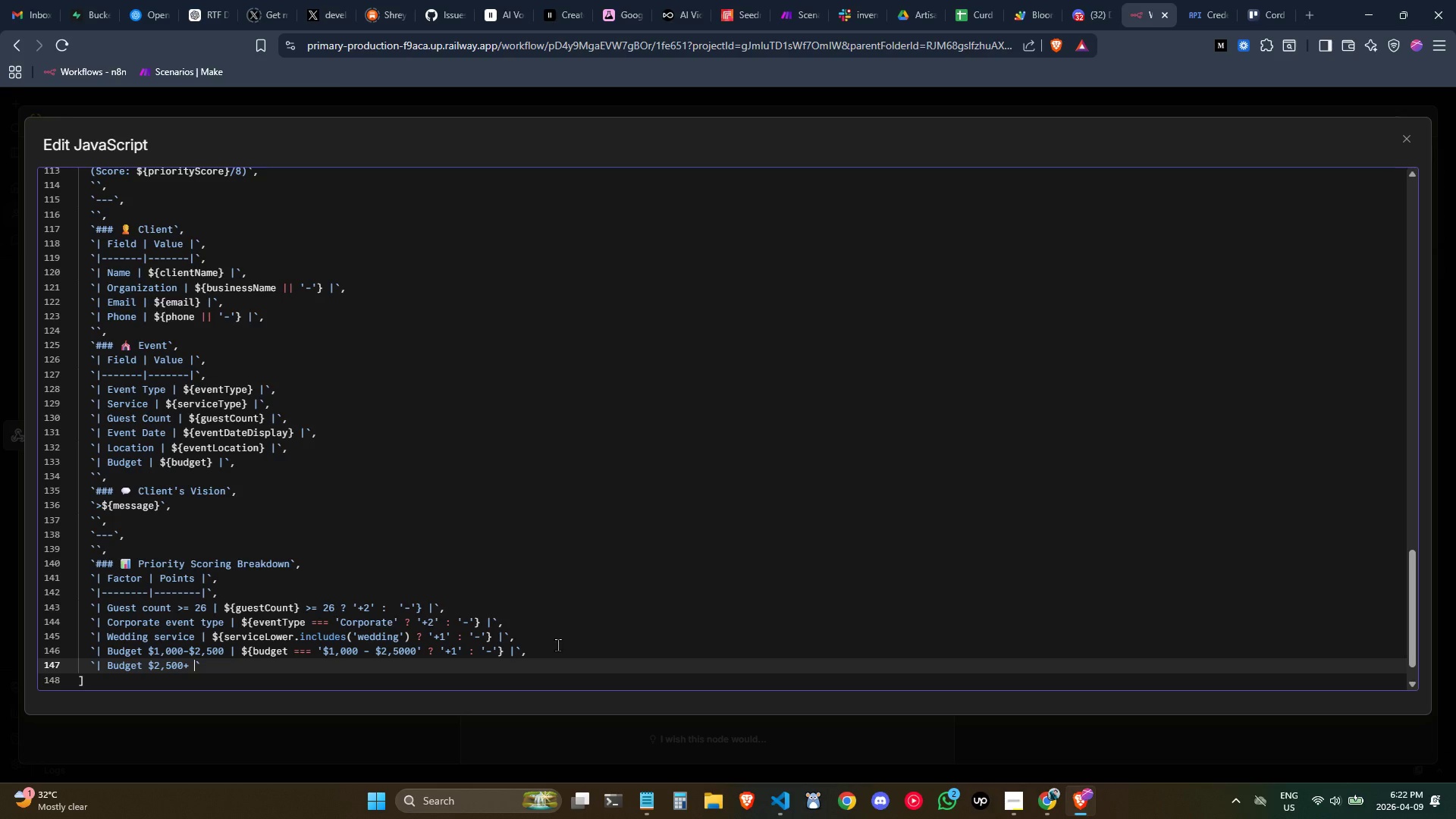 
key(Shift+Backslash)
 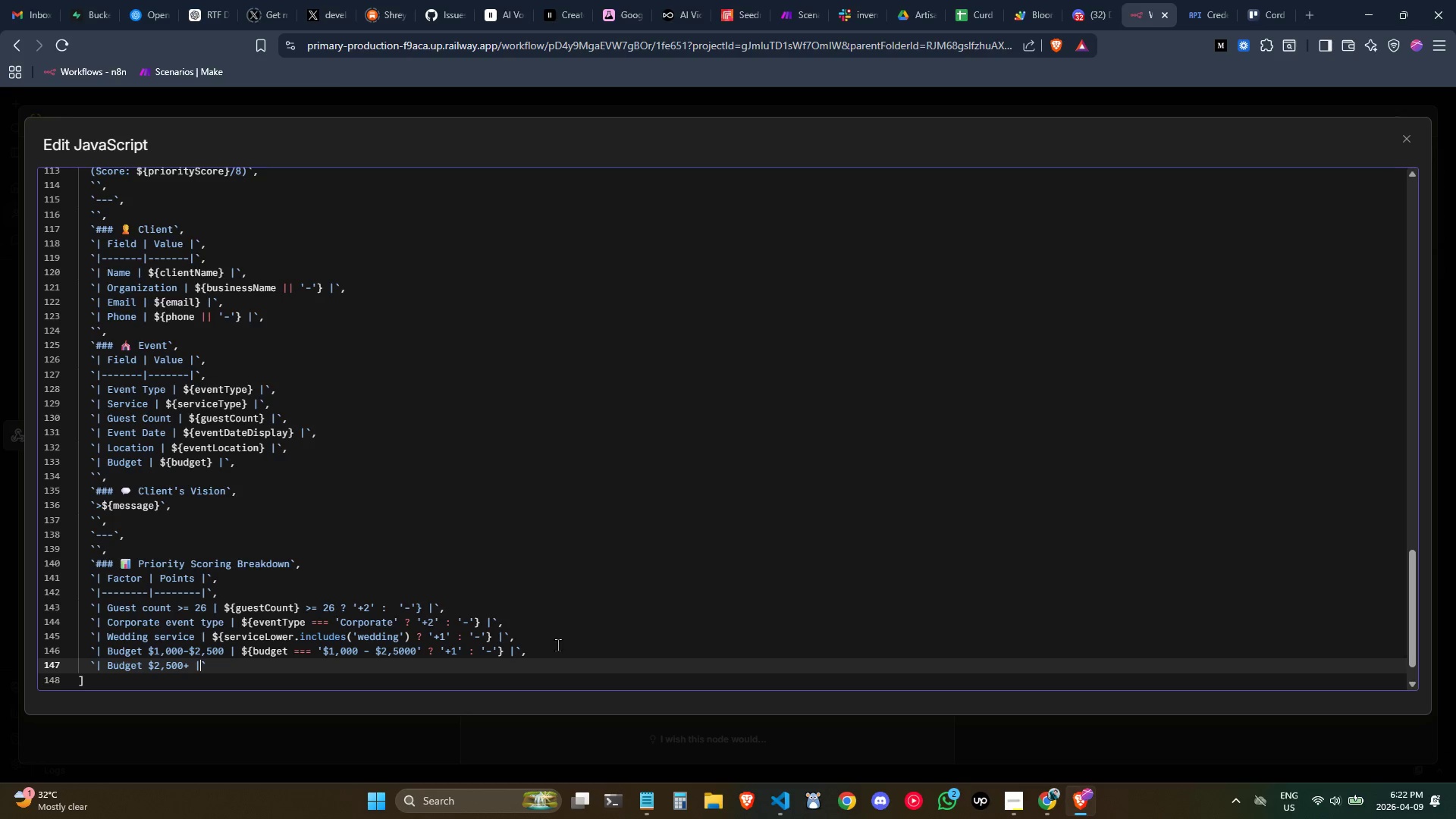 
key(Space)
 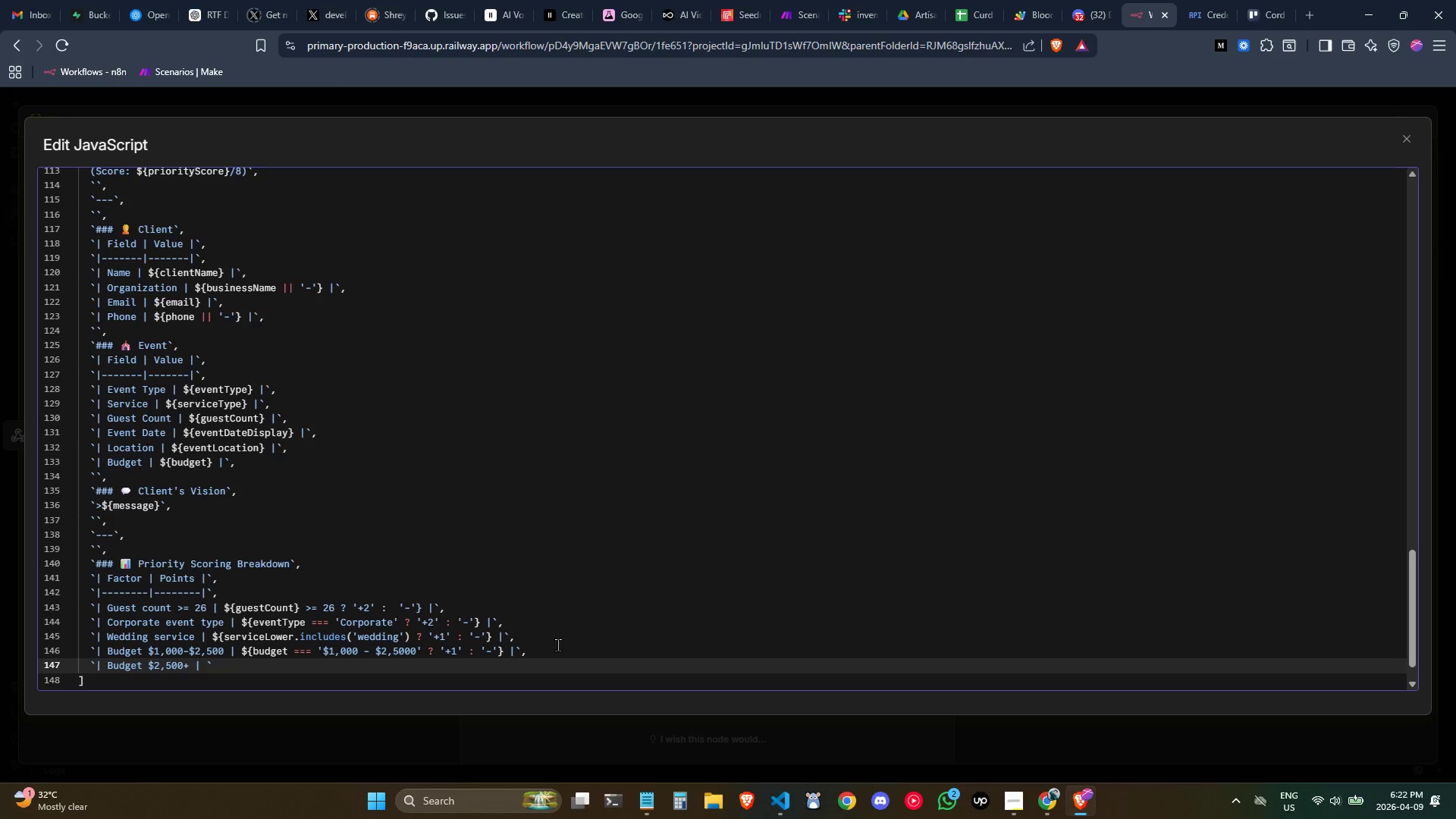 
key(Shift+4)
 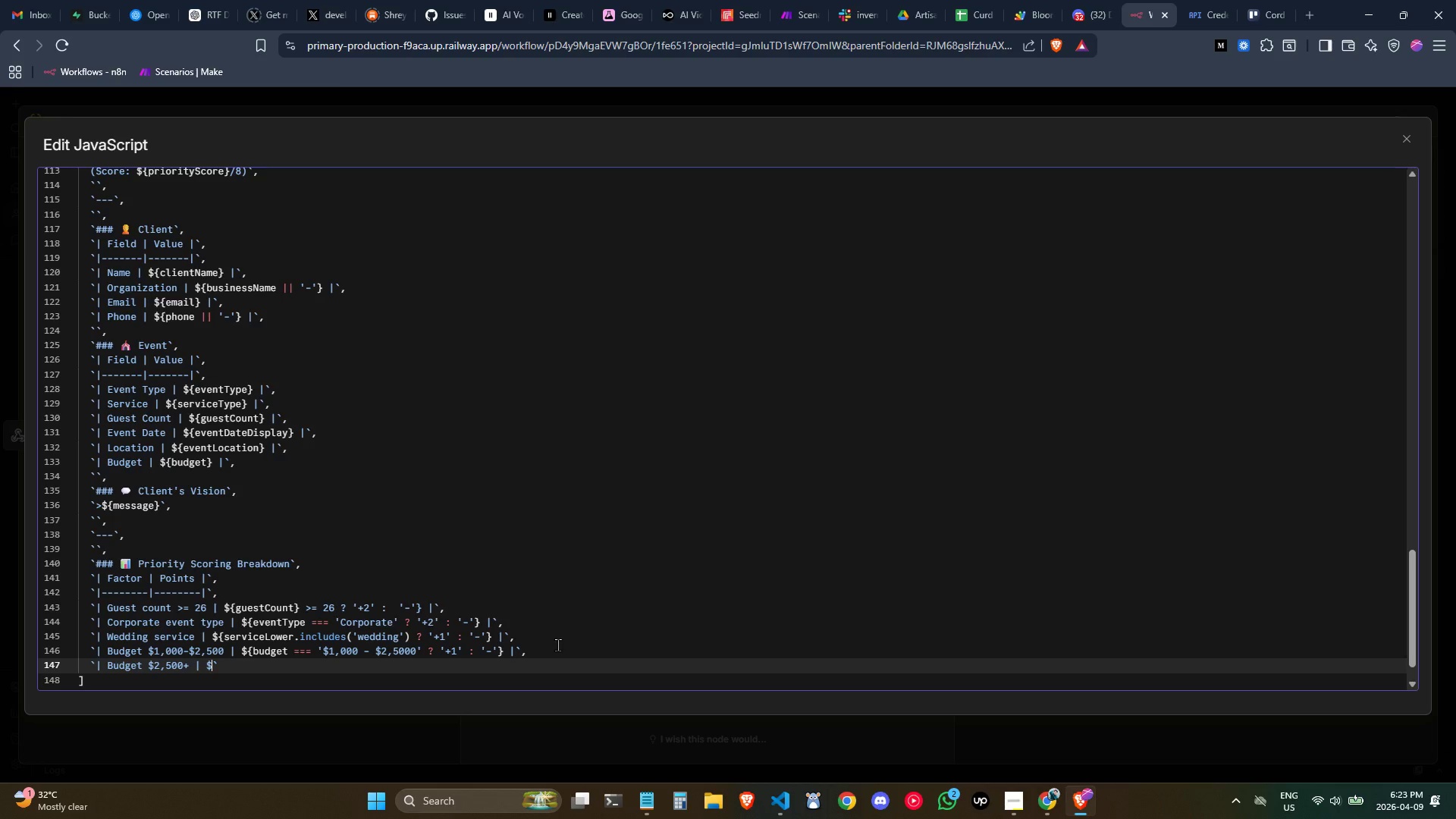 
key(Shift+BracketLeft)
 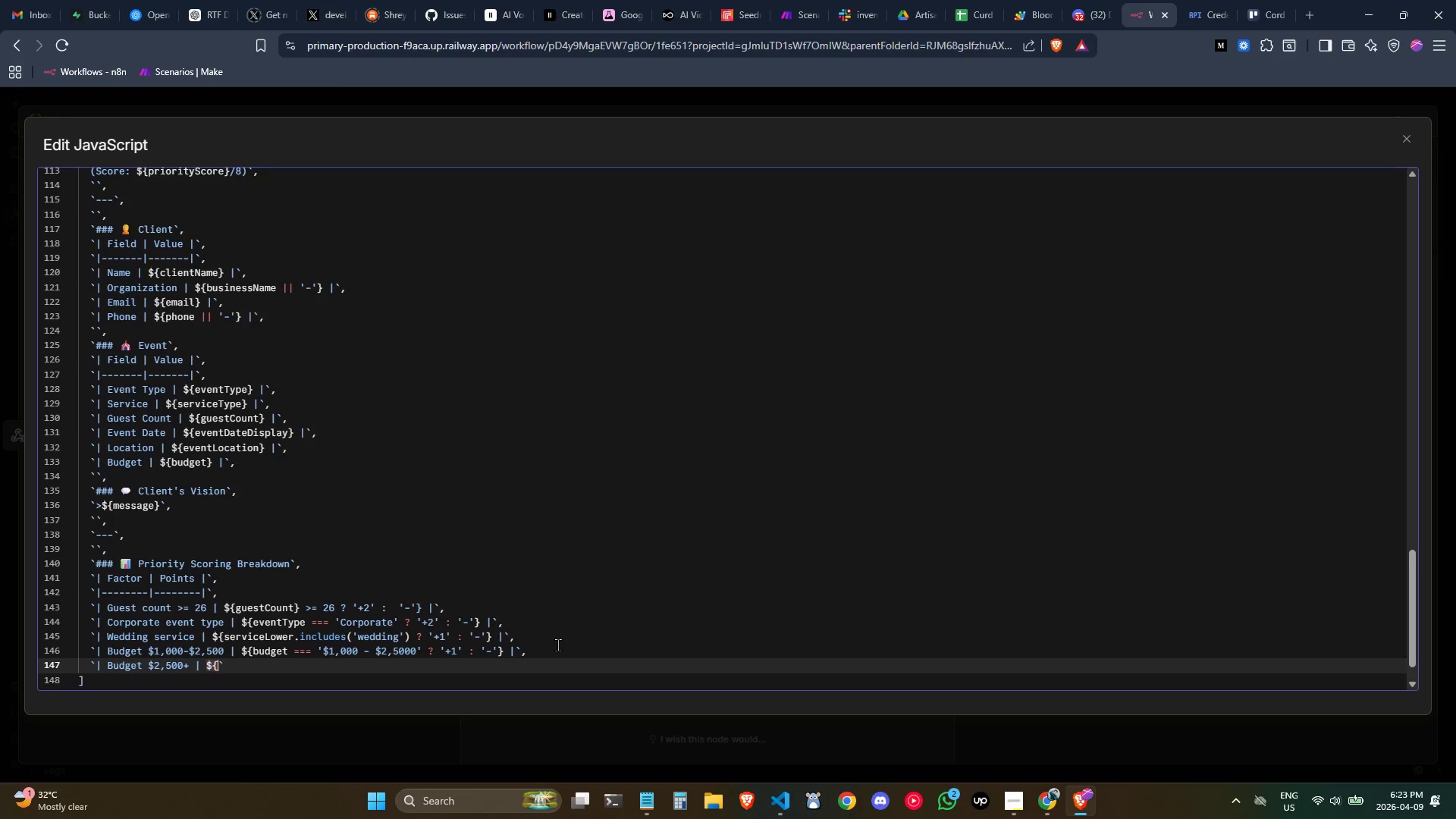 
key(Shift+BracketRight)
 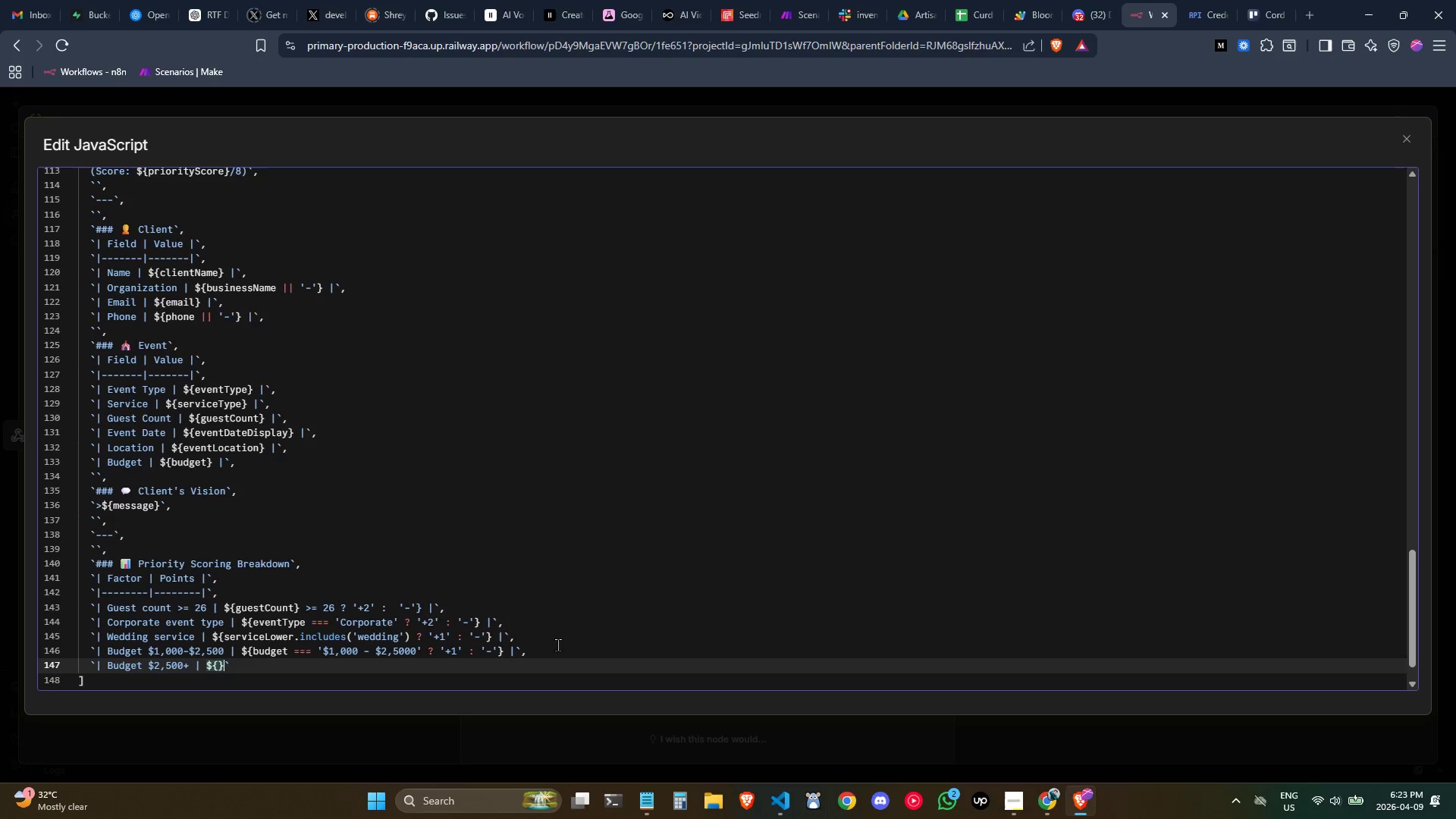 
key(ArrowLeft)
 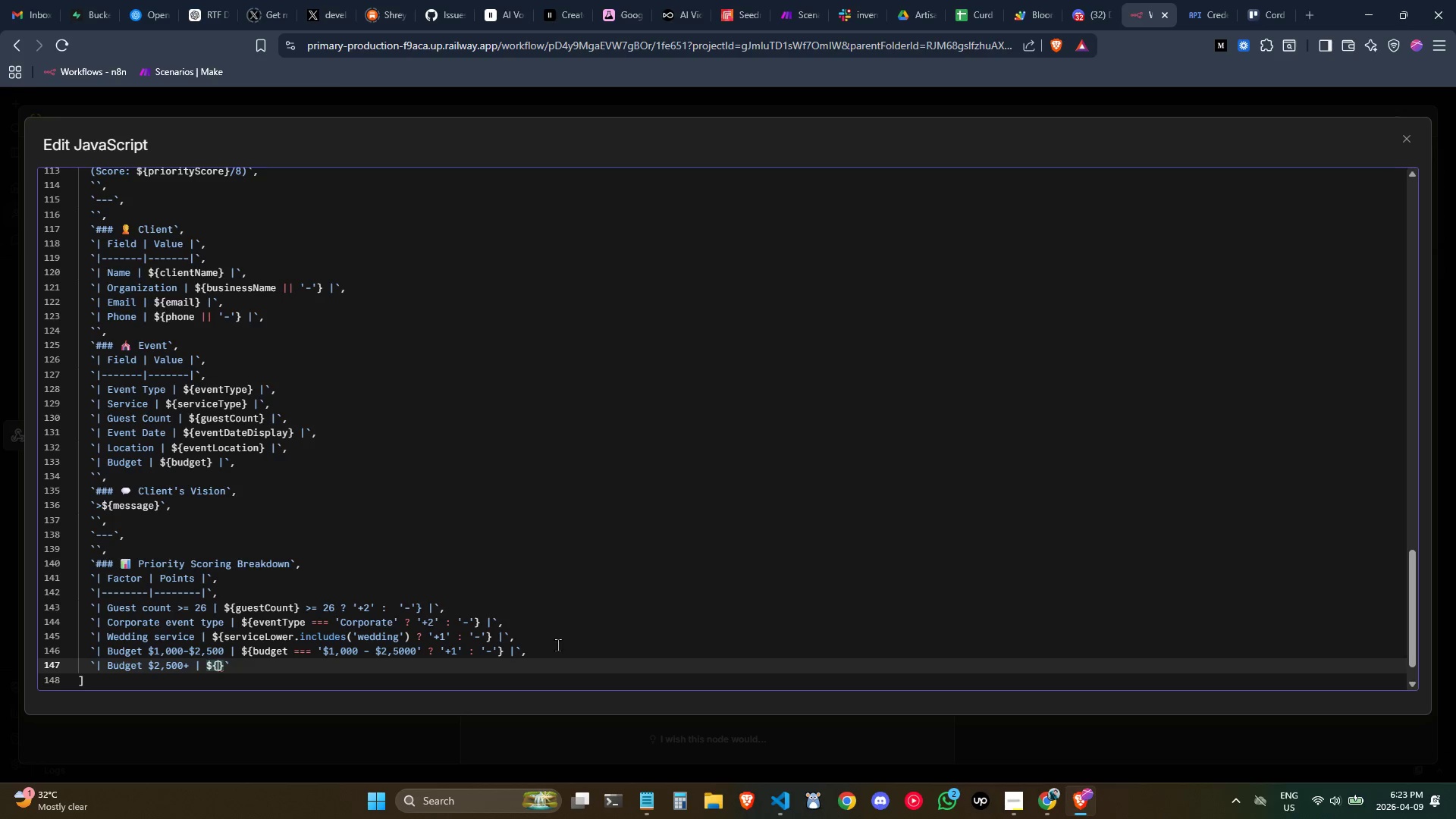 
type(budget)
 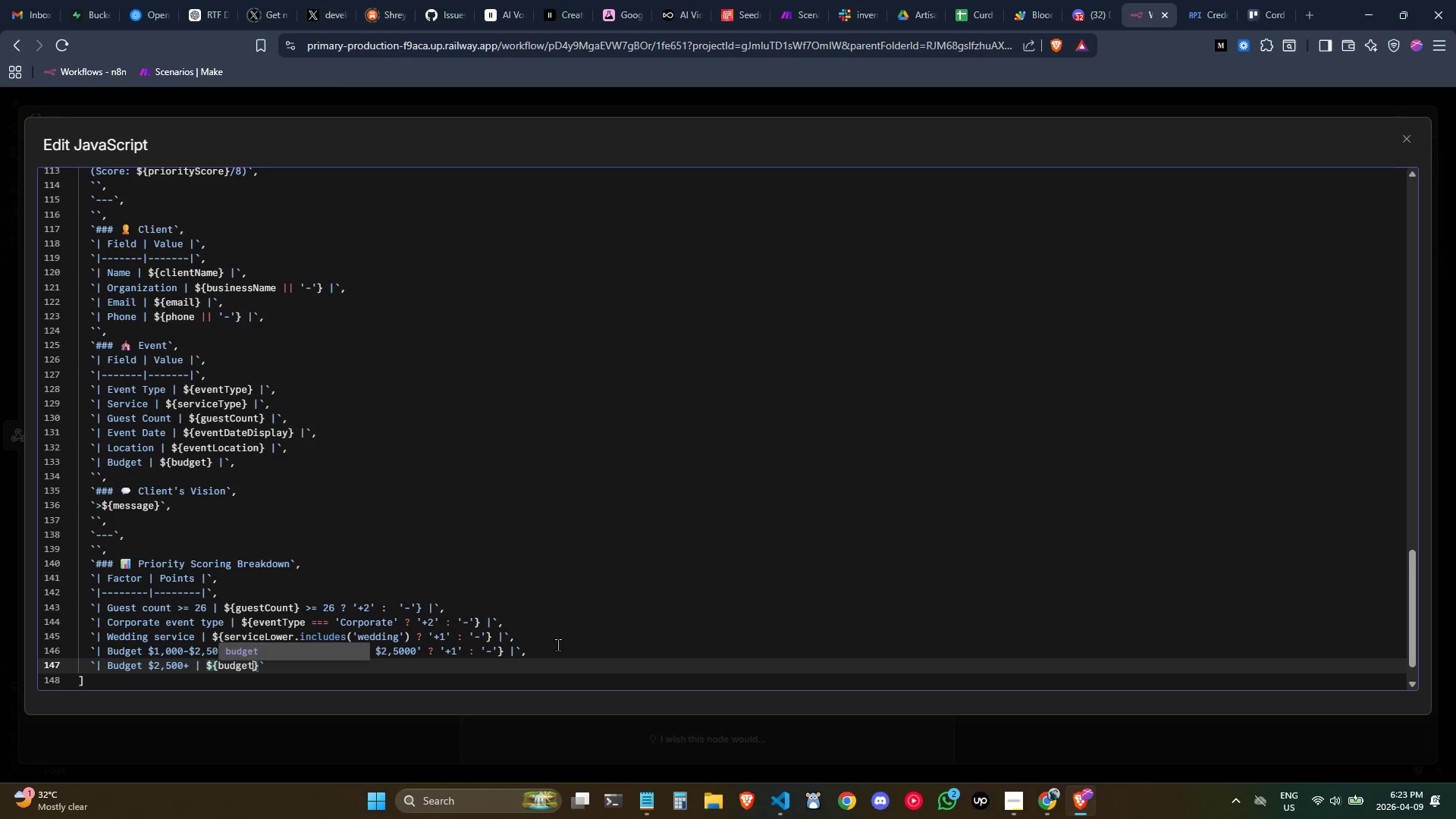 
key(Enter)
 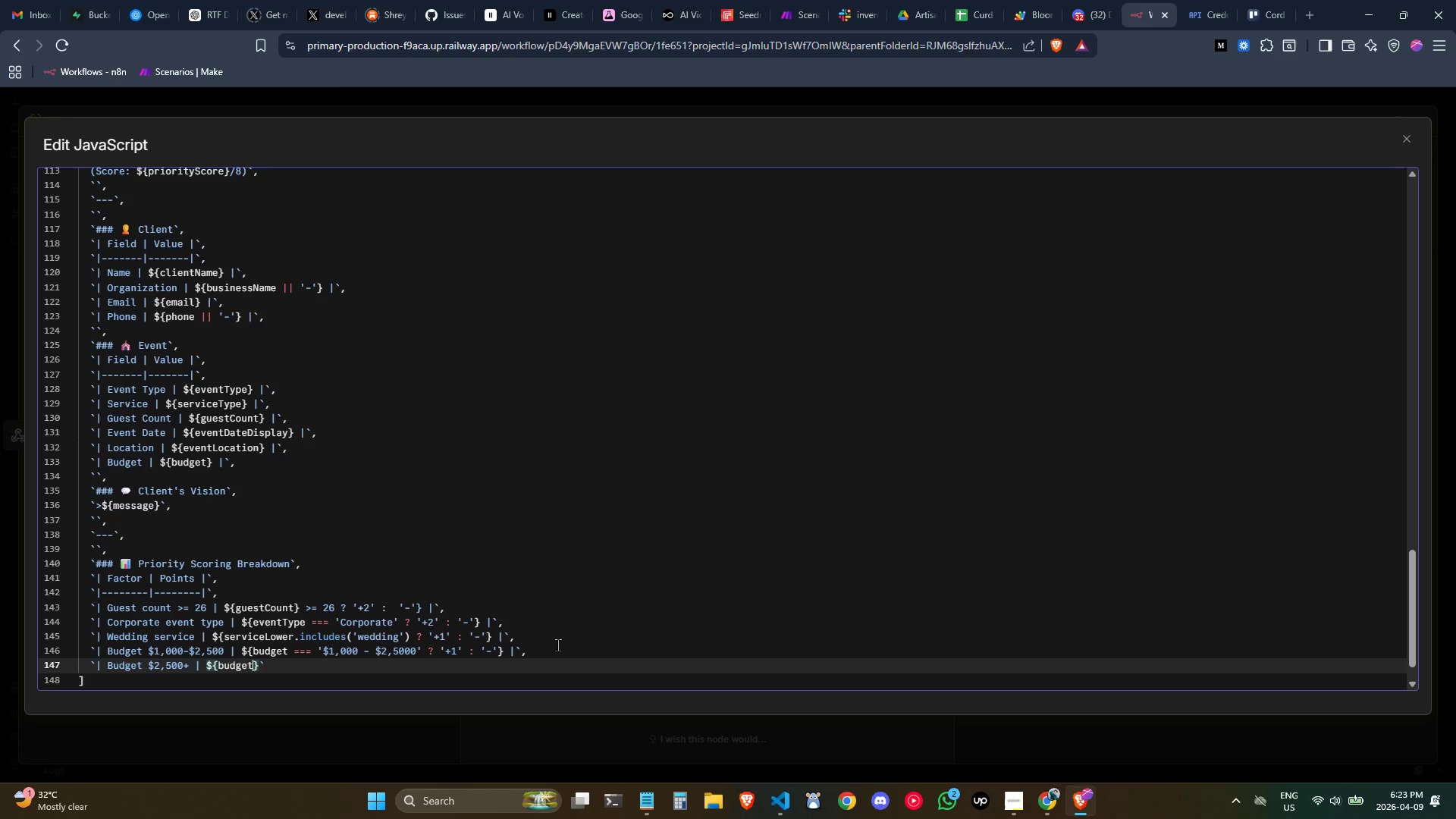 
key(Space)
 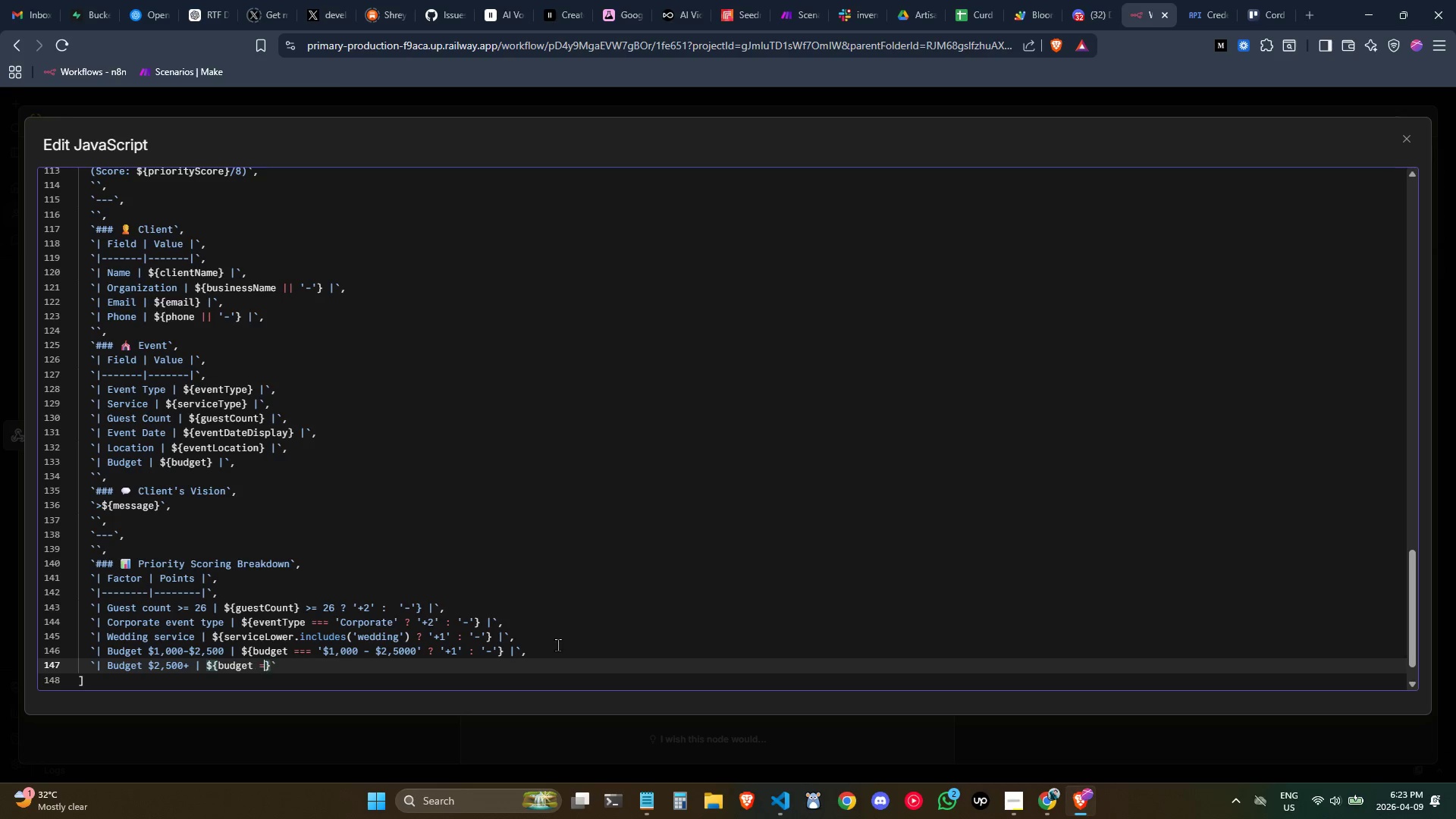 
key(Equal)
 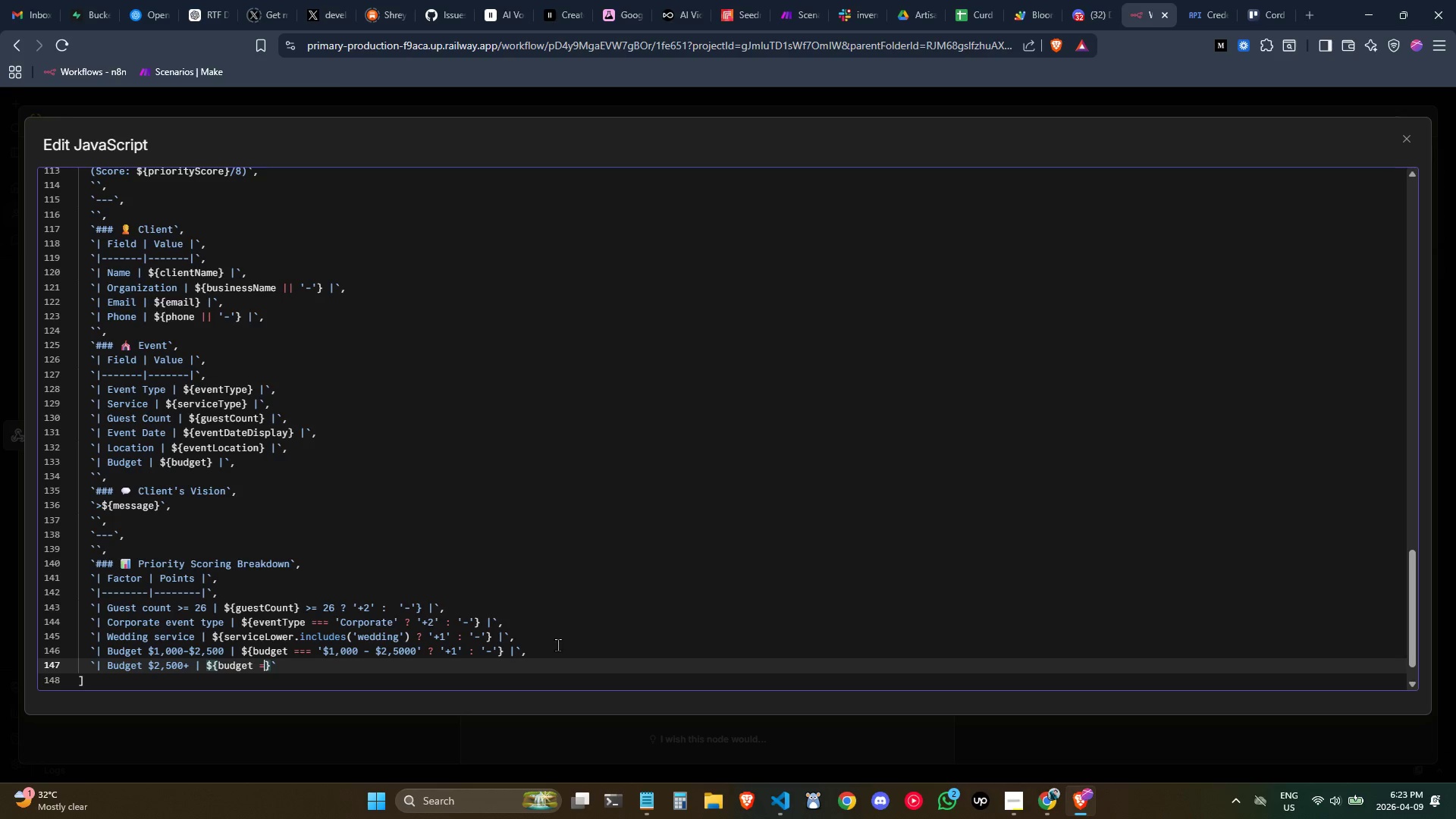 
key(Equal)
 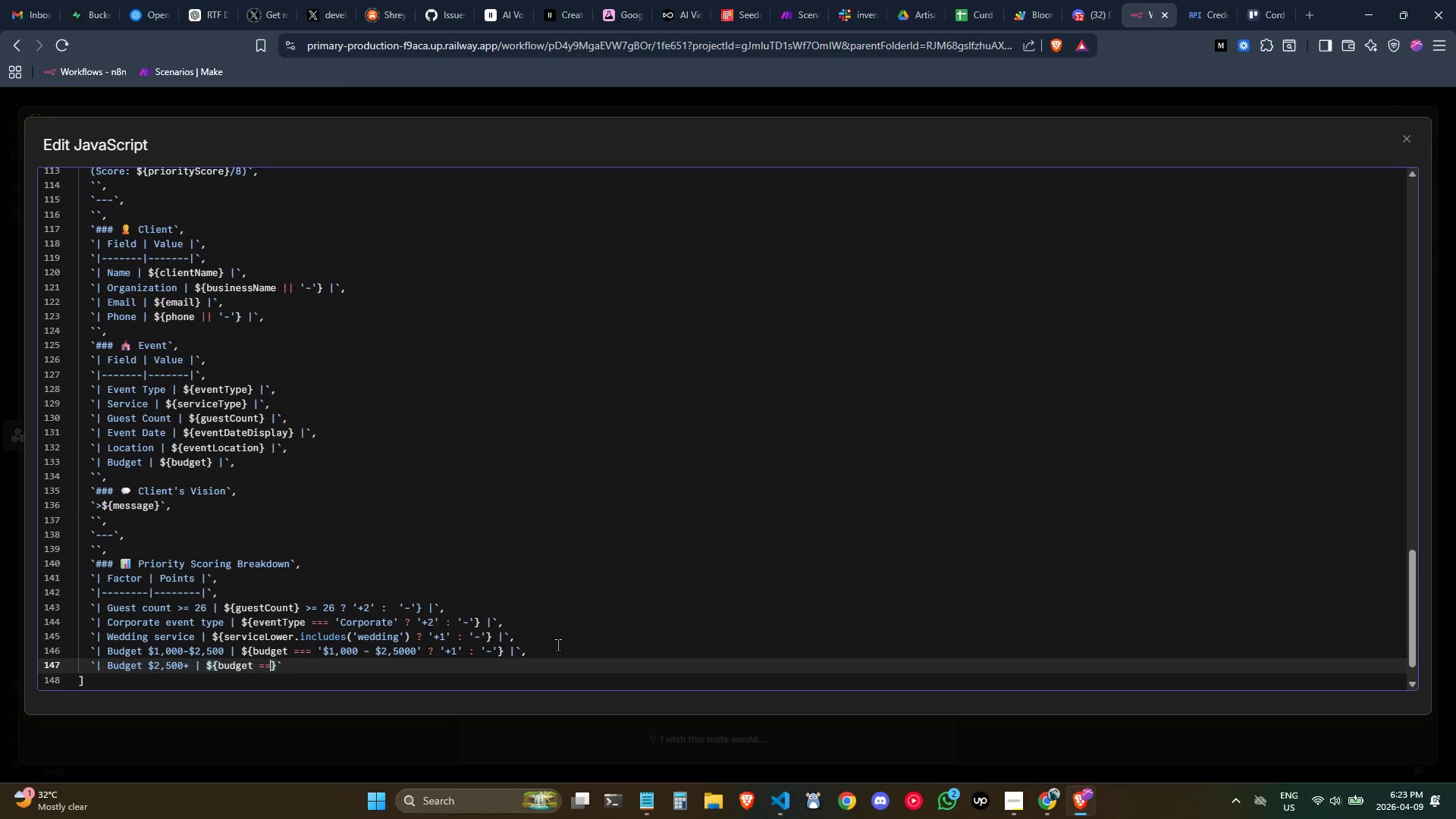 
key(Equal)
 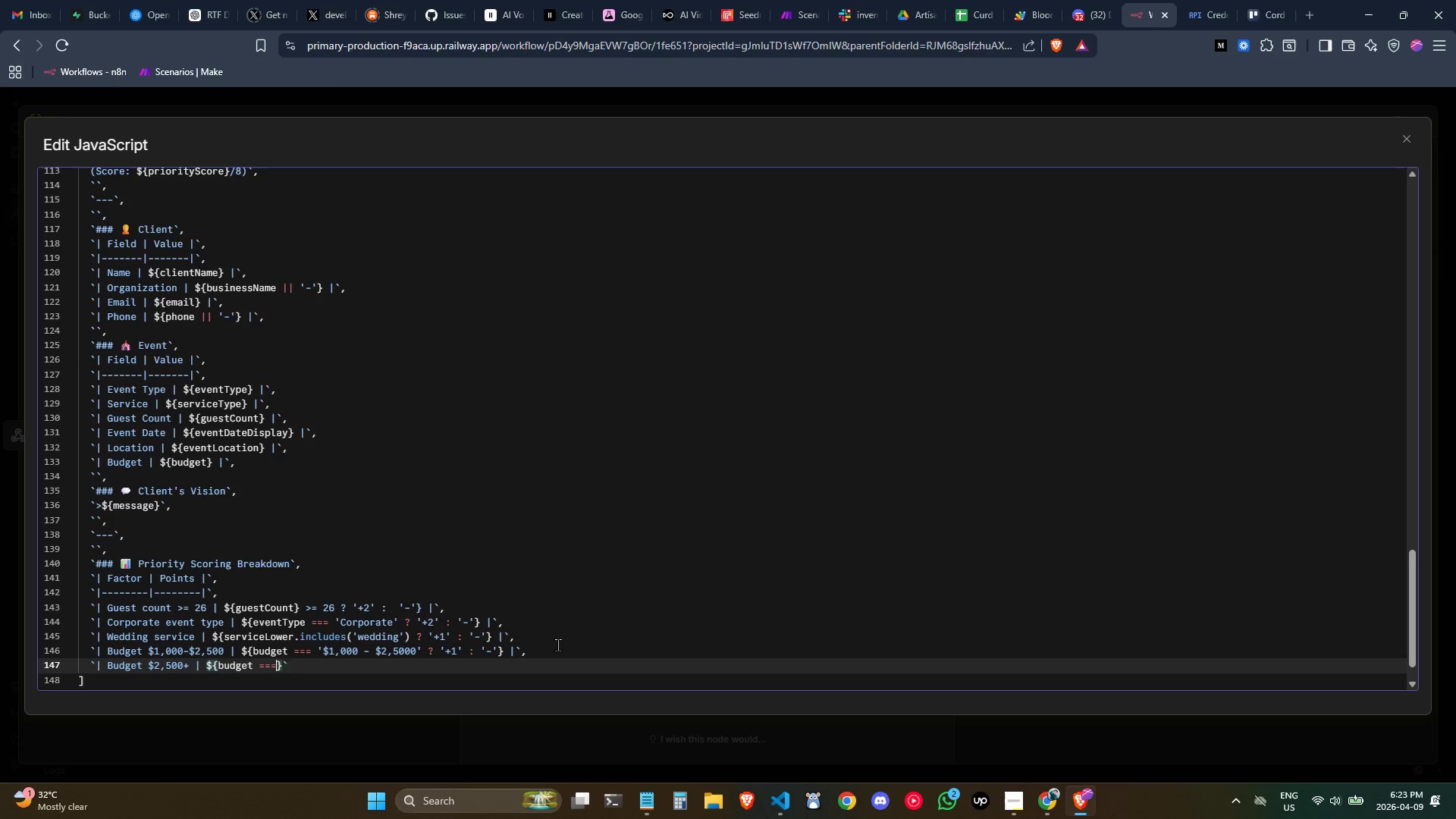 
key(Equal)
 